 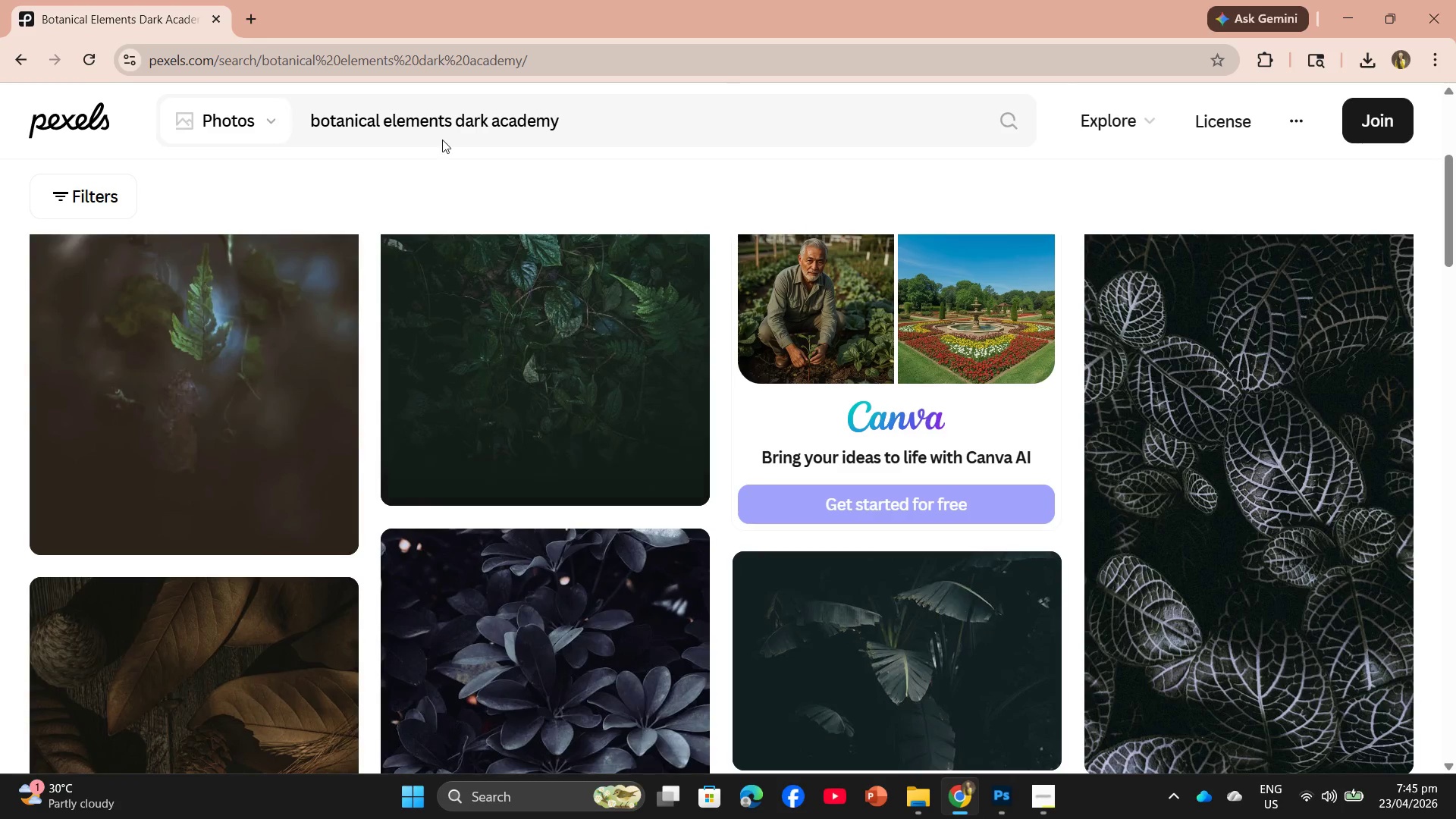 
left_click_drag(start_coordinate=[454, 121], to_coordinate=[289, 108])
 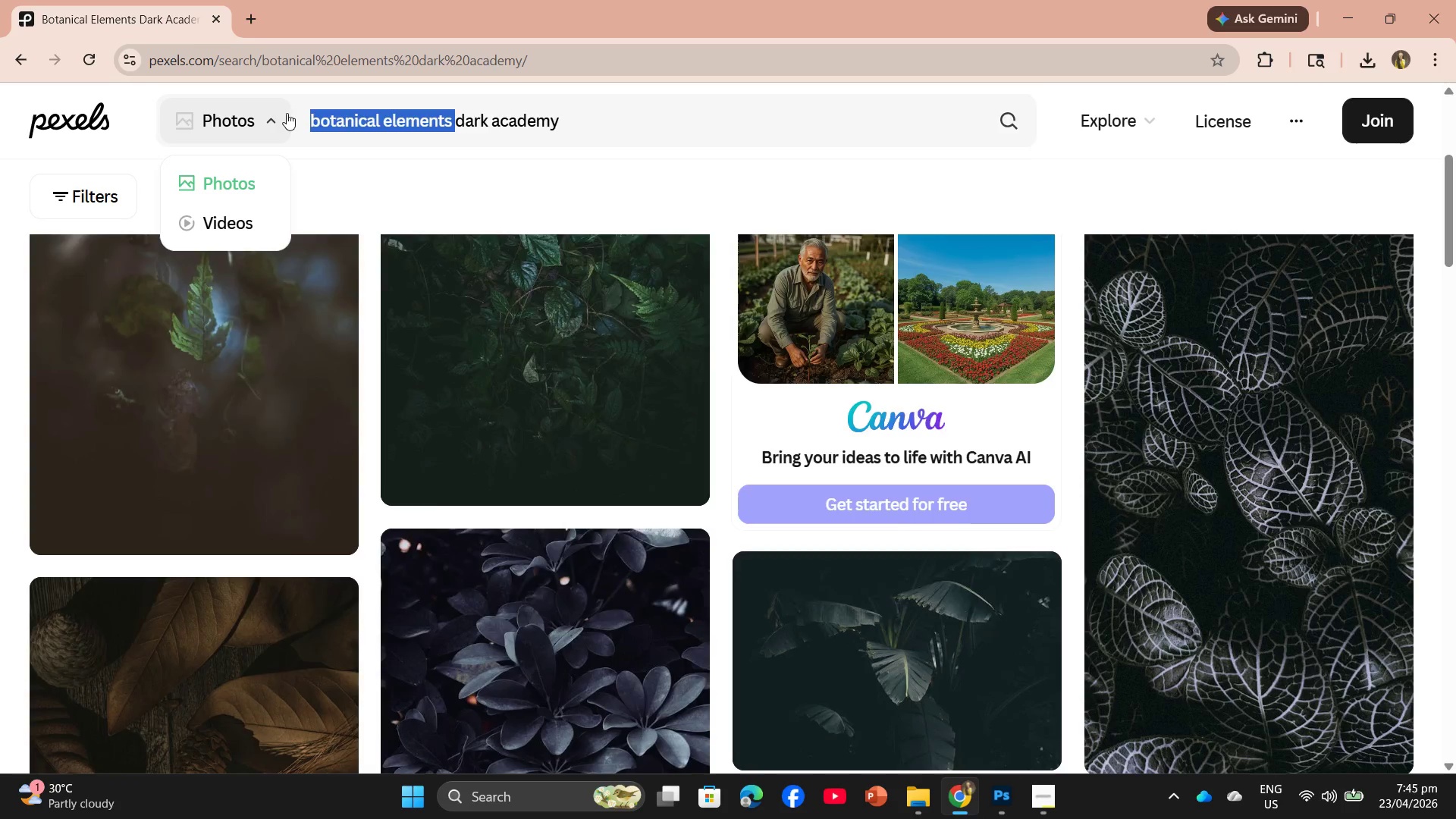 
type(dried herbs )
 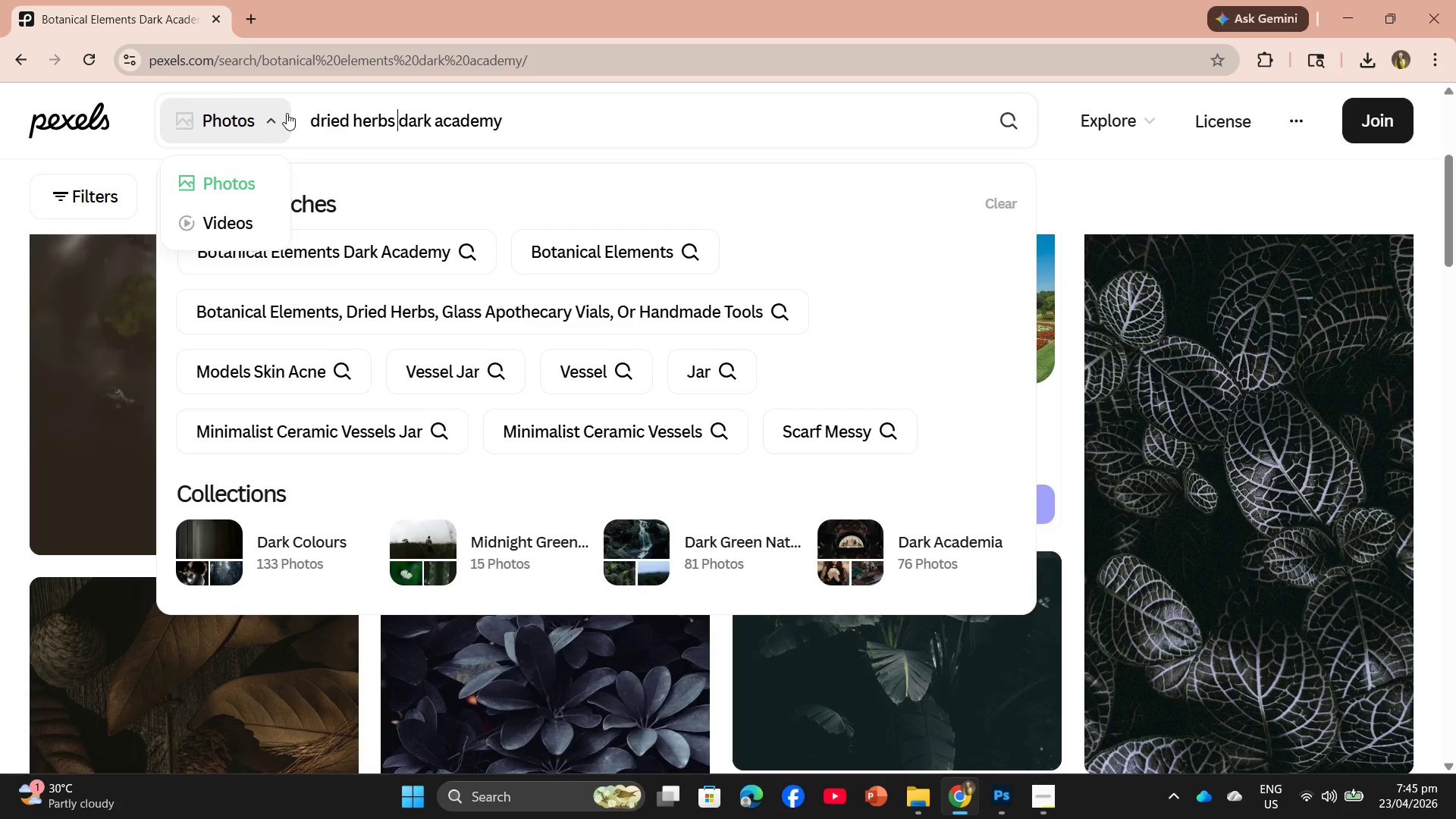 
key(Enter)
 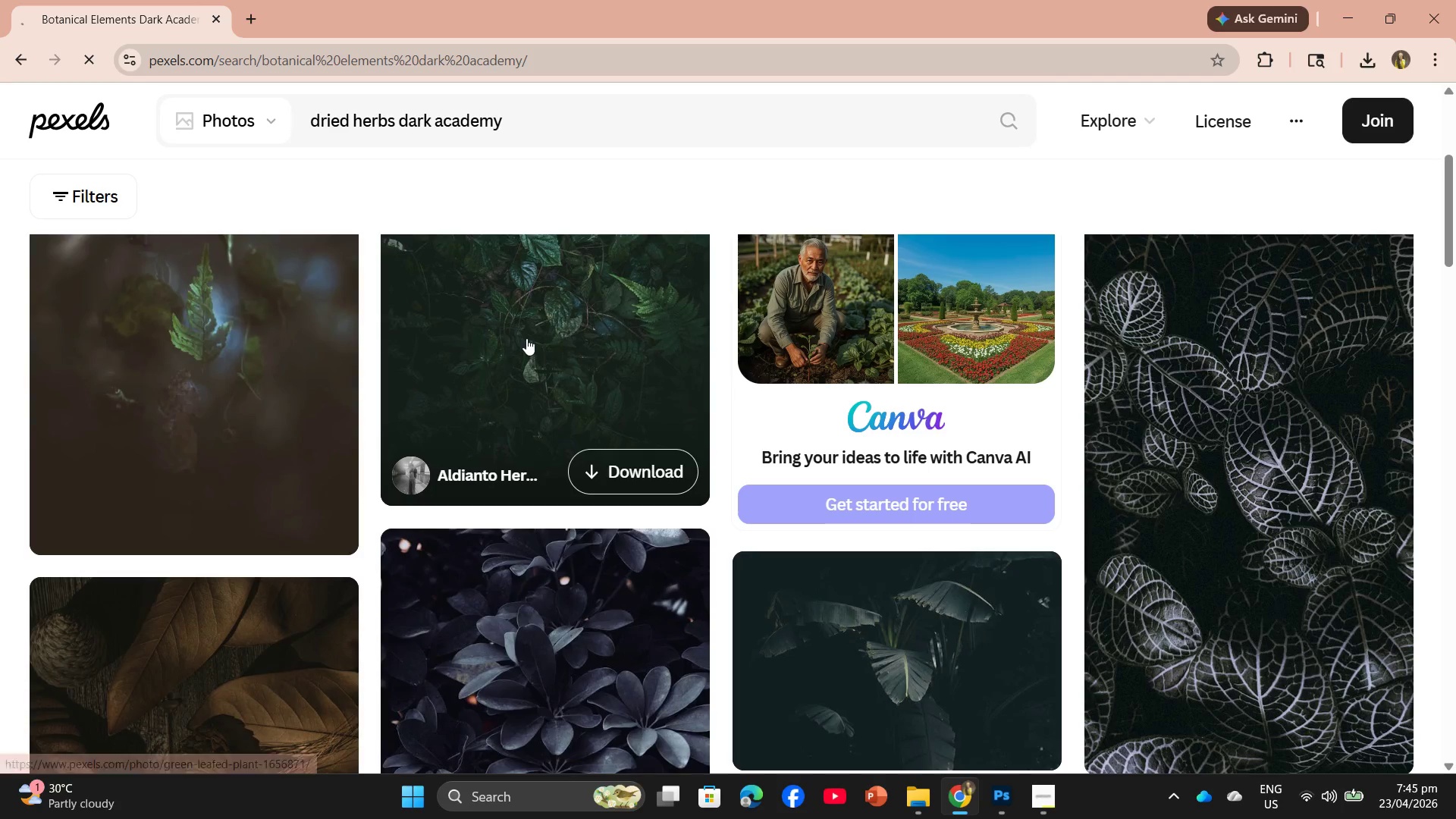 
scroll: coordinate [734, 505], scroll_direction: down, amount: 7.0
 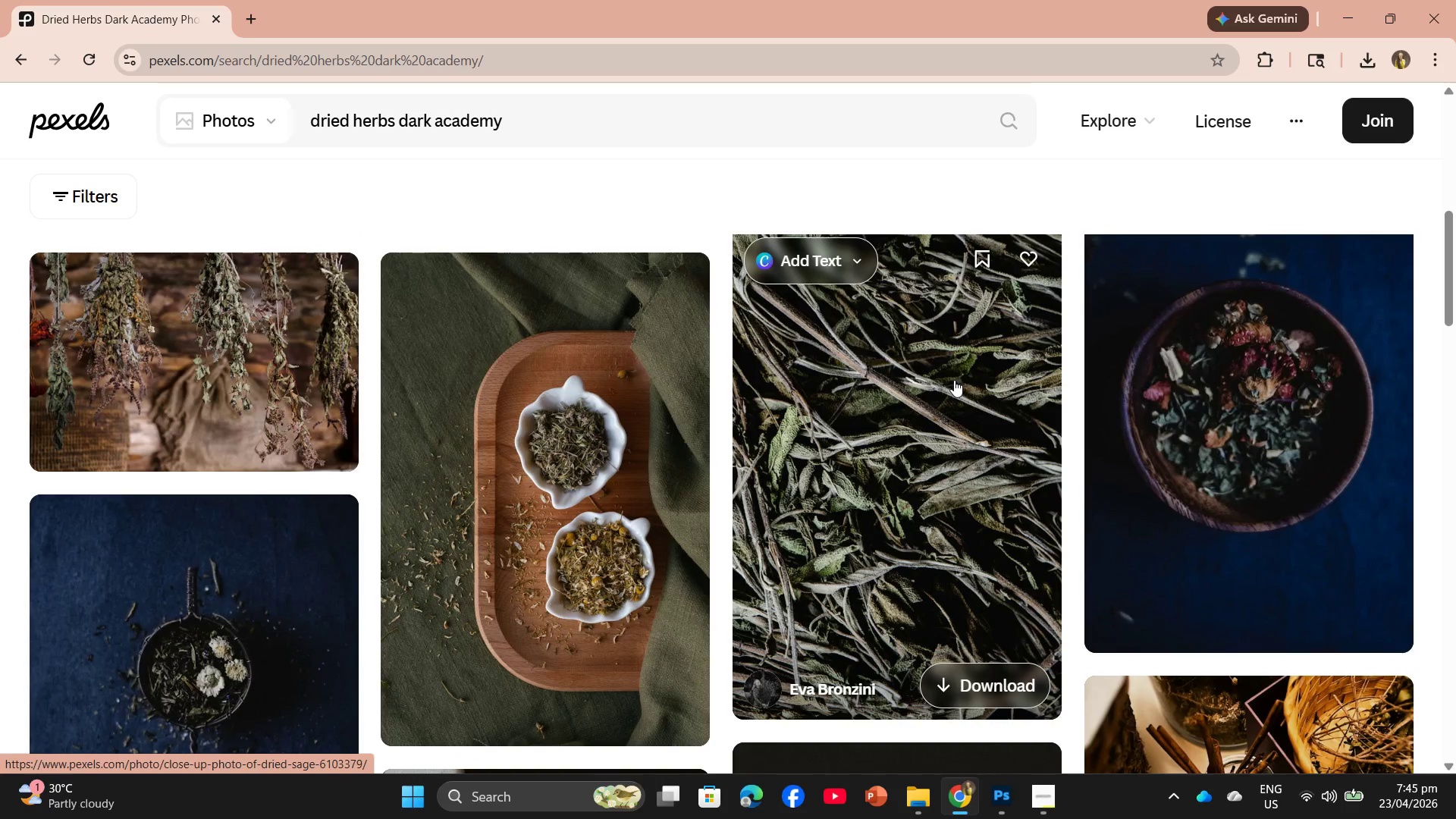 
left_click([954, 380])
 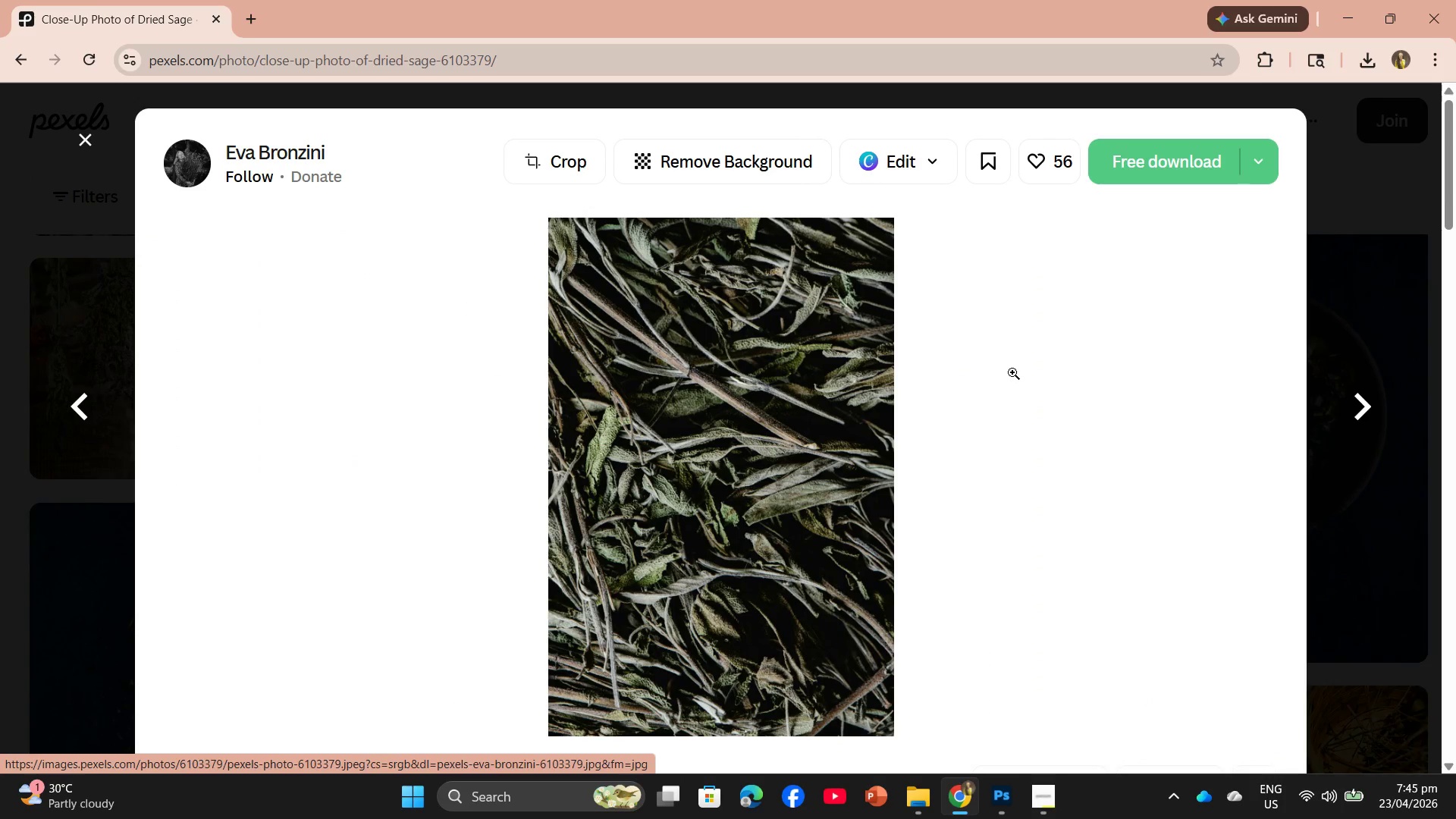 
wait(10.23)
 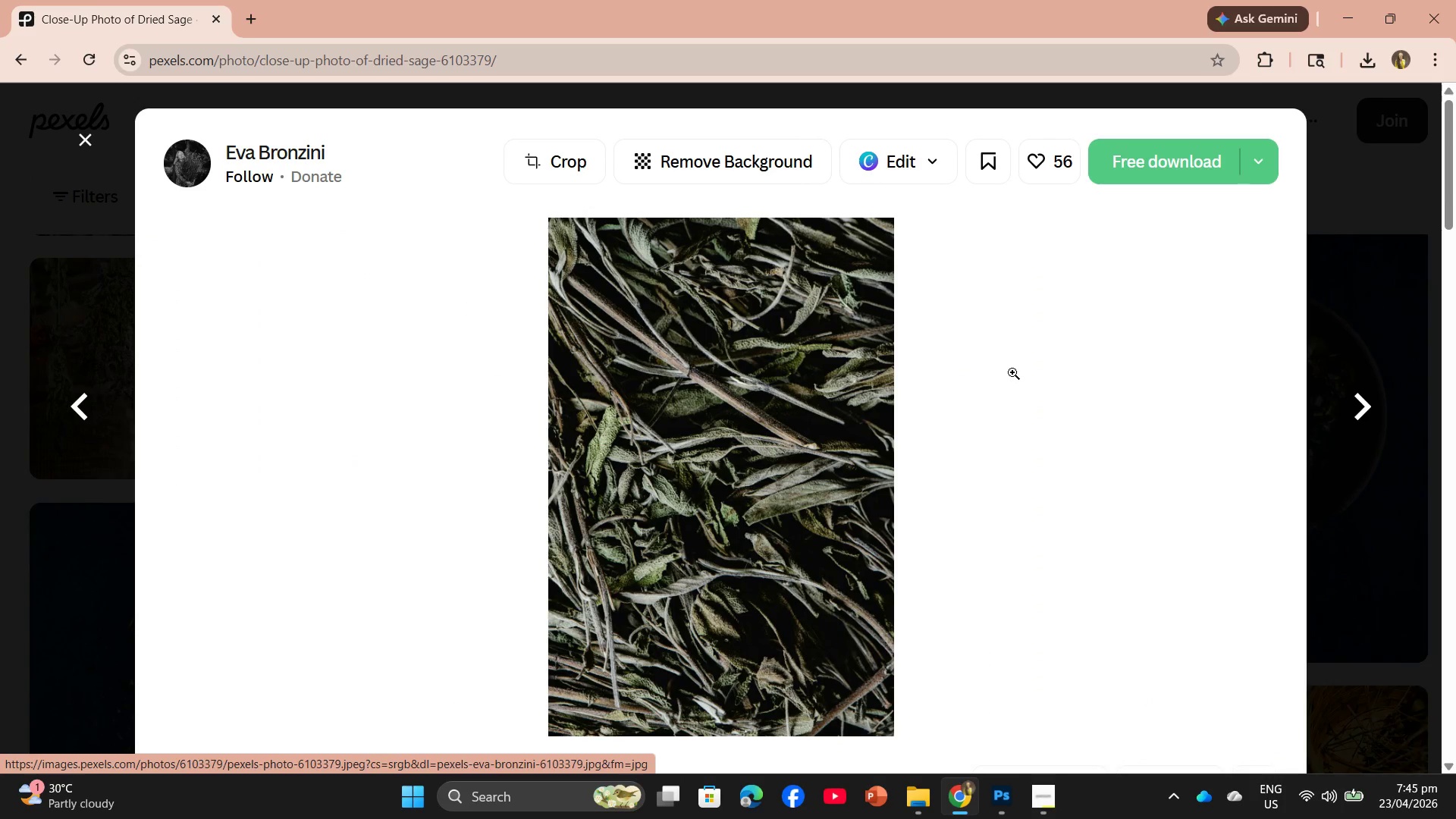 
scroll: coordinate [968, 391], scroll_direction: down, amount: 4.0
 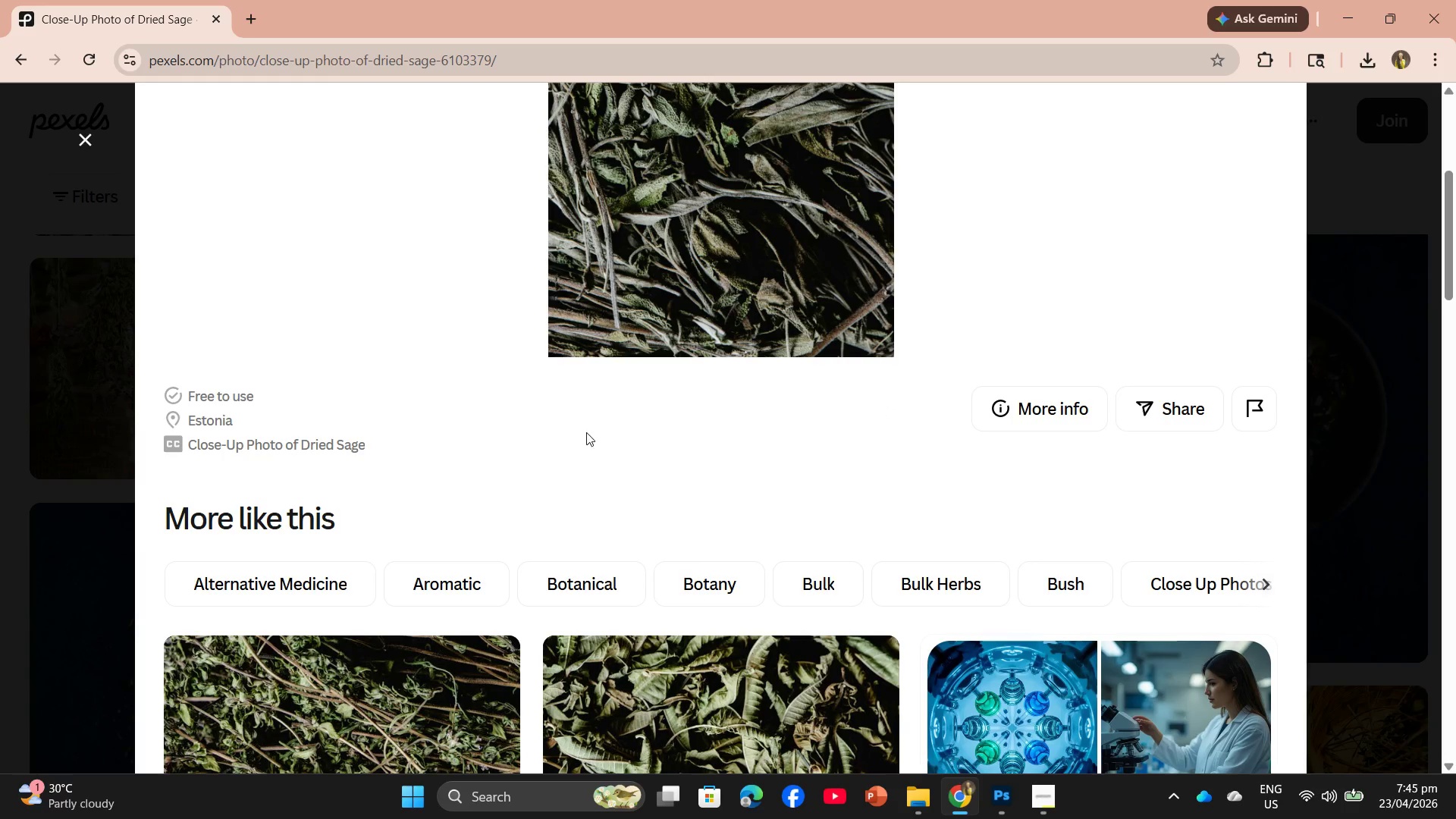 
scroll: coordinate [767, 578], scroll_direction: up, amount: 6.0
 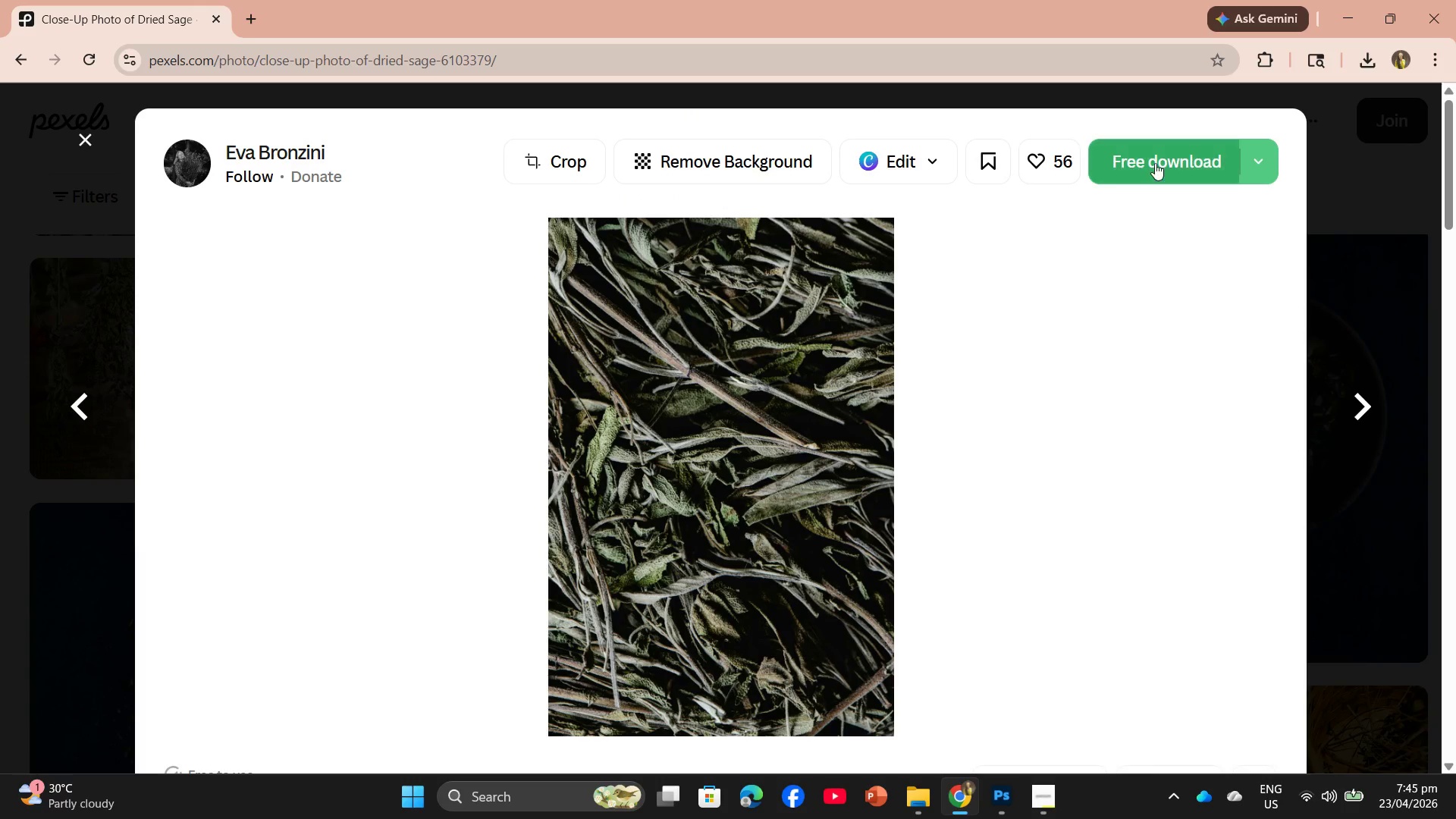 
left_click([1149, 175])
 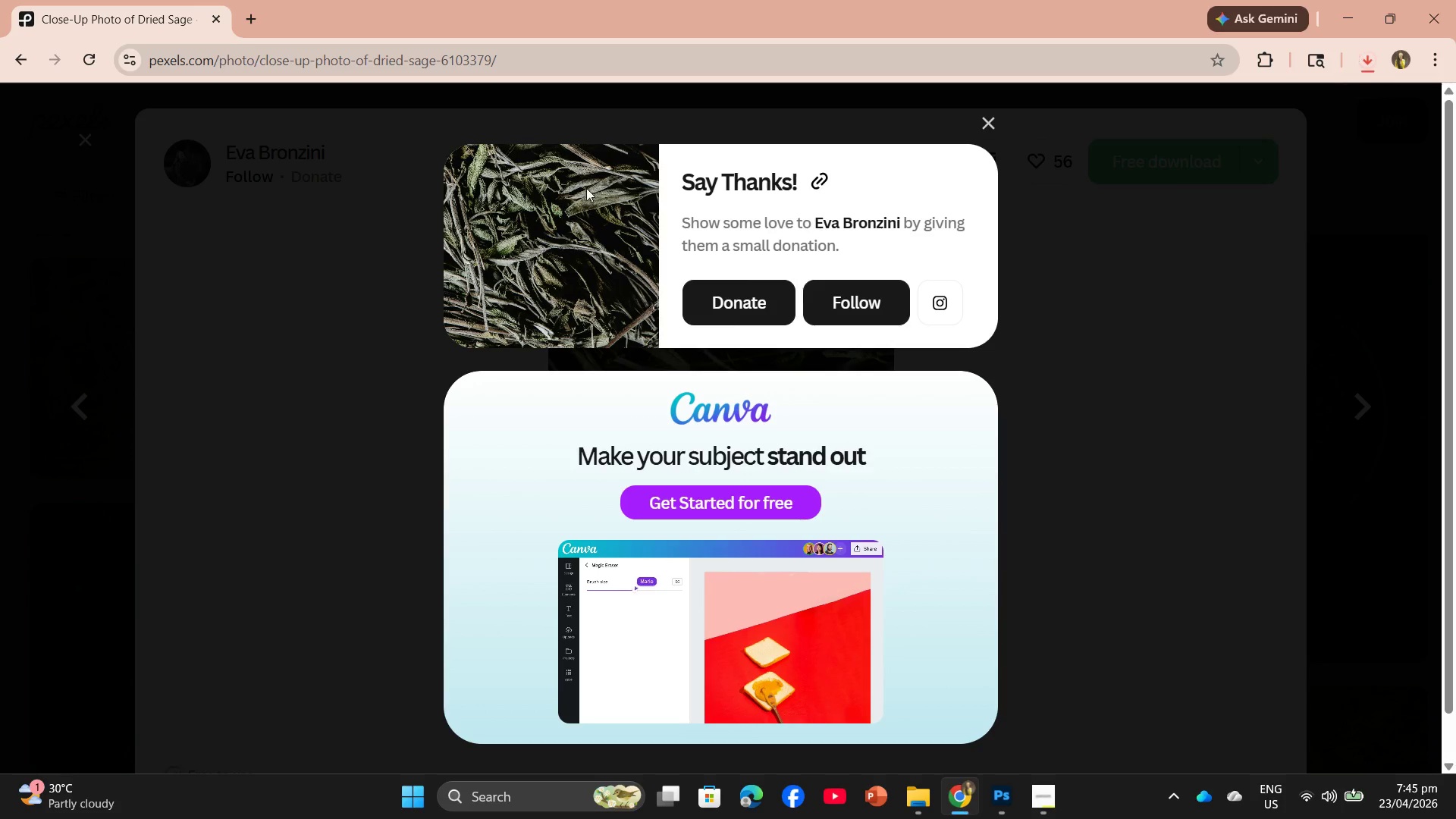 
left_click_drag(start_coordinate=[1181, 116], to_coordinate=[592, 377])
 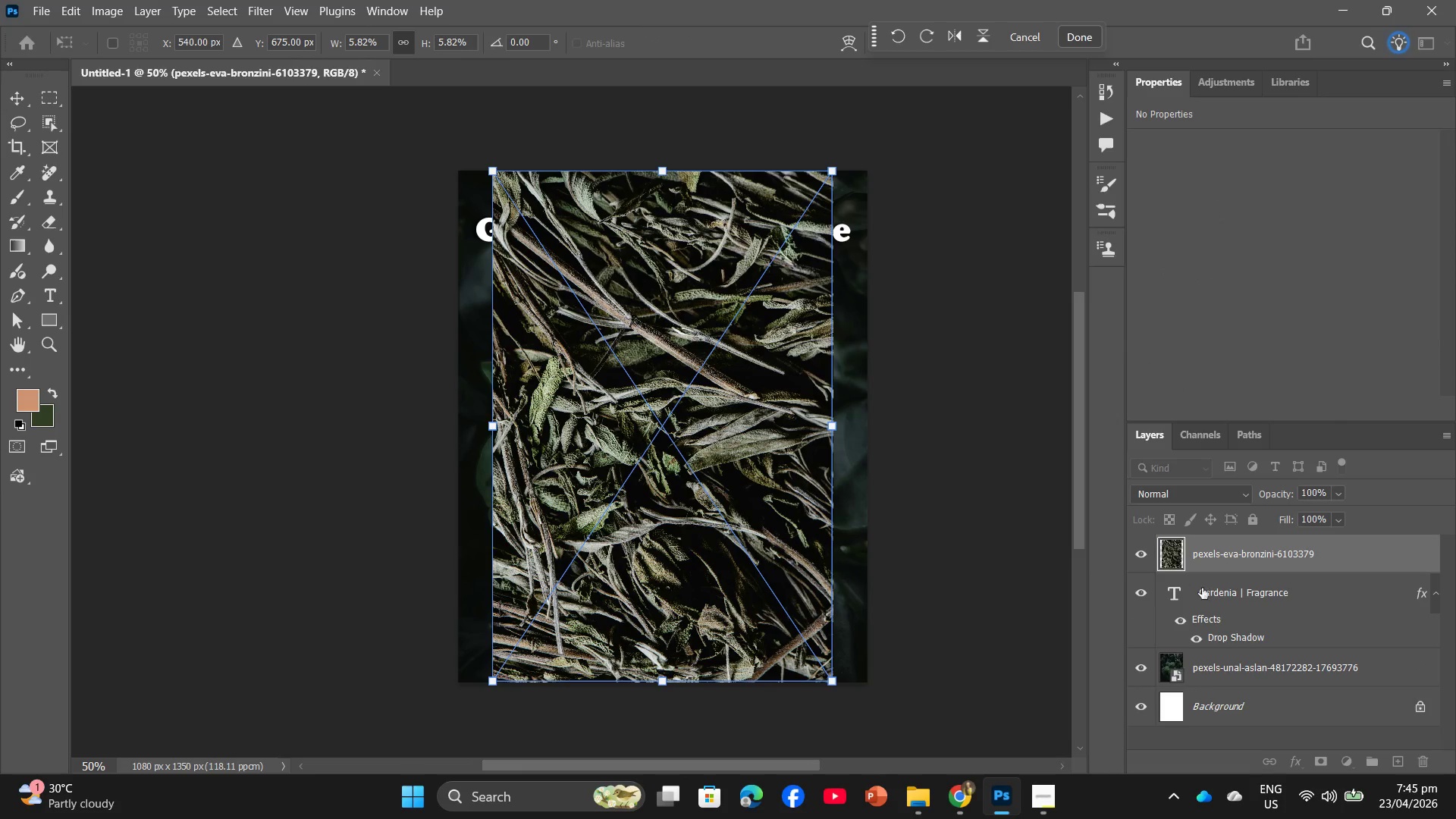 
left_click([1226, 678])
 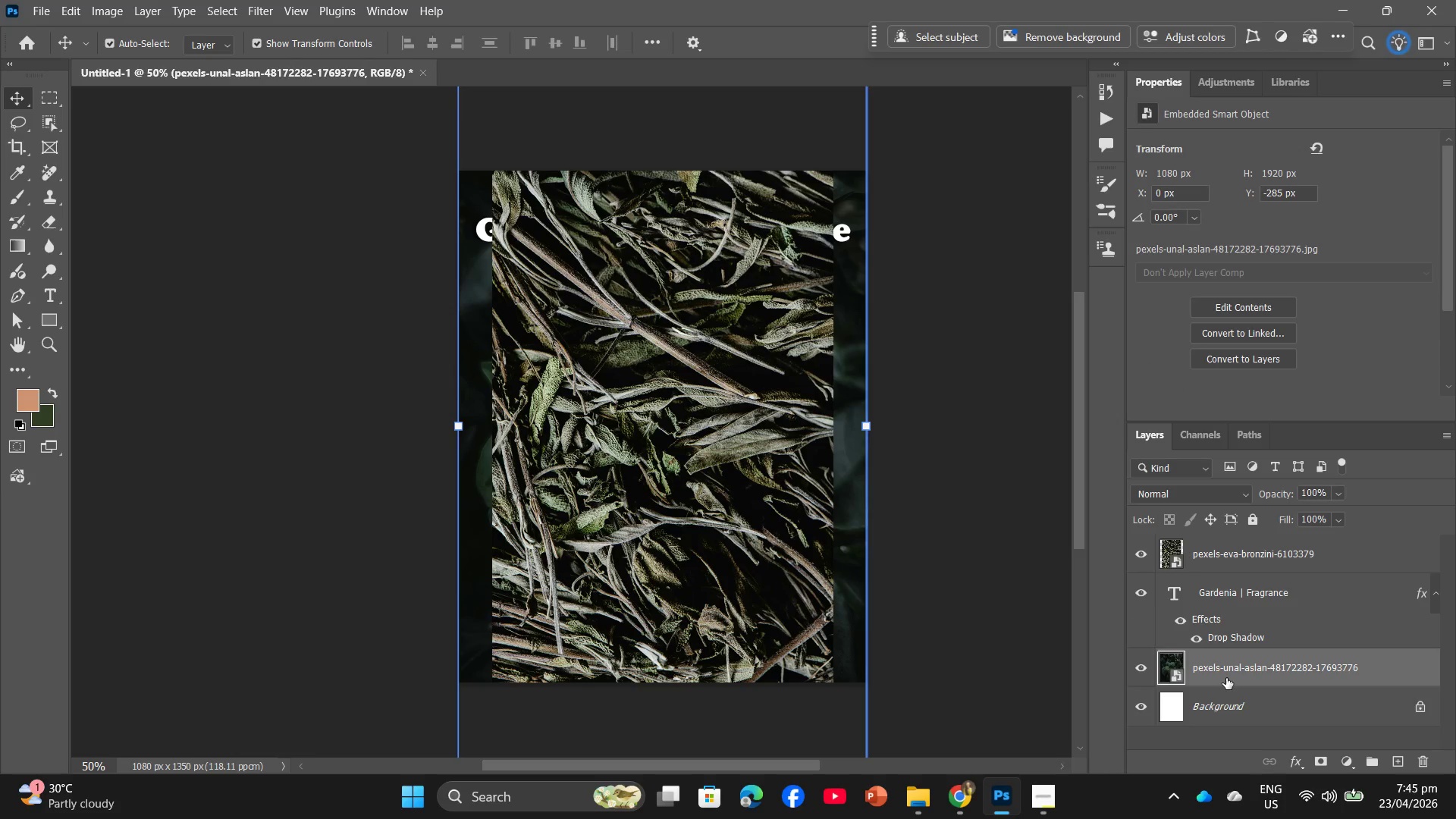 
right_click([1226, 678])
 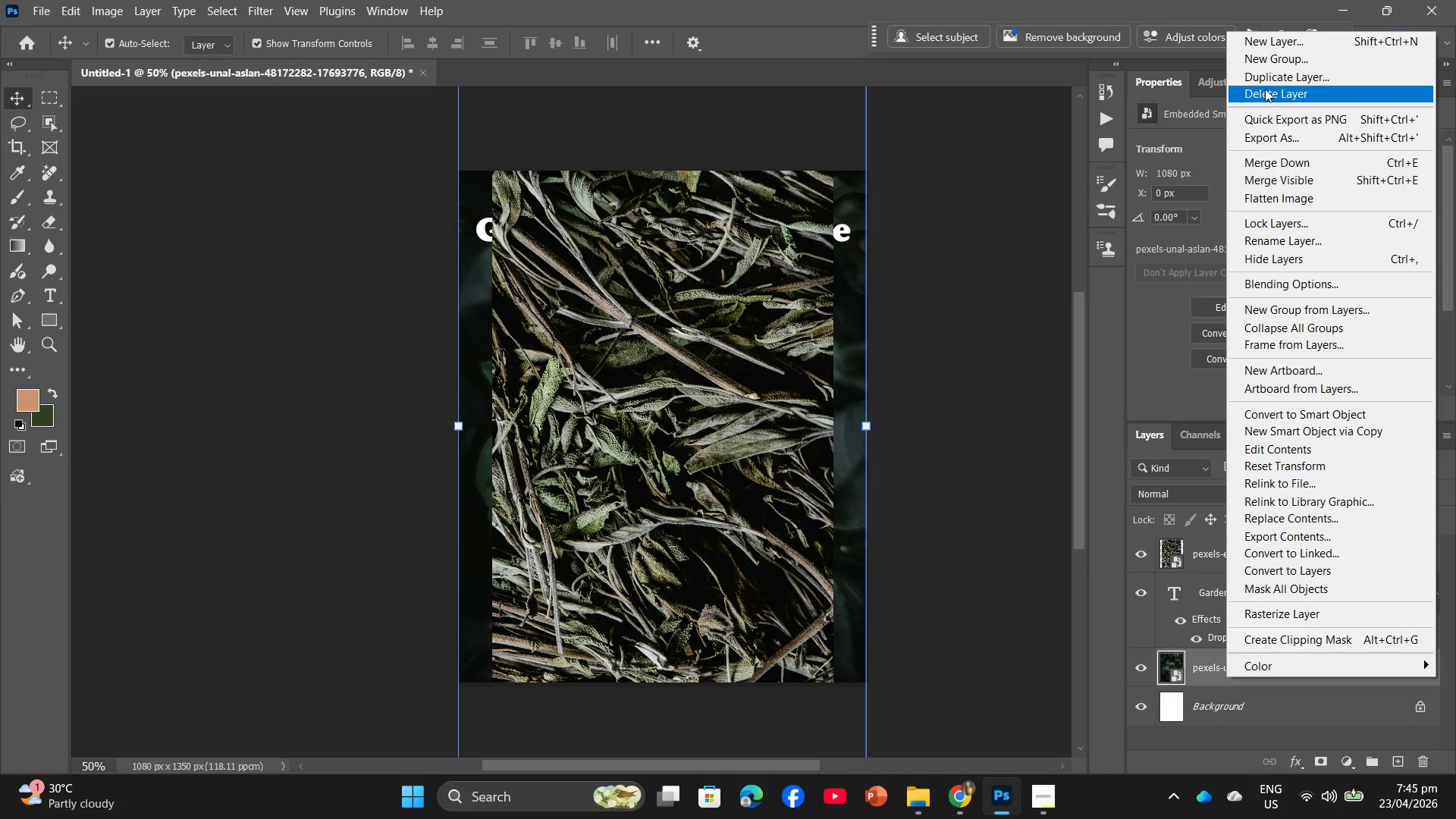 
left_click([1265, 89])
 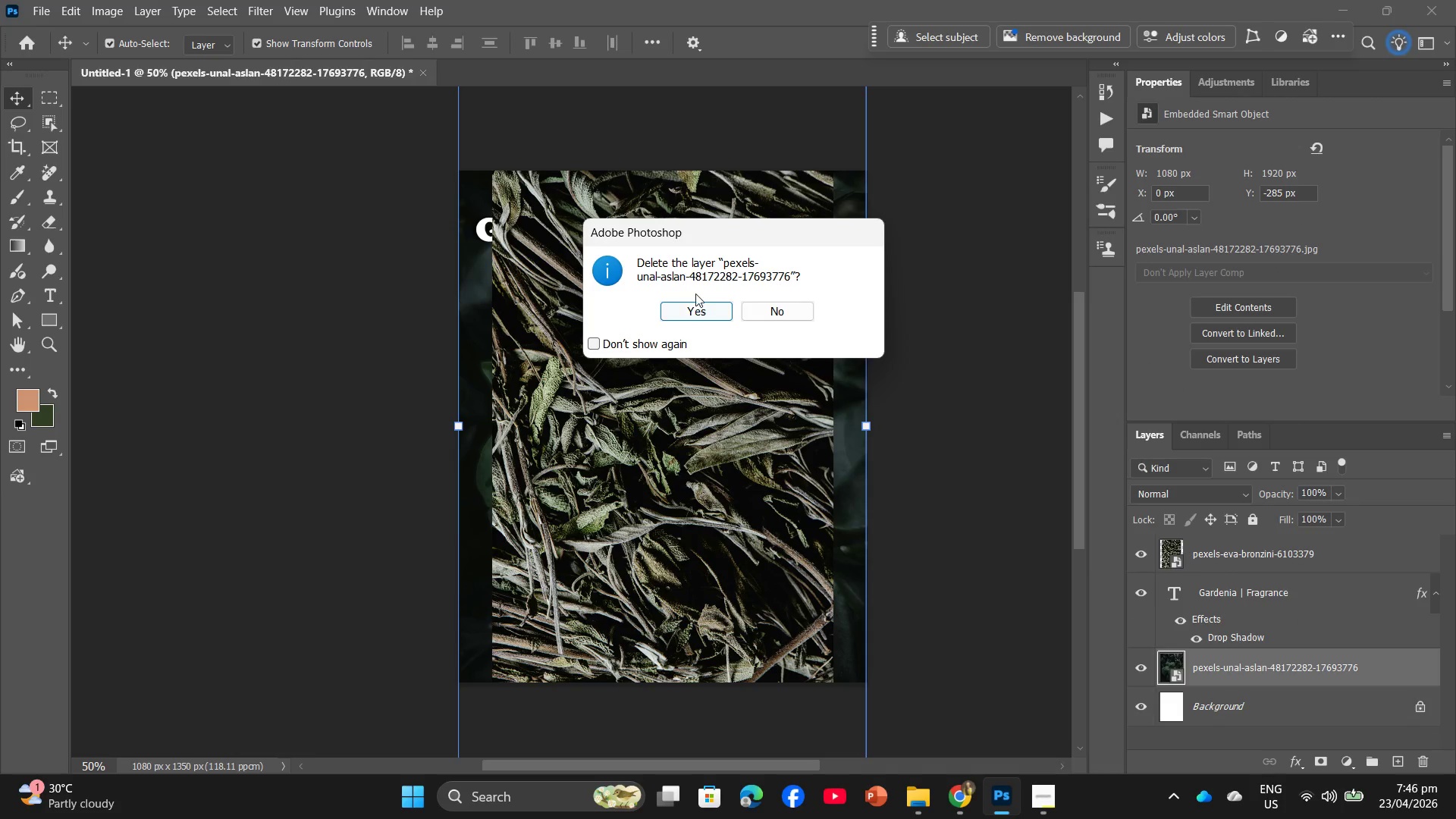 
left_click([696, 309])
 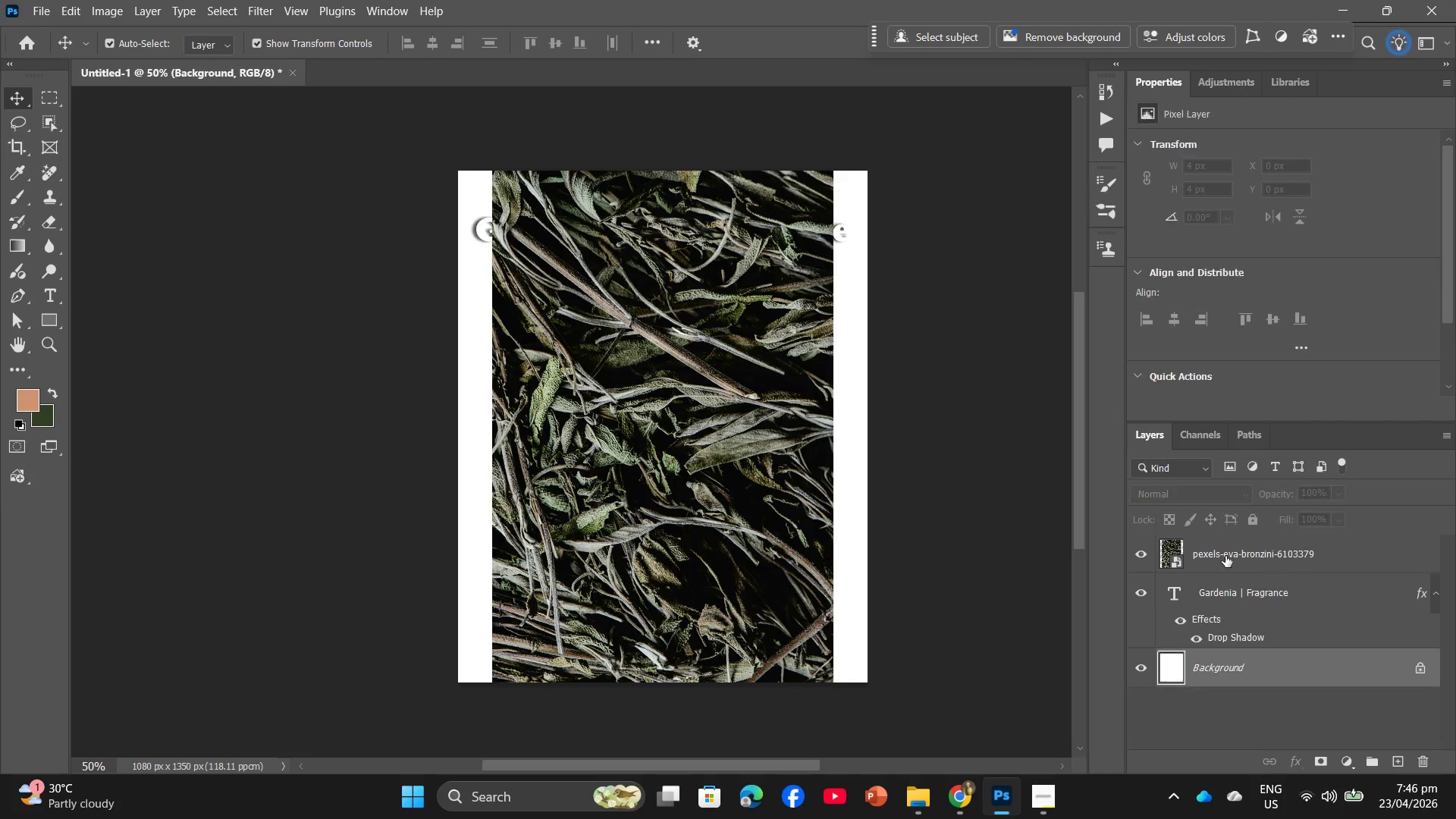 
left_click_drag(start_coordinate=[1225, 555], to_coordinate=[1240, 651])
 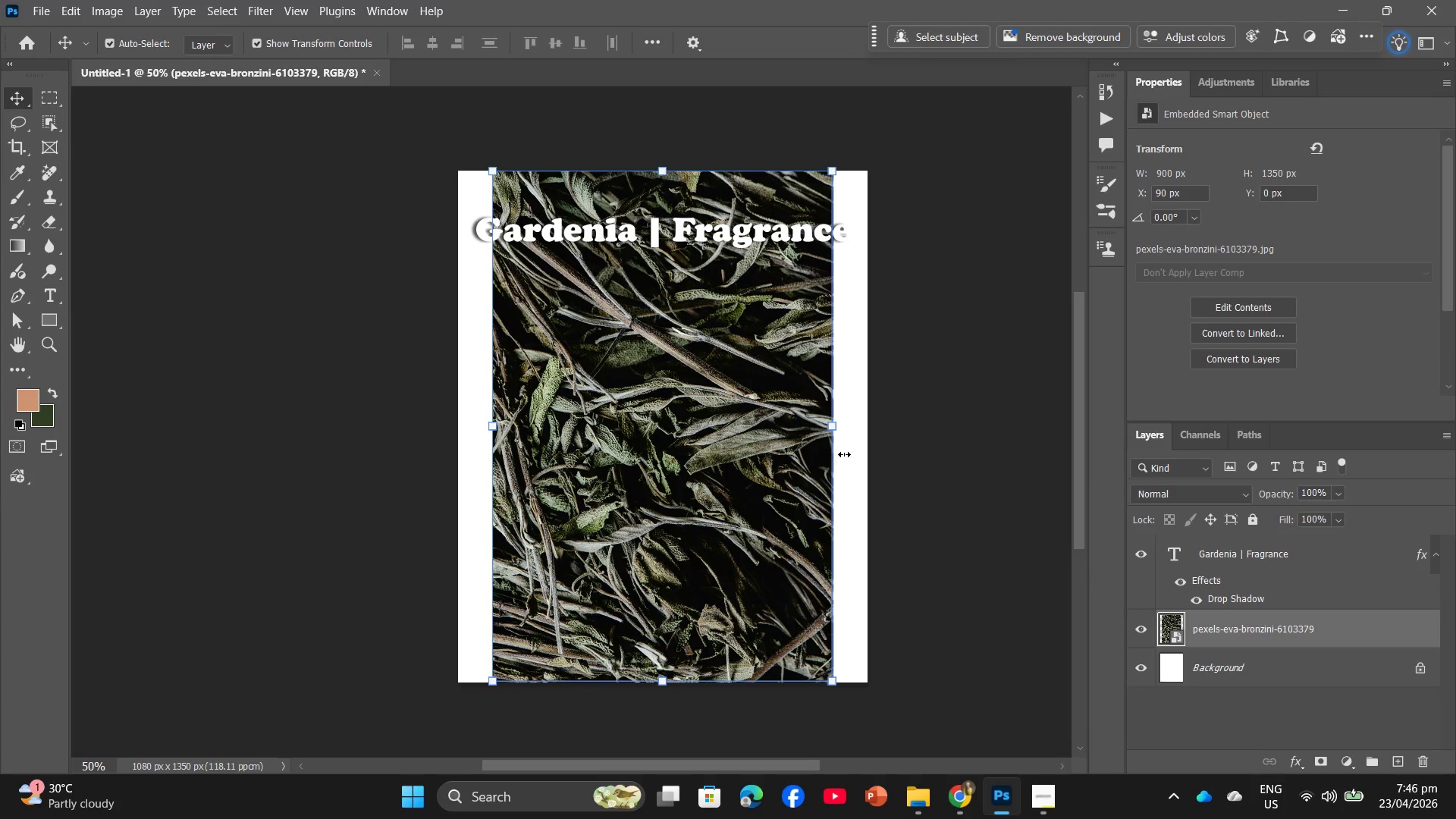 
left_click_drag(start_coordinate=[833, 426], to_coordinate=[870, 424])
 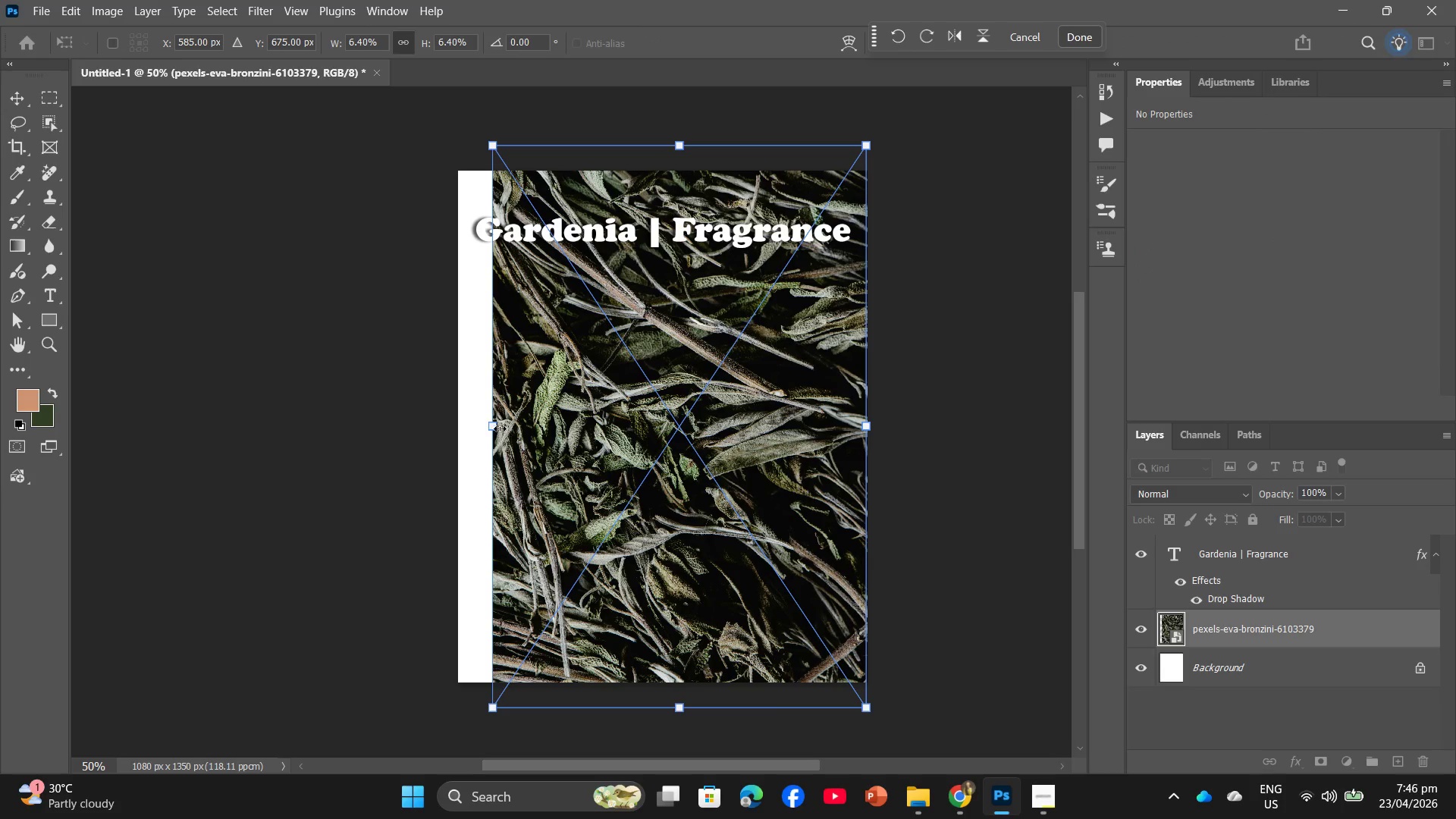 
left_click_drag(start_coordinate=[490, 428], to_coordinate=[457, 423])
 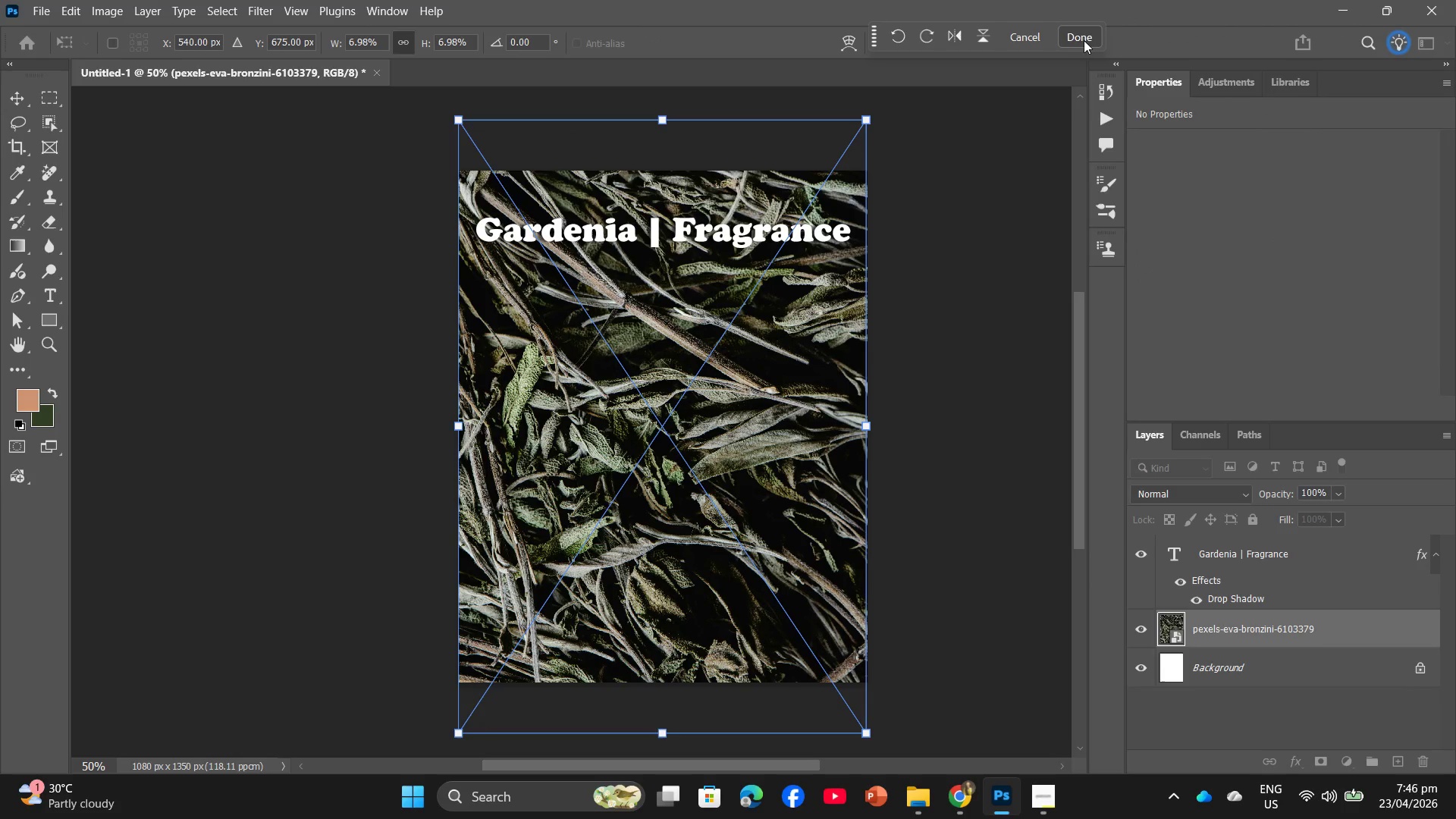 
left_click([1078, 42])
 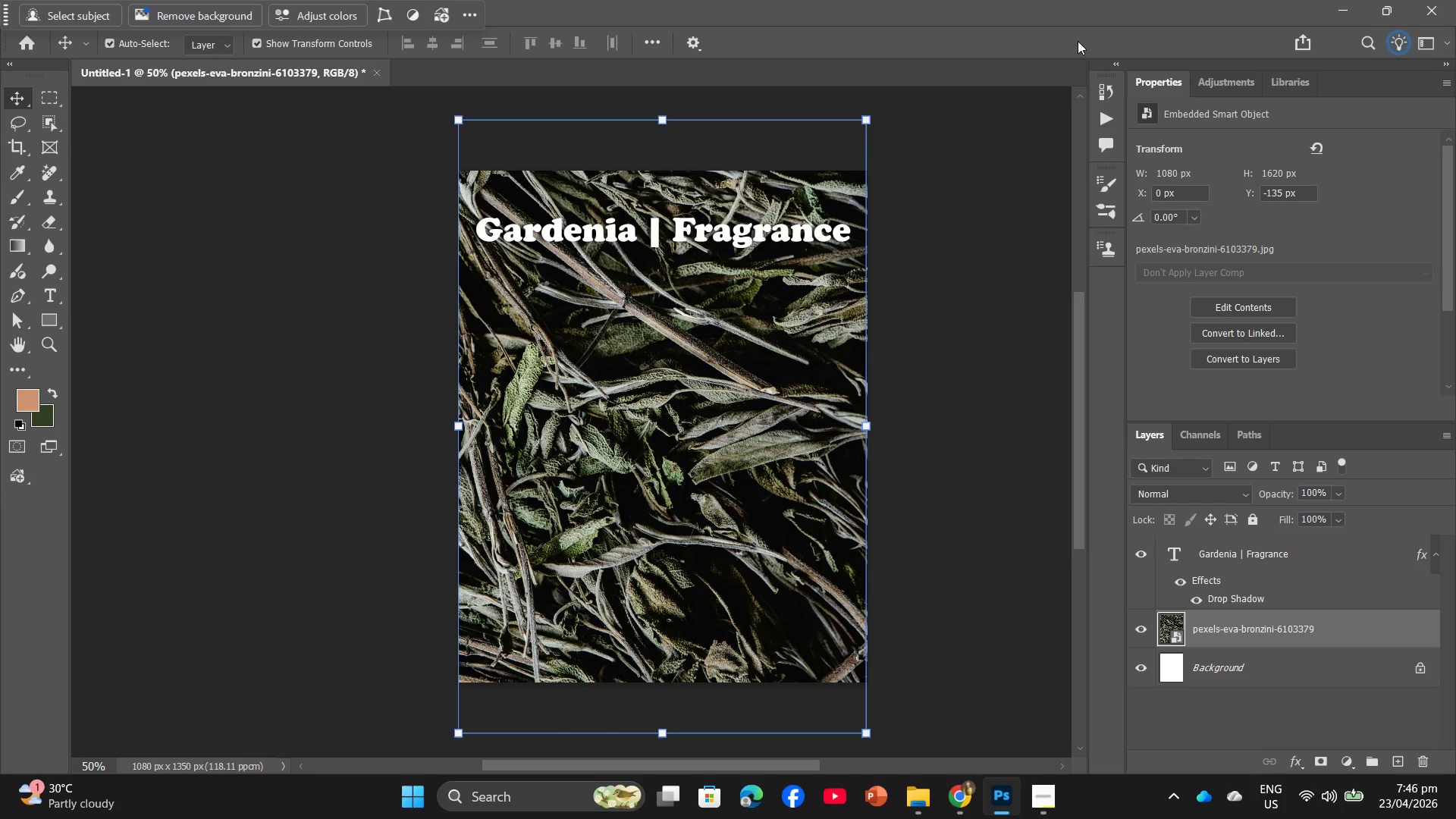 
wait(9.47)
 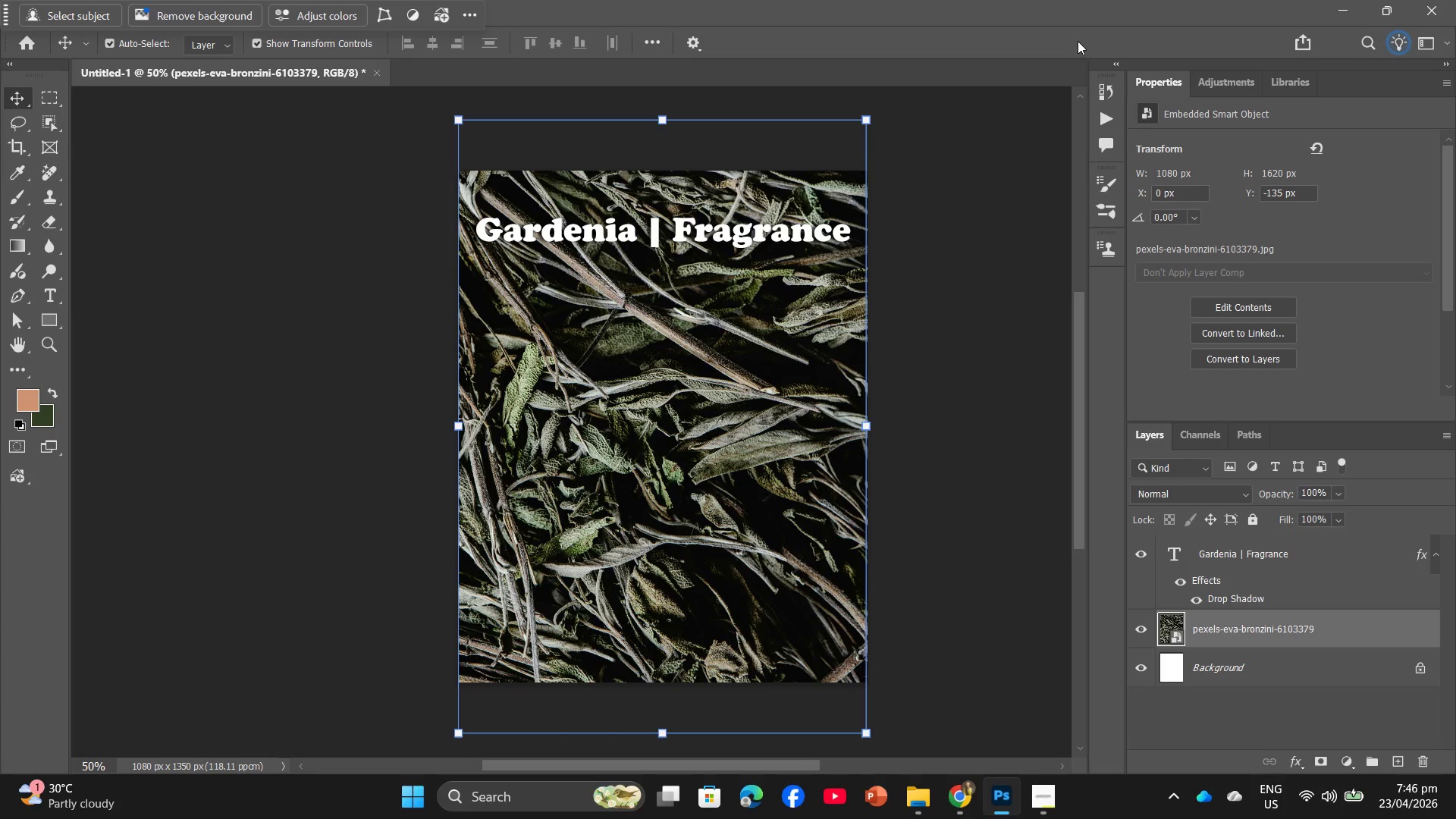 
left_click([616, 235])
 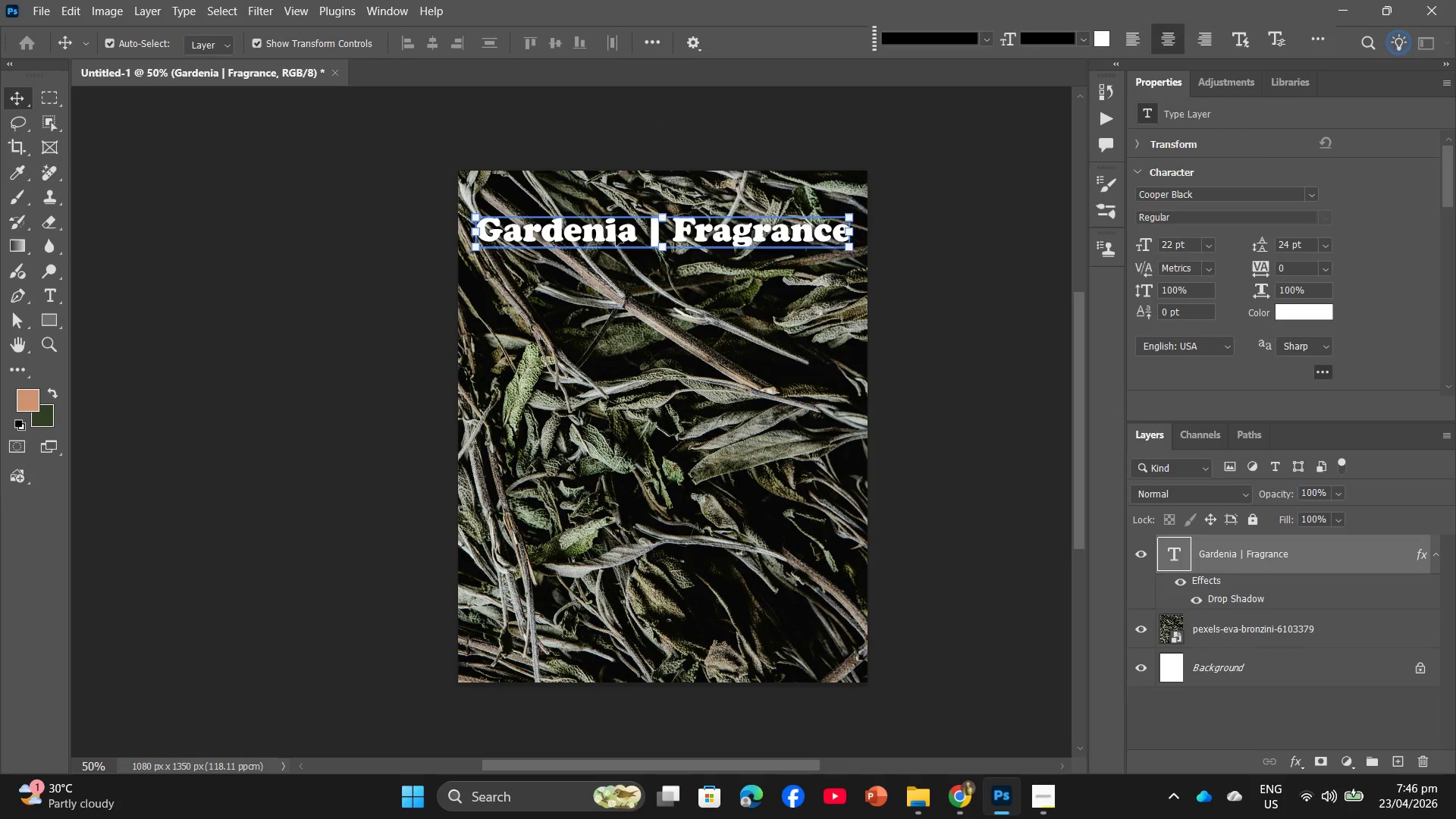 
left_click([616, 235])
 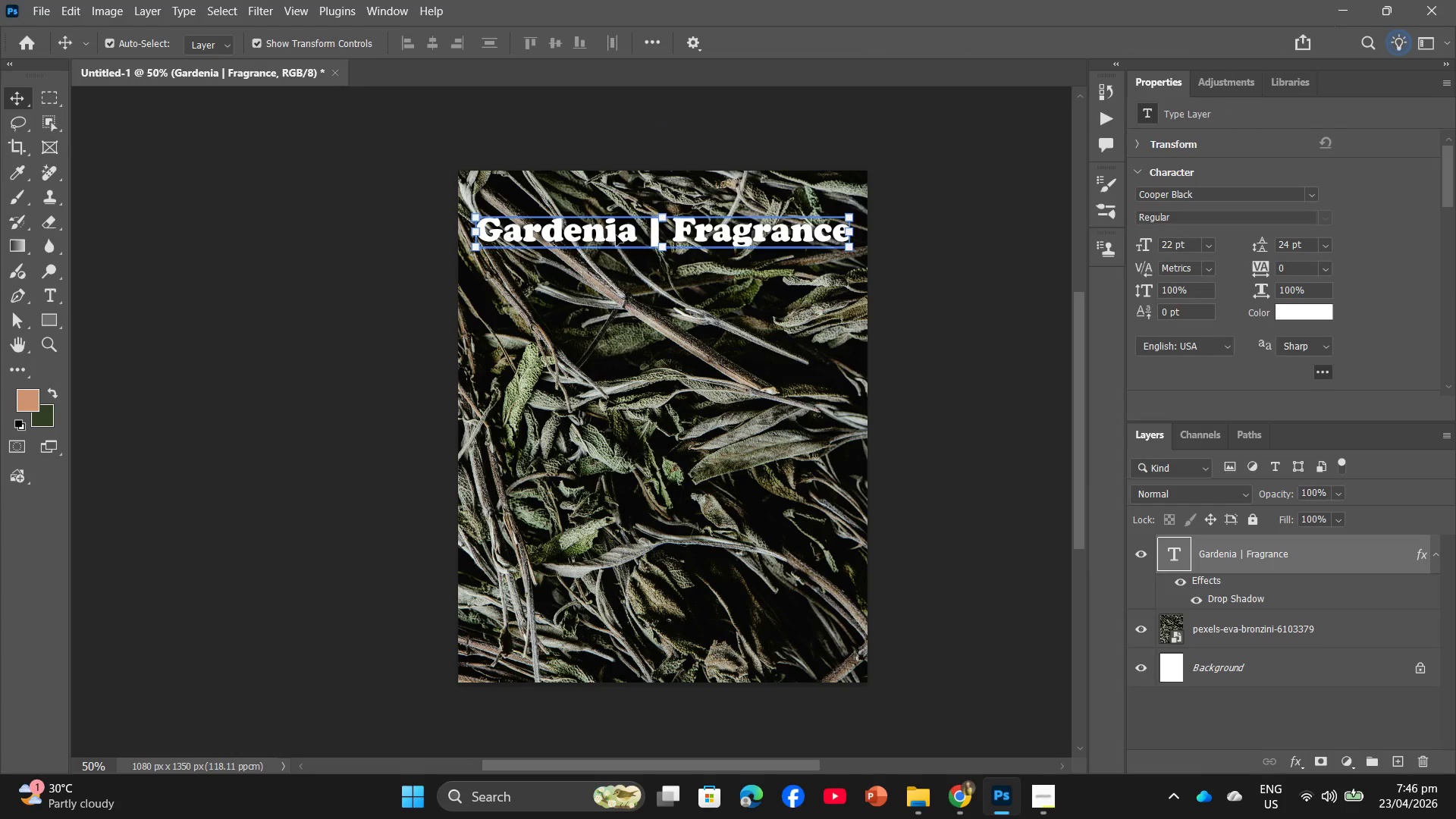 
double_click([616, 235])
 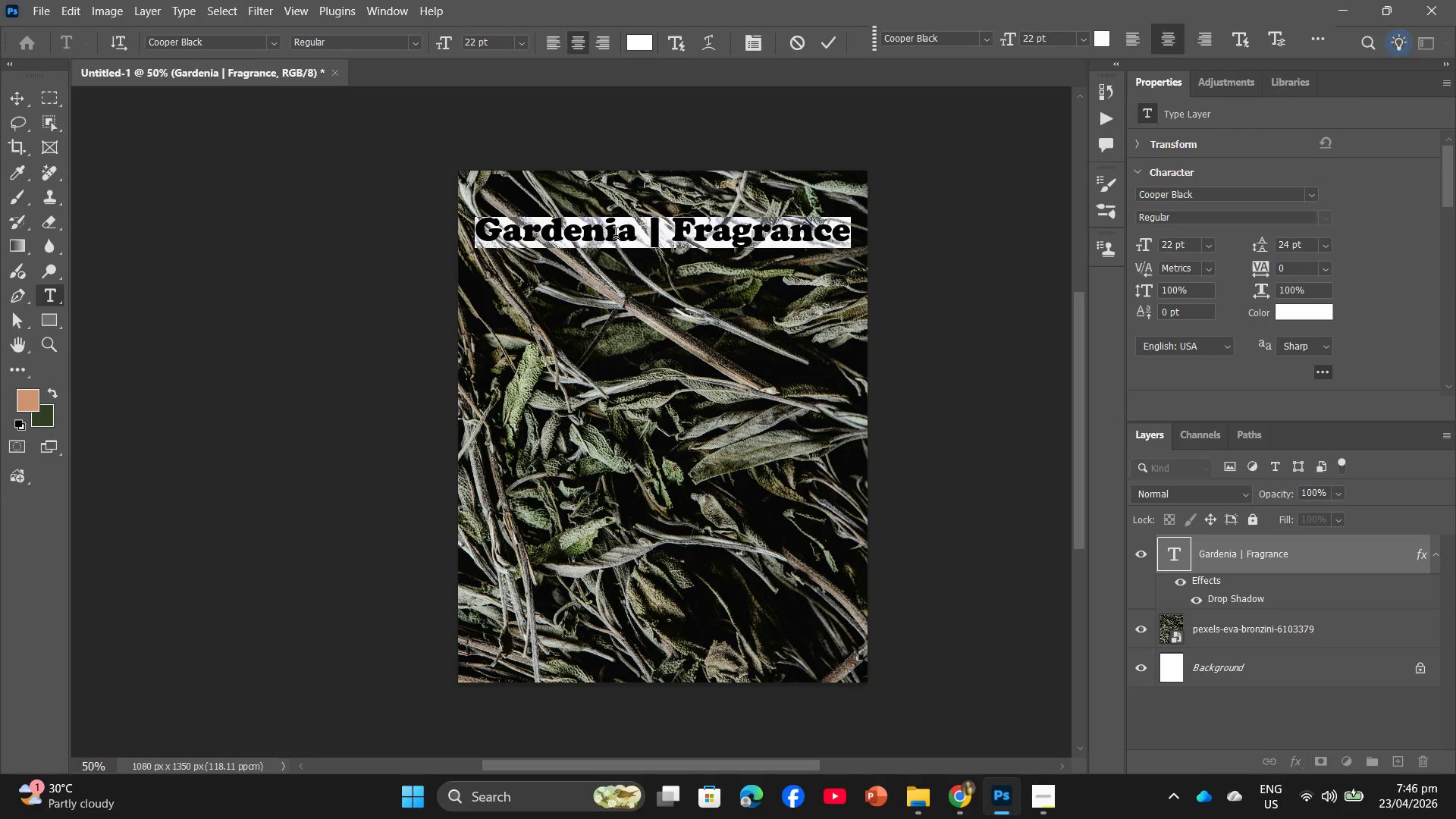 
type(Dried A)
key(Backspace)
type(Sage | Anti,)
key(Backspace)
type(microbial)
 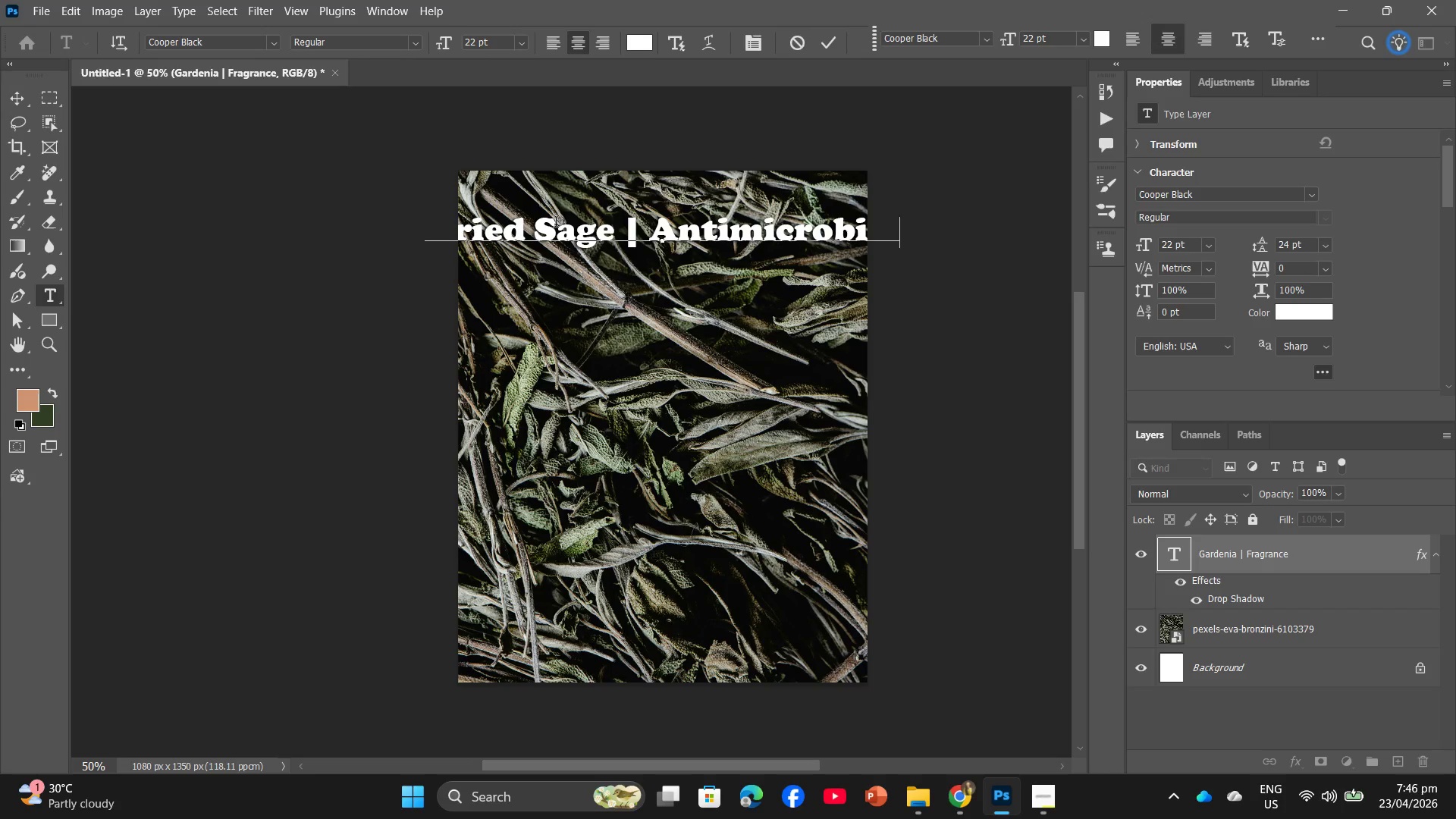 
left_click([648, 238])
 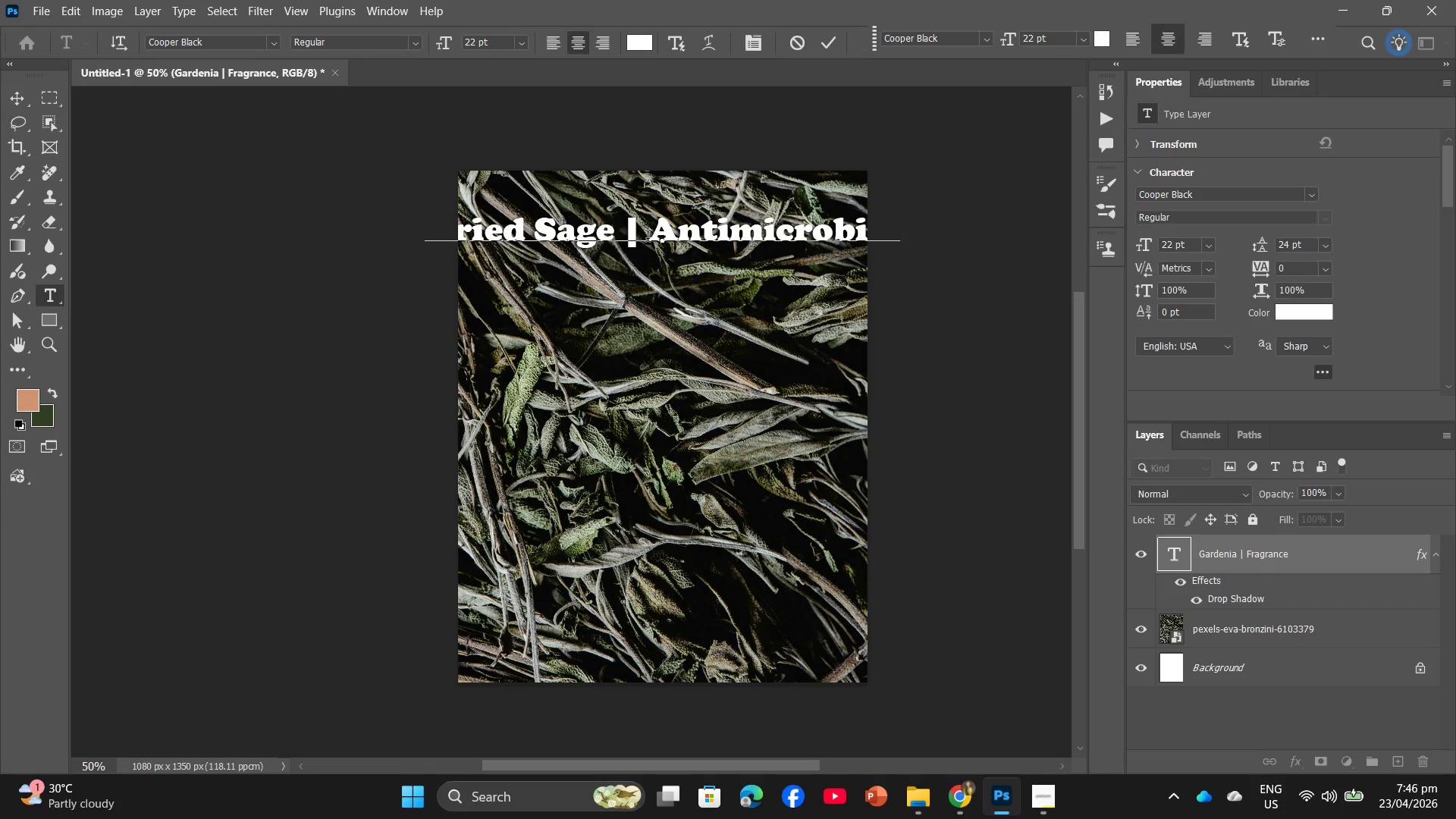 
key(Enter)
 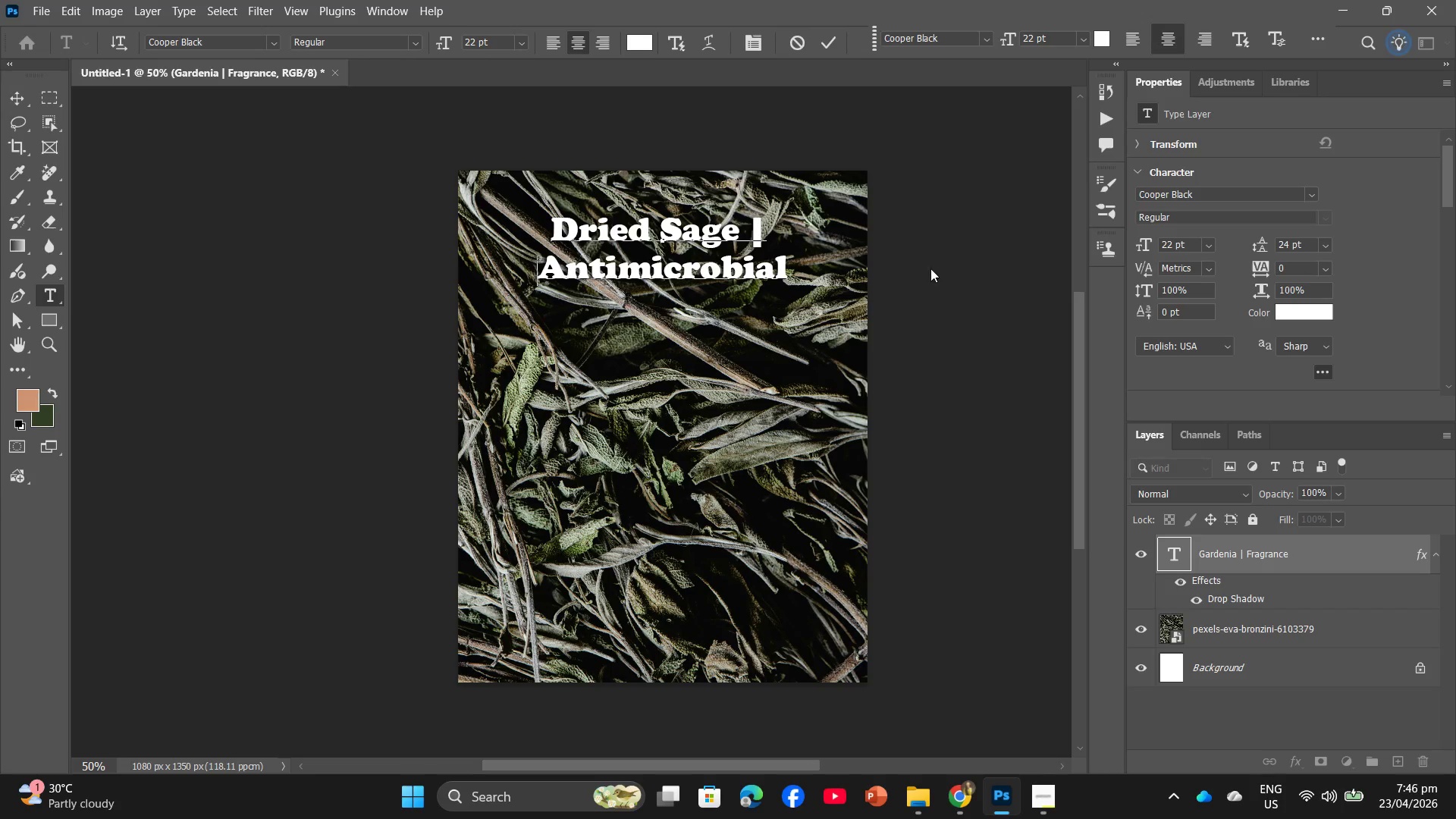 
left_click([964, 262])
 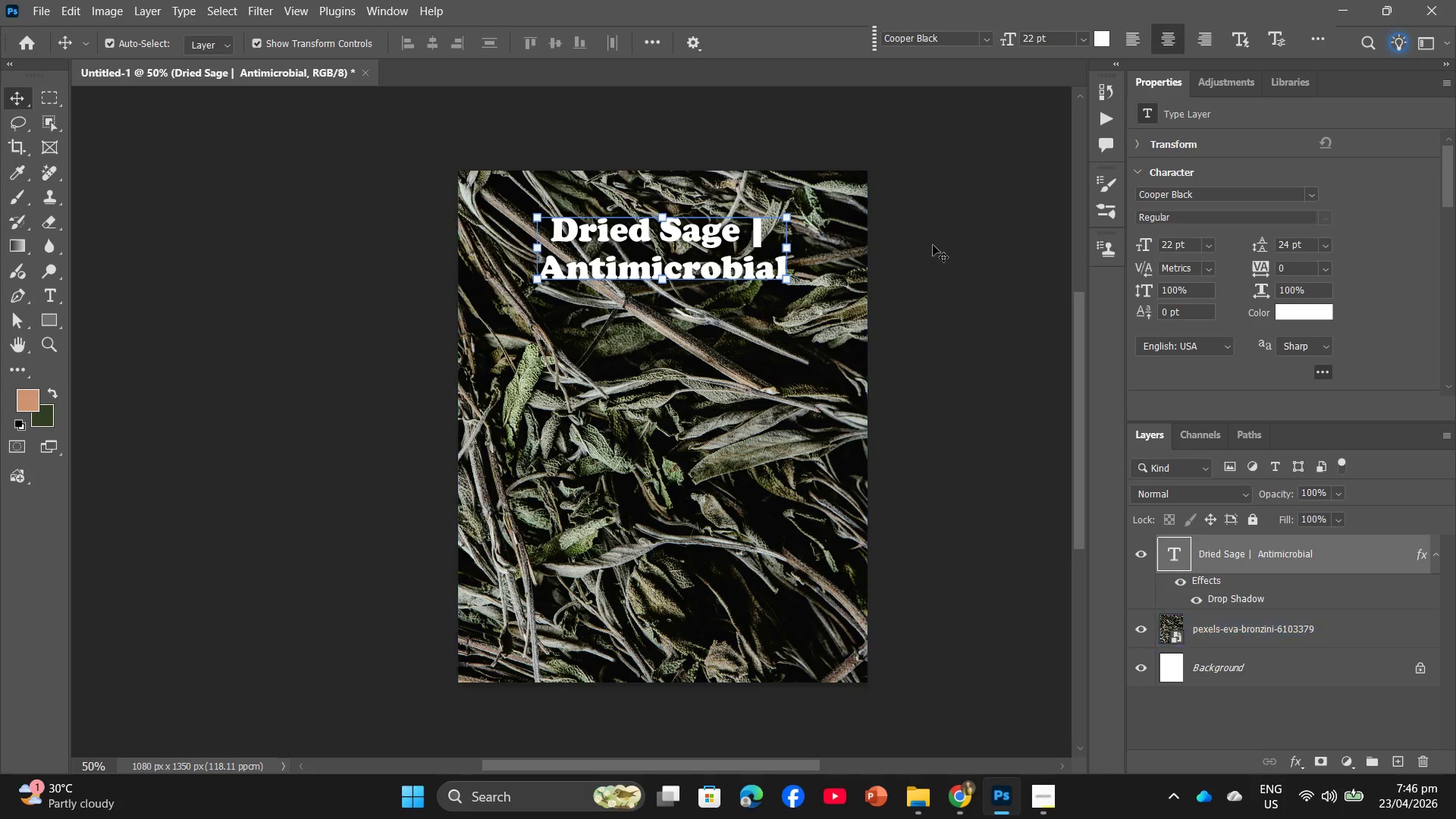 
left_click([941, 248])
 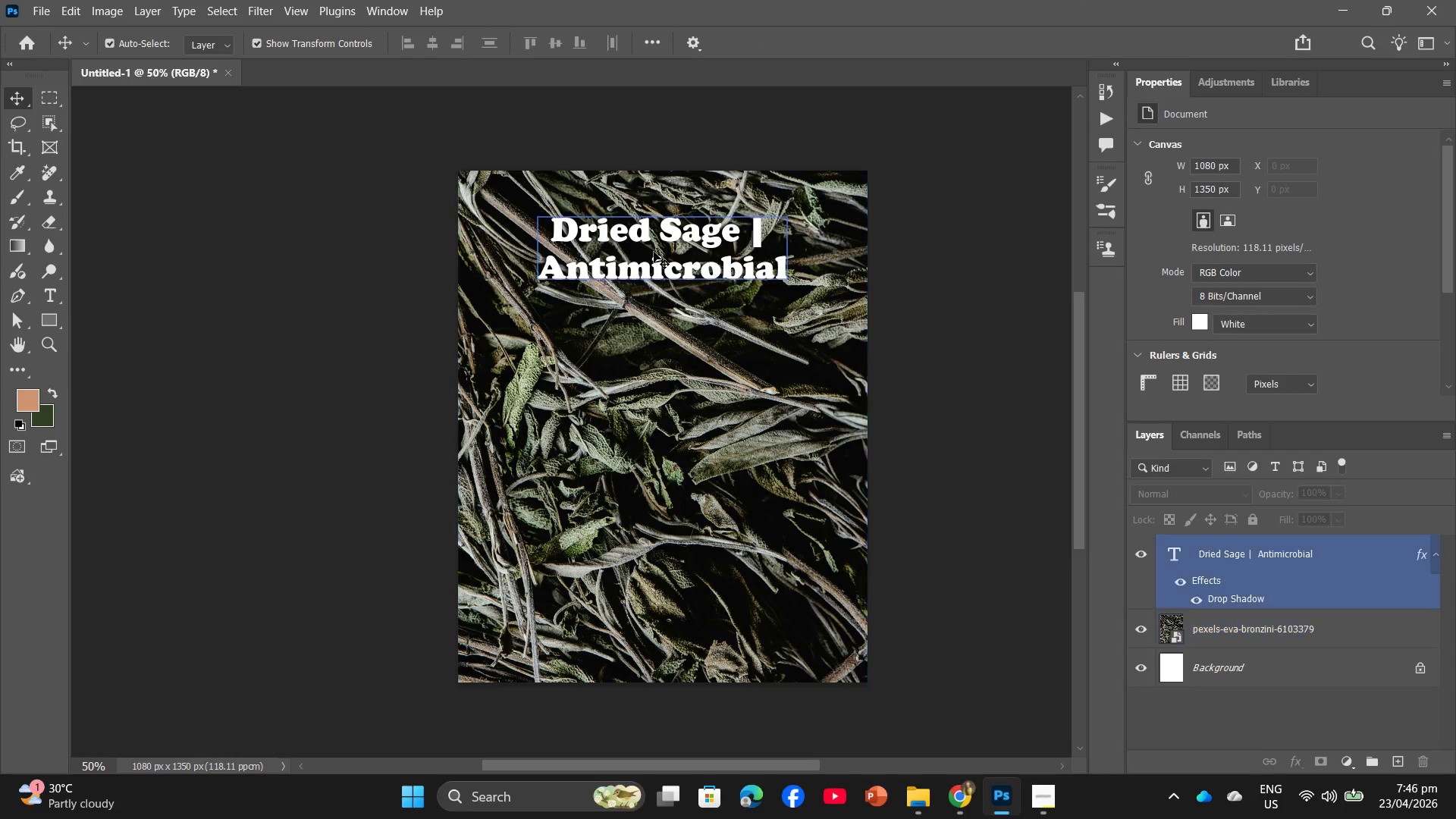 
left_click_drag(start_coordinate=[654, 252], to_coordinate=[651, 243])
 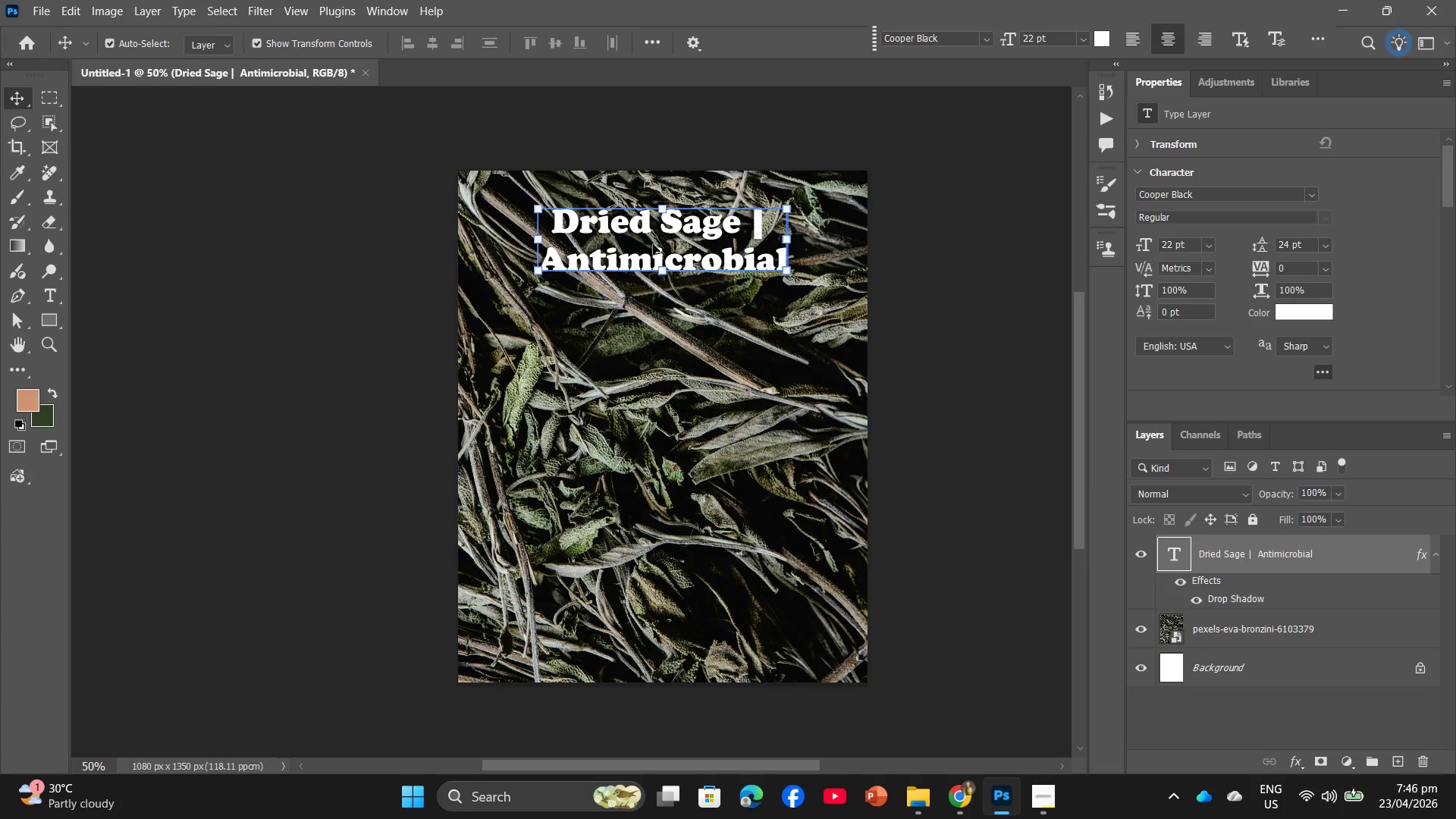 
wait(12.83)
 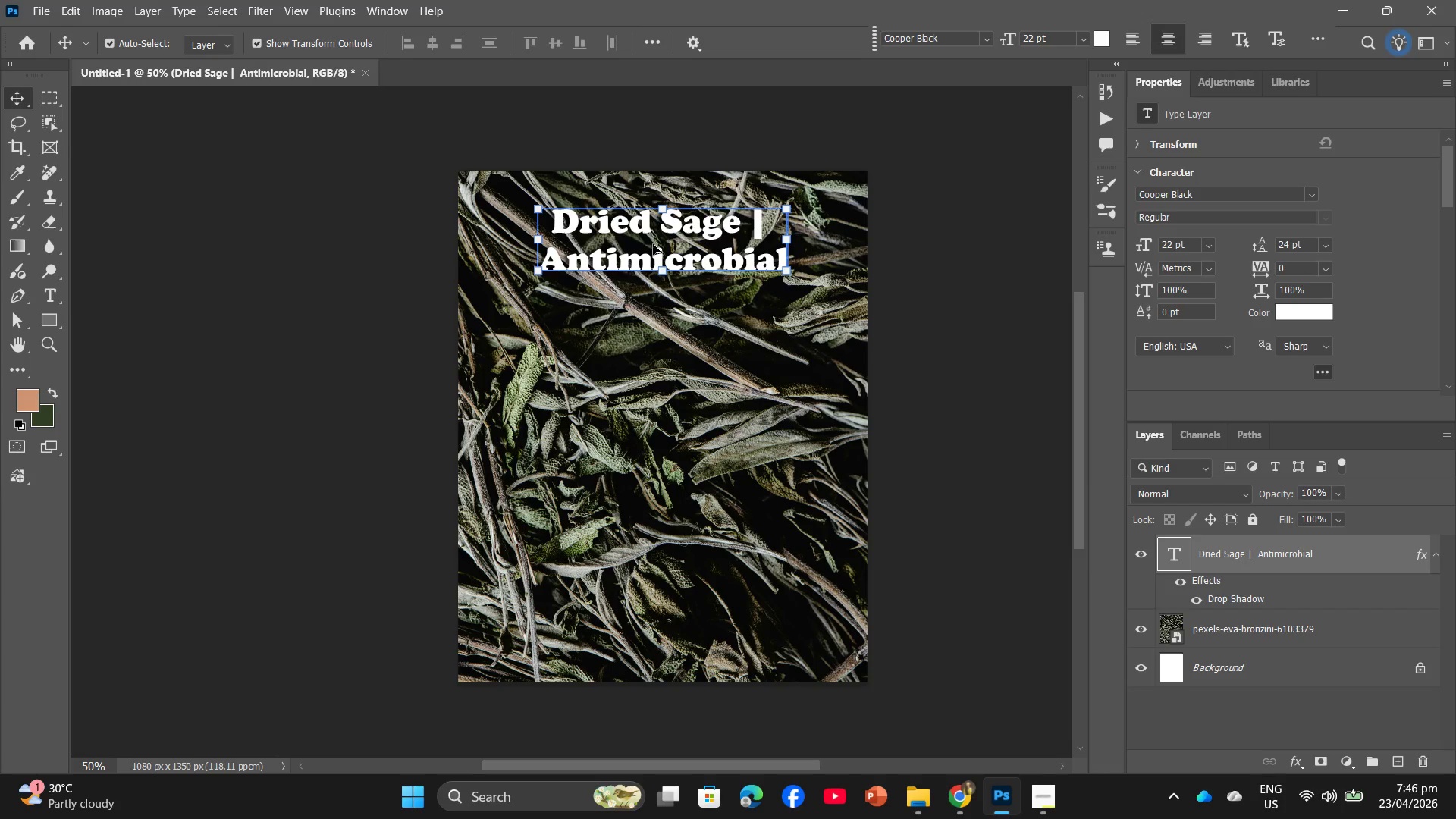 
left_click([971, 278])
 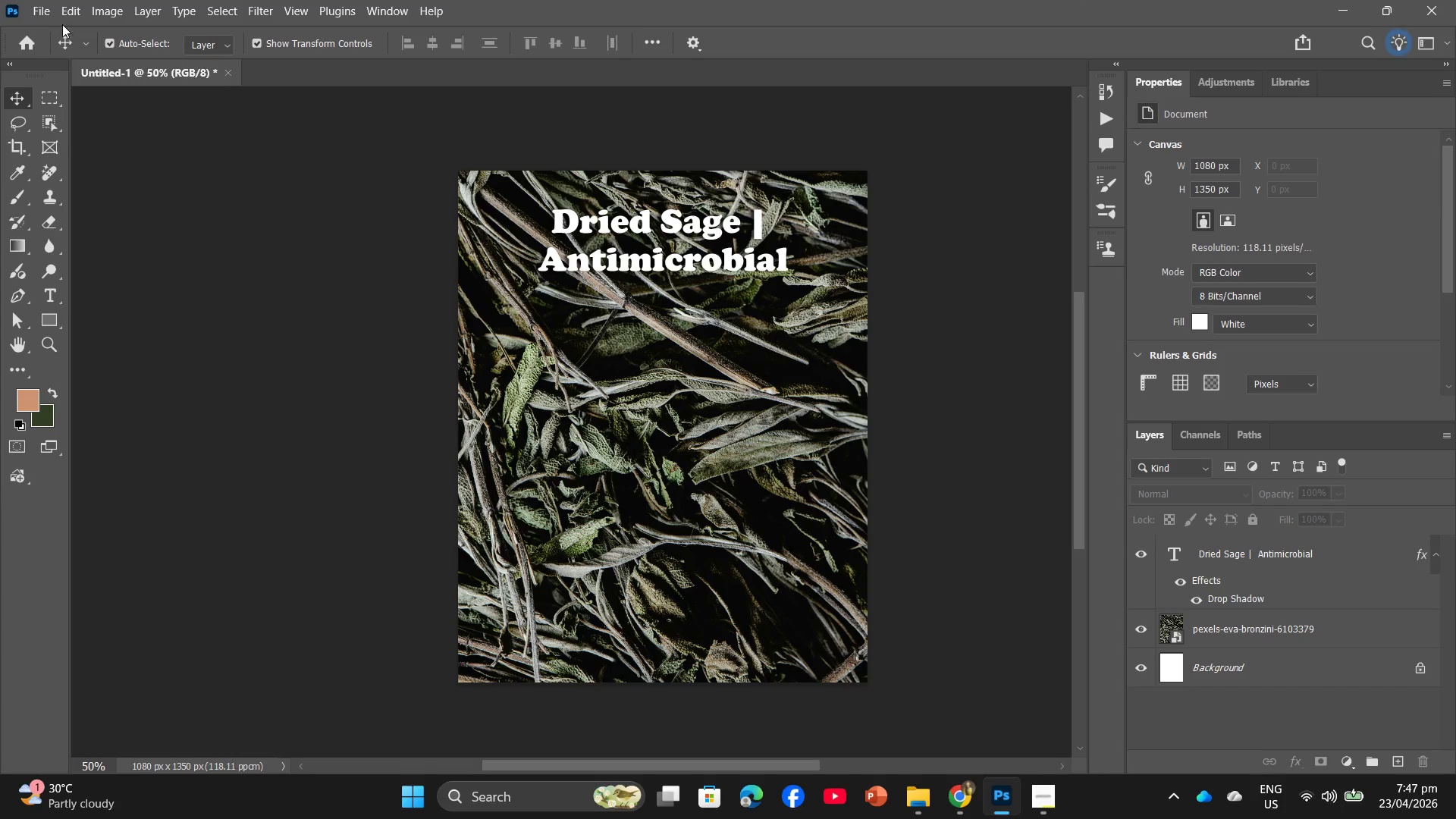 
left_click([41, 7])
 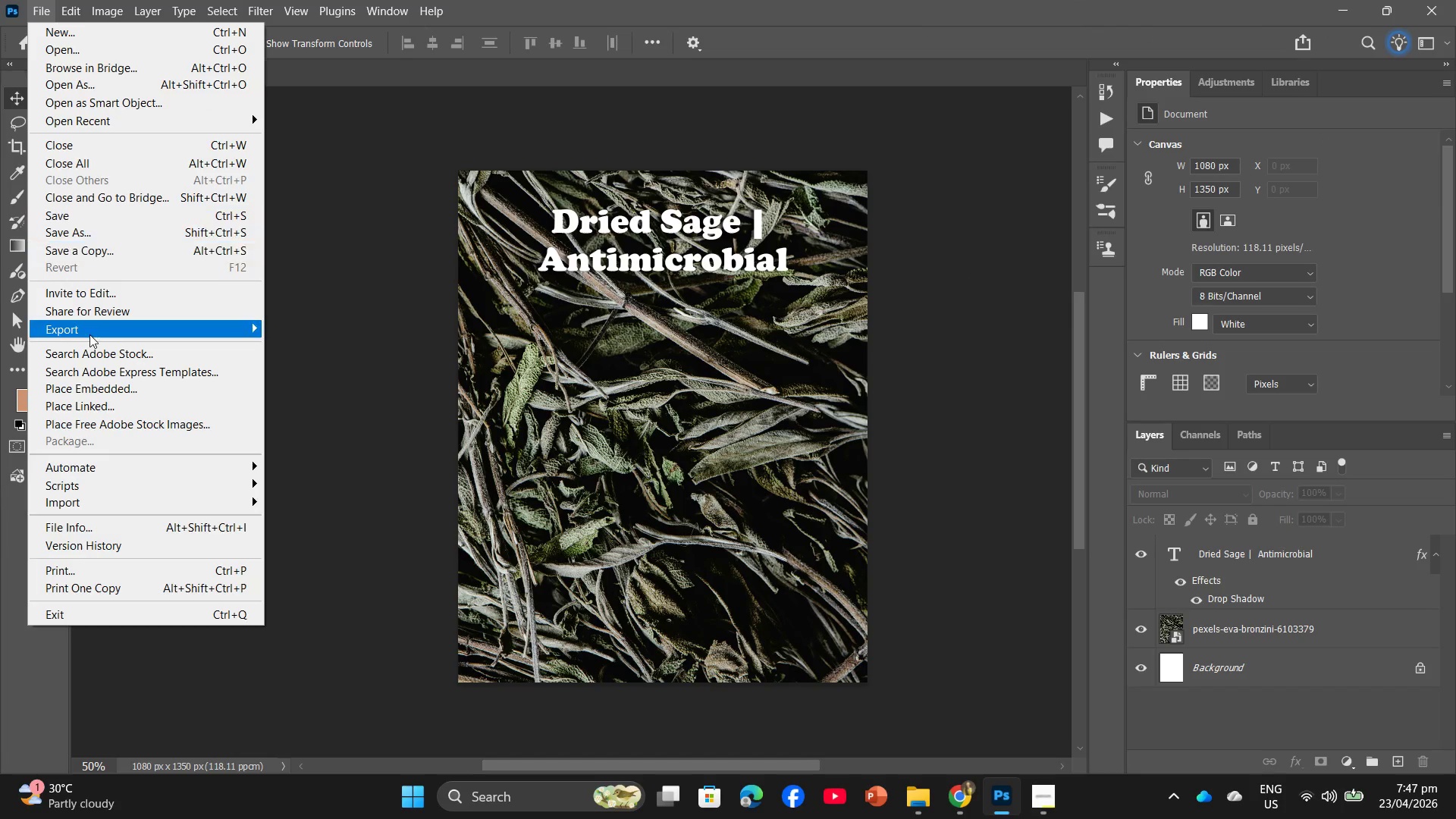 
left_click([89, 336])
 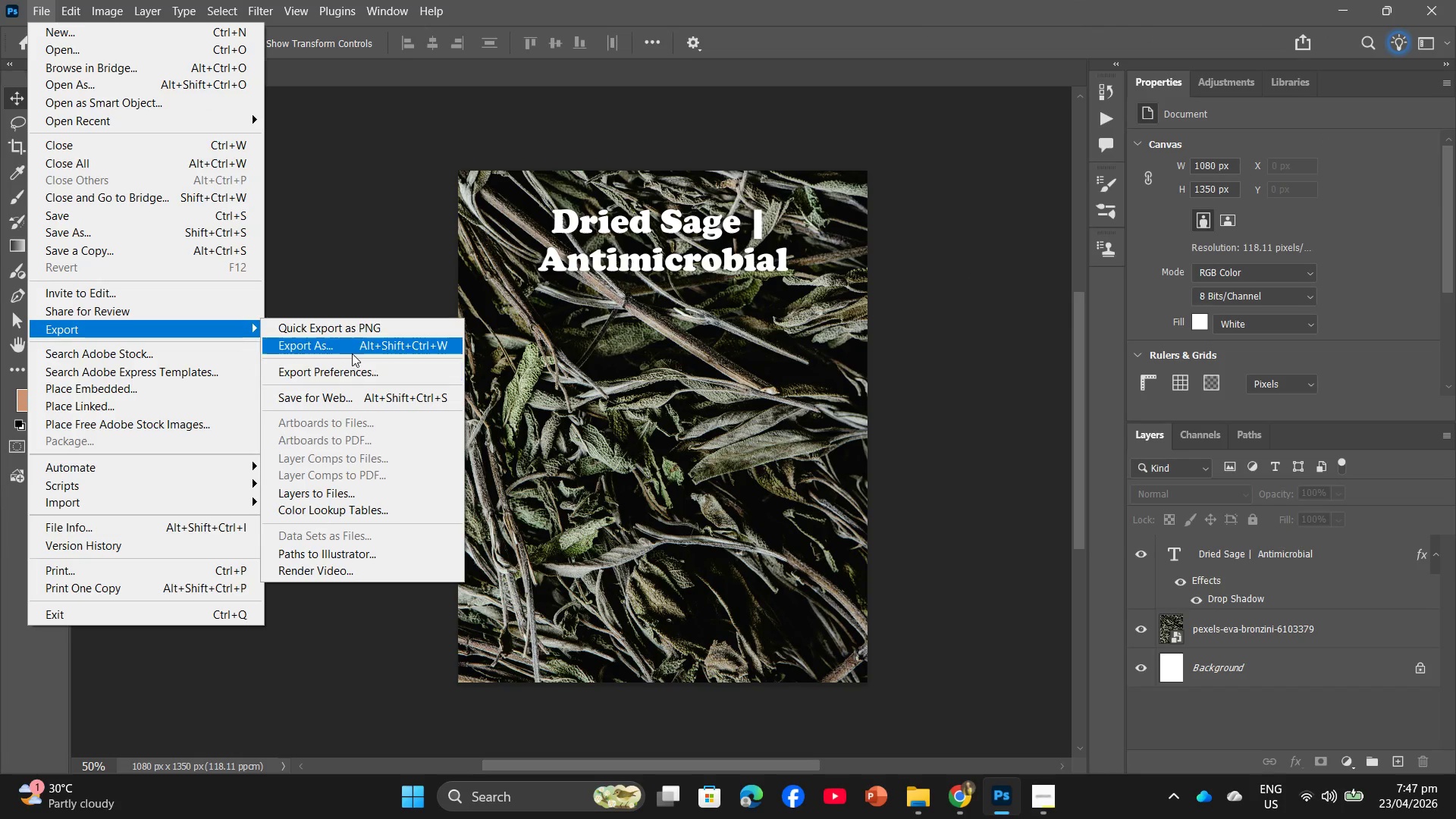 
left_click([353, 352])
 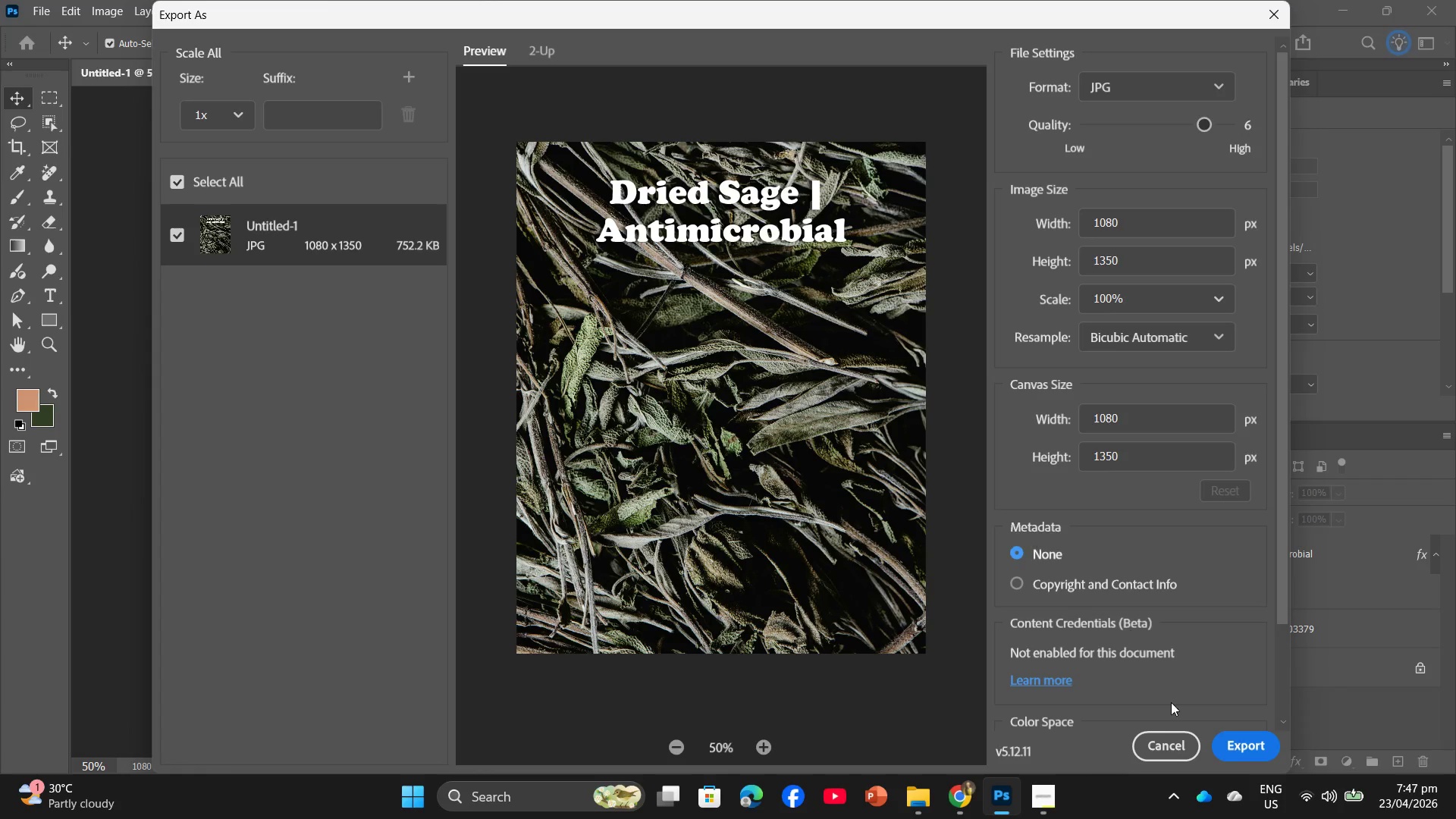 
left_click([1250, 742])
 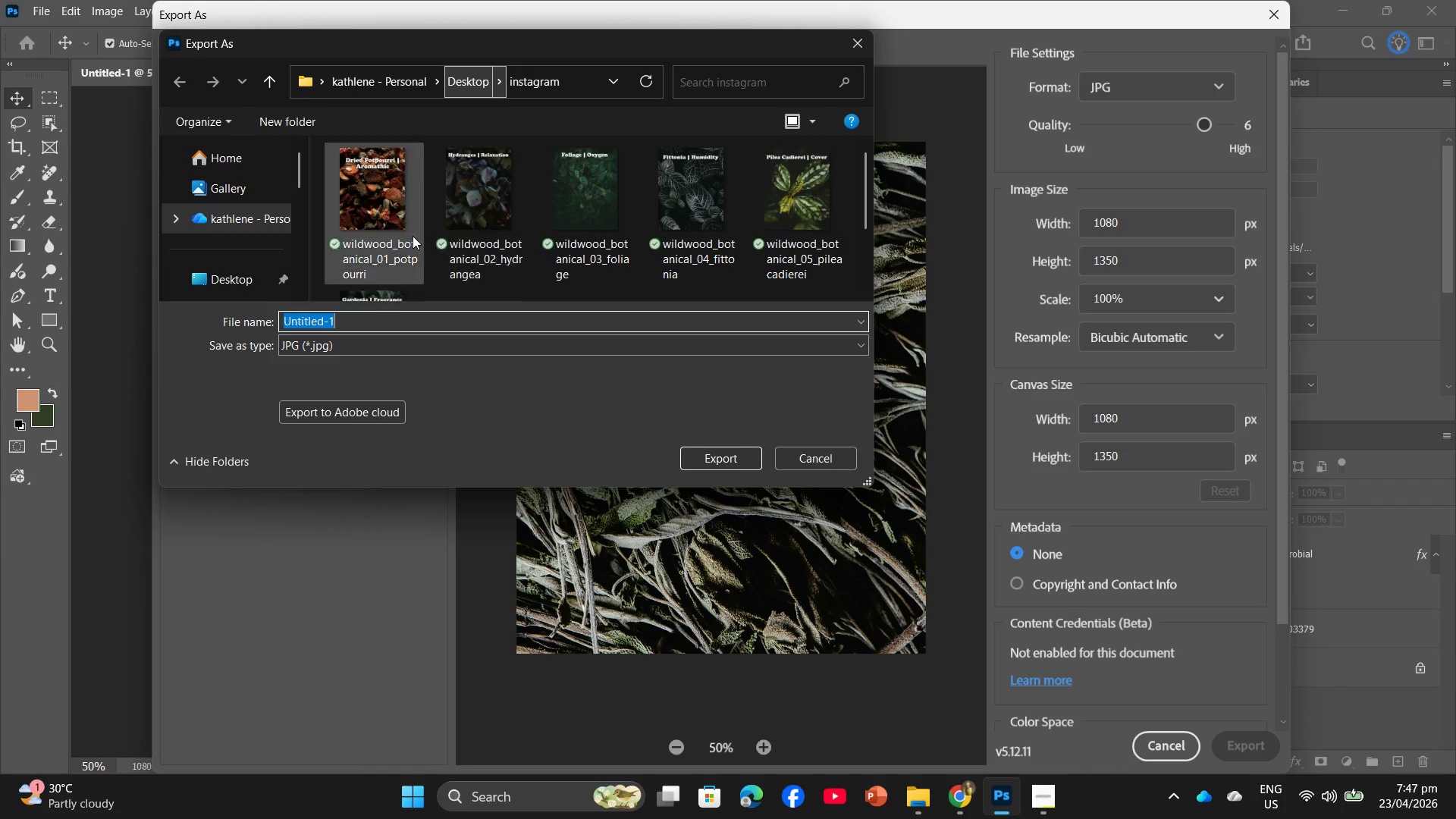 
key(Control+V)
 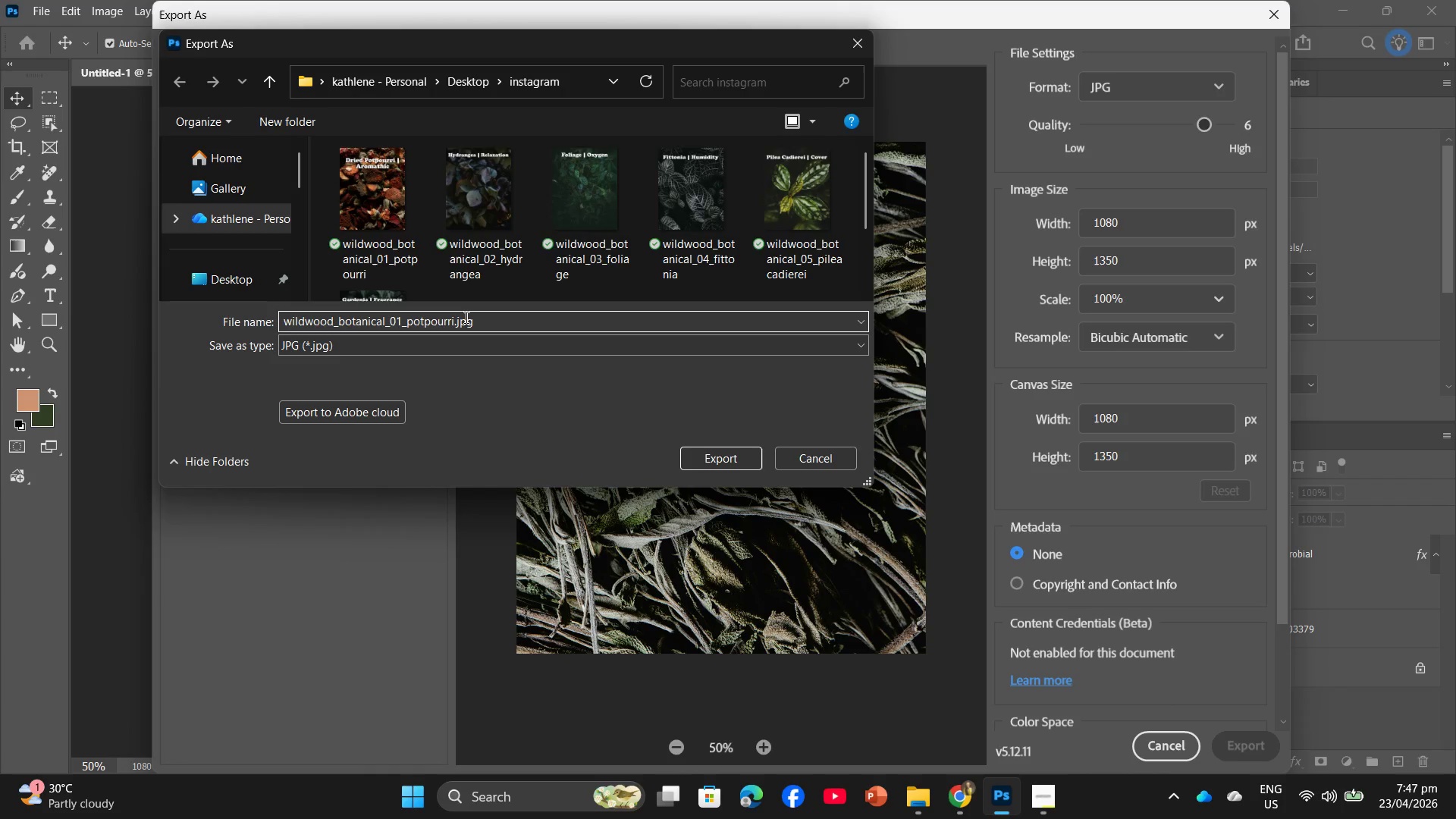 
key(ArrowLeft)
 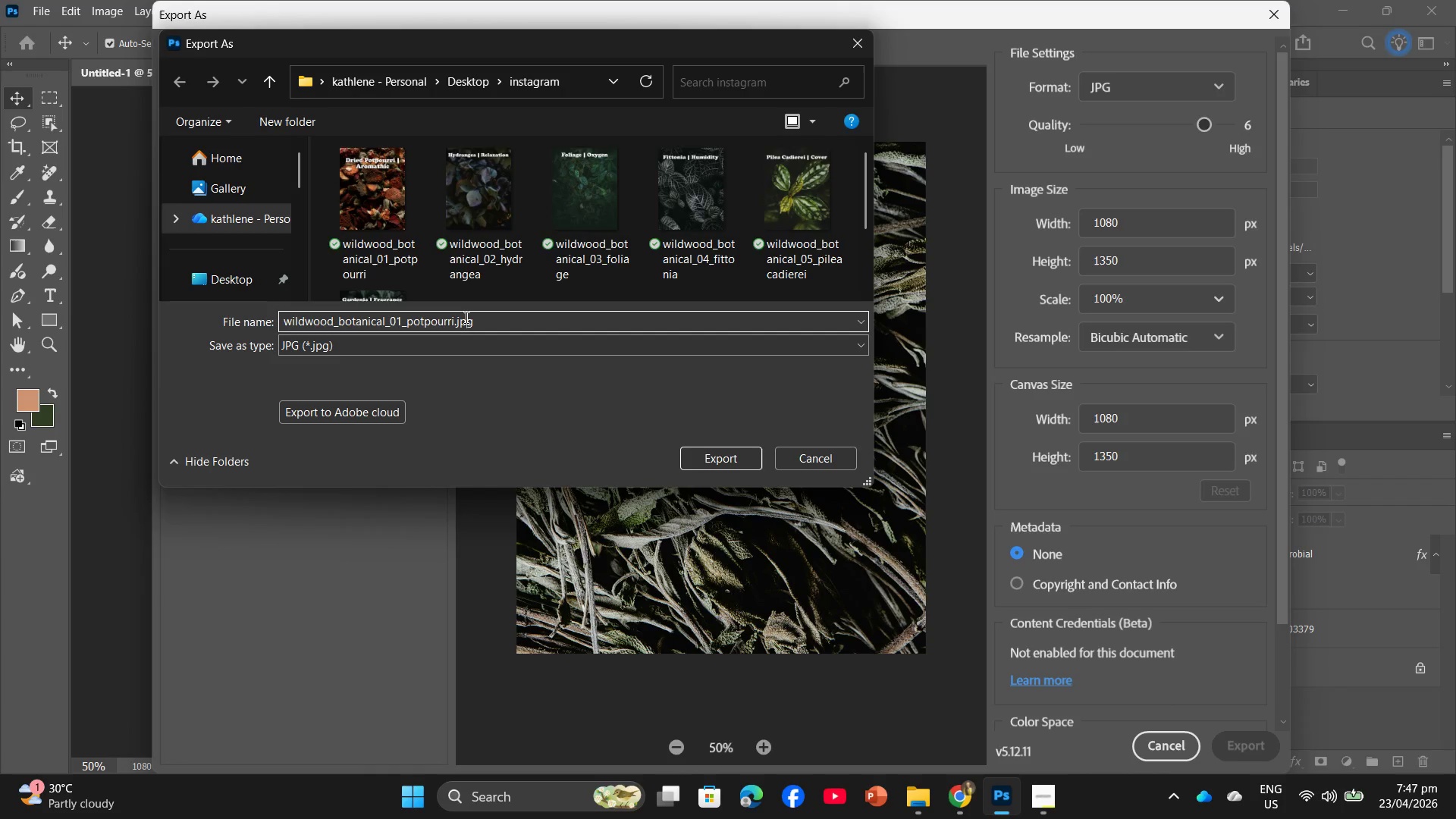 
key(ArrowLeft)
 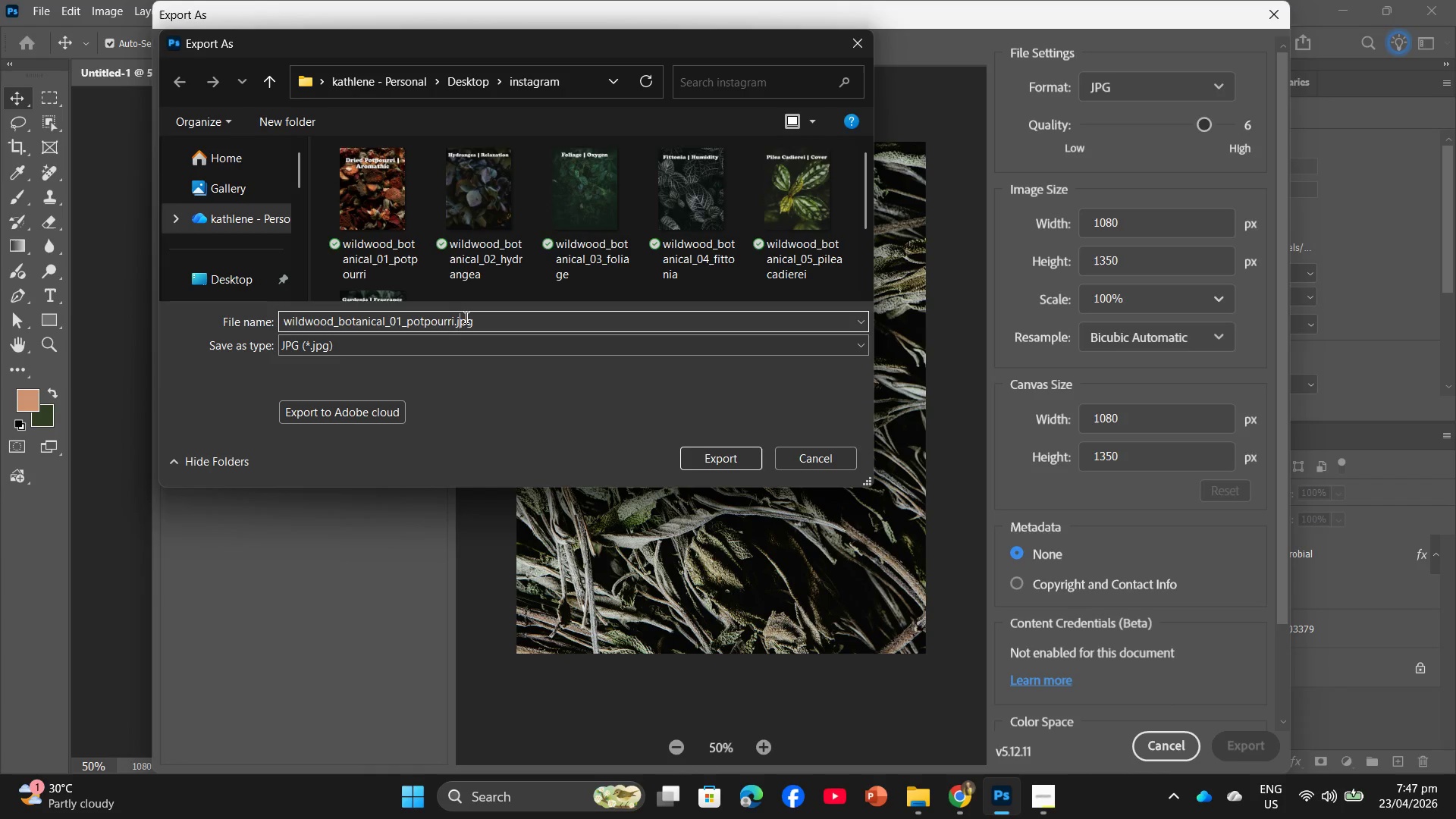 
key(ArrowLeft)
 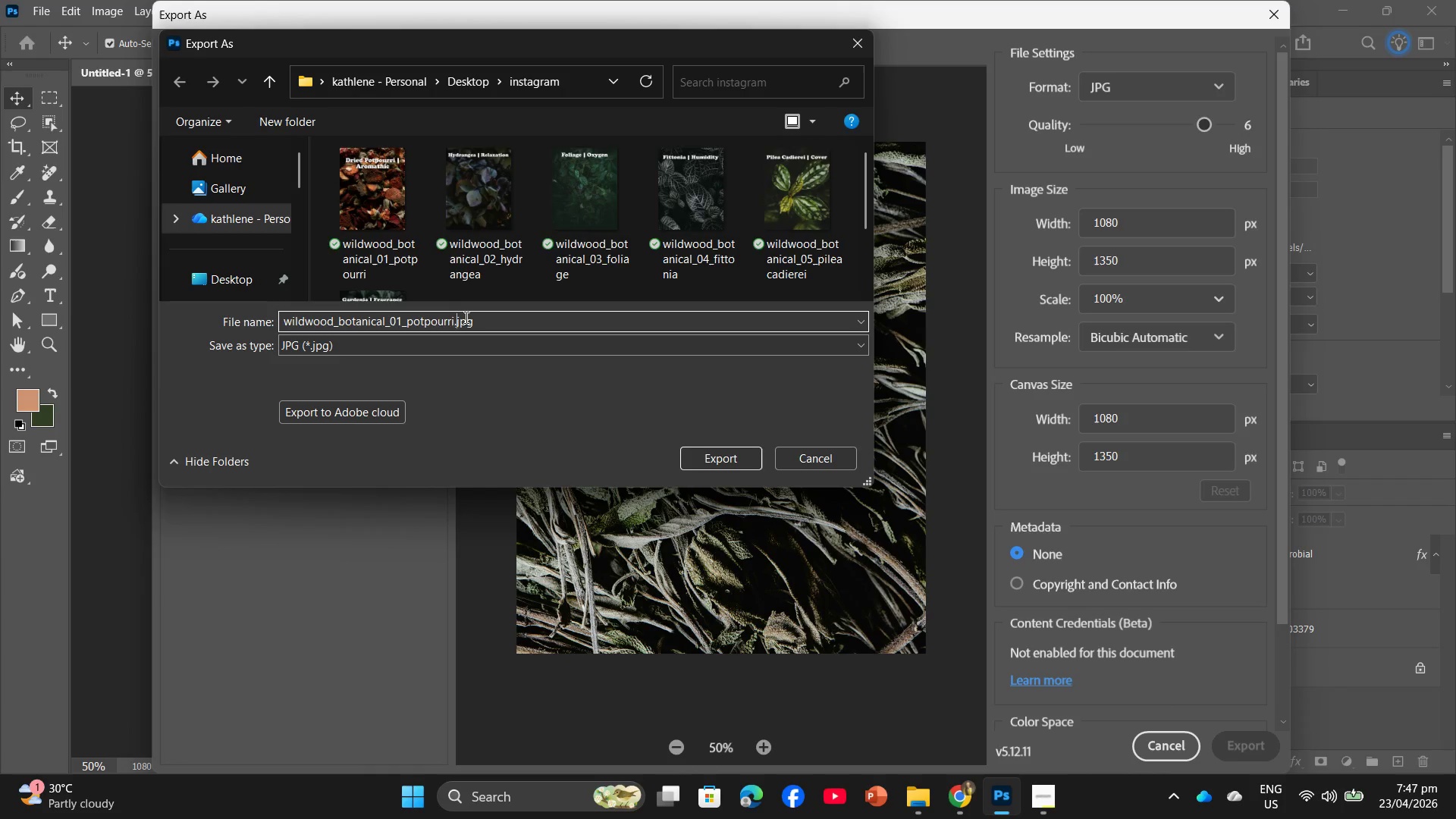 
key(ArrowLeft)
 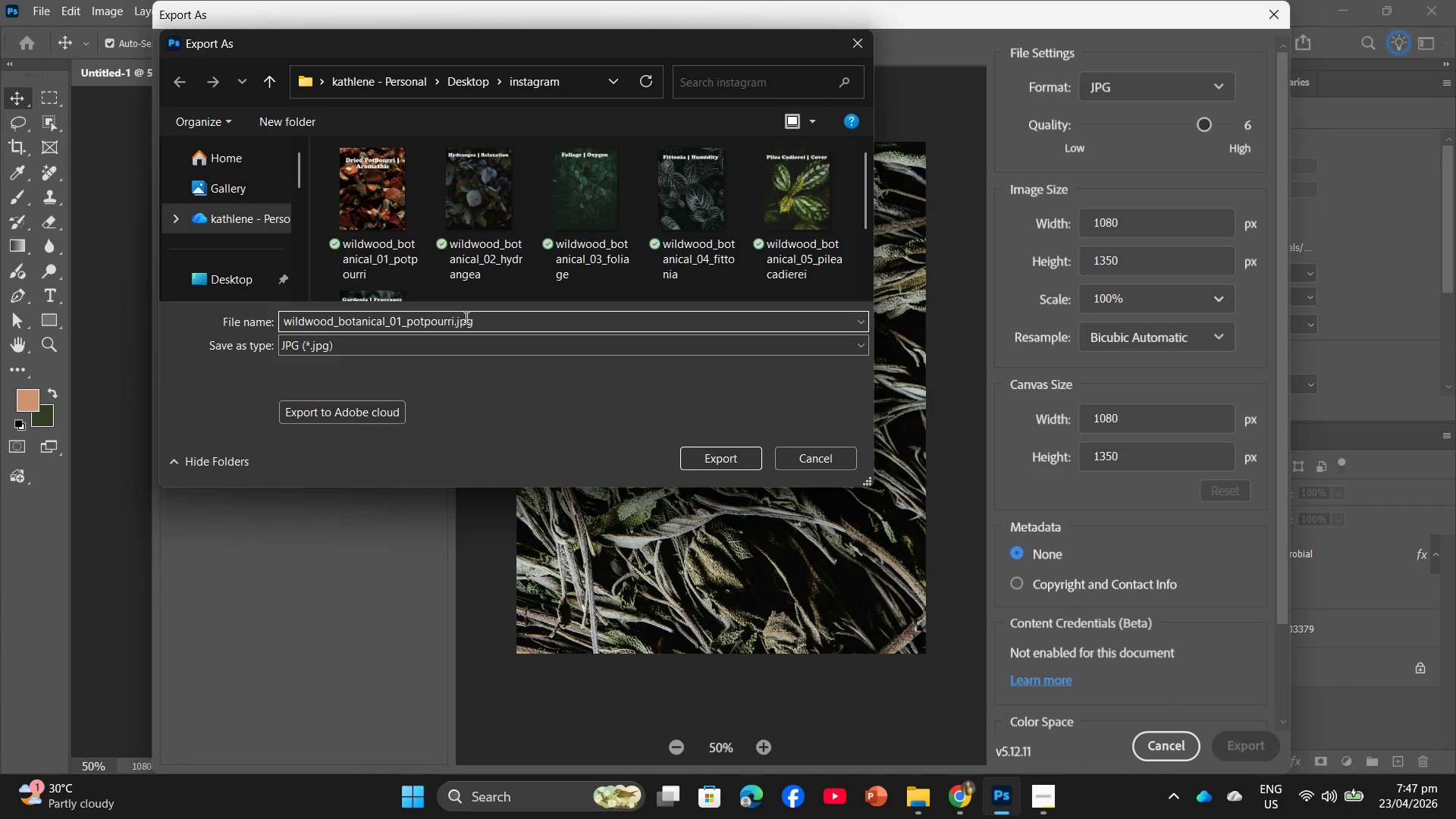 
key(Backspace)
key(Backspace)
key(Backspace)
key(Backspace)
key(Backspace)
key(Backspace)
key(Backspace)
key(Backspace)
key(Backspace)
type(Dried)
key(Backspace)
key(Backspace)
key(Backspace)
key(Backspace)
key(Backspace)
type(dried)
 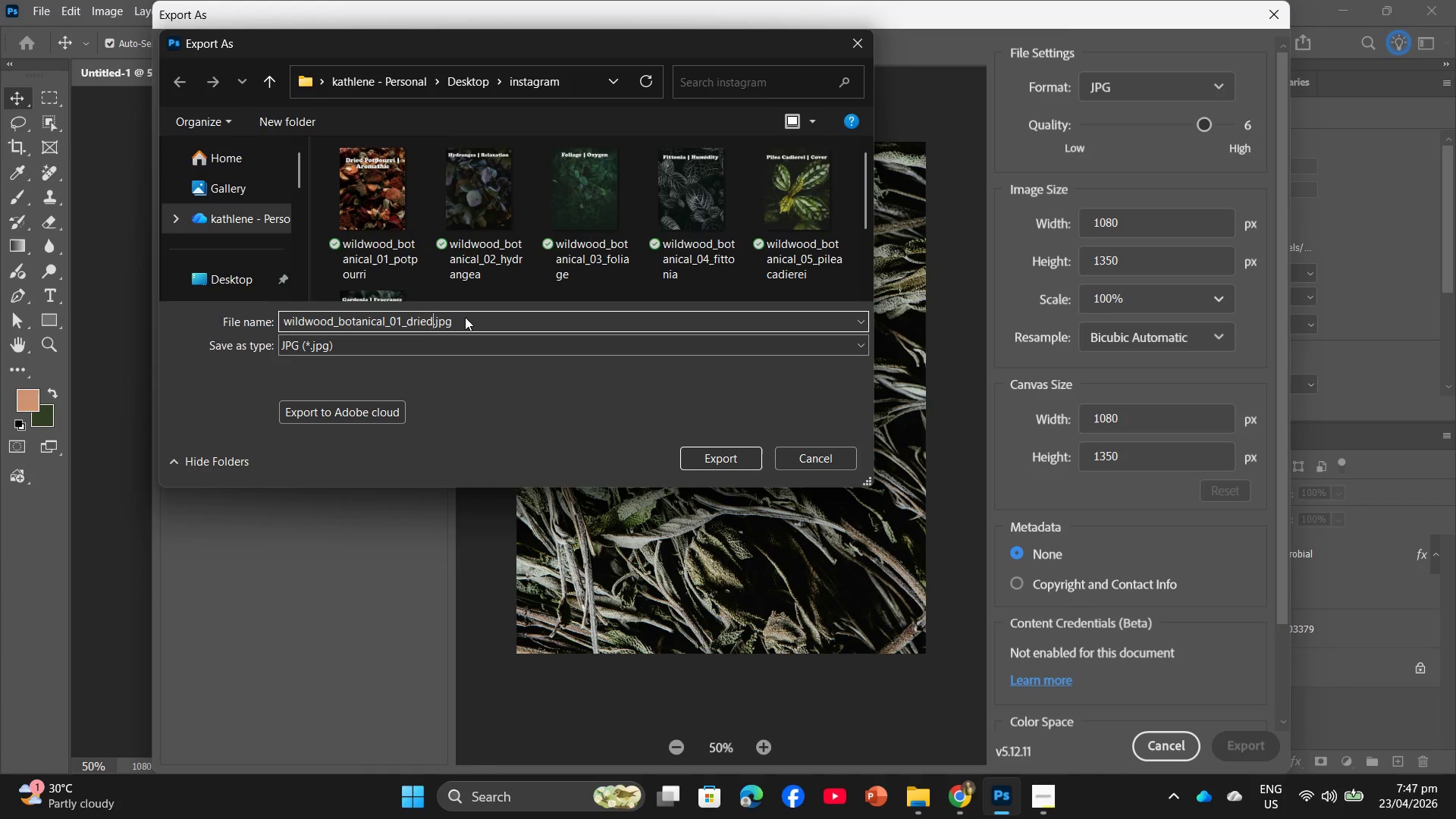 
type(safe)
key(Backspace)
key(Backspace)
type(ge)
 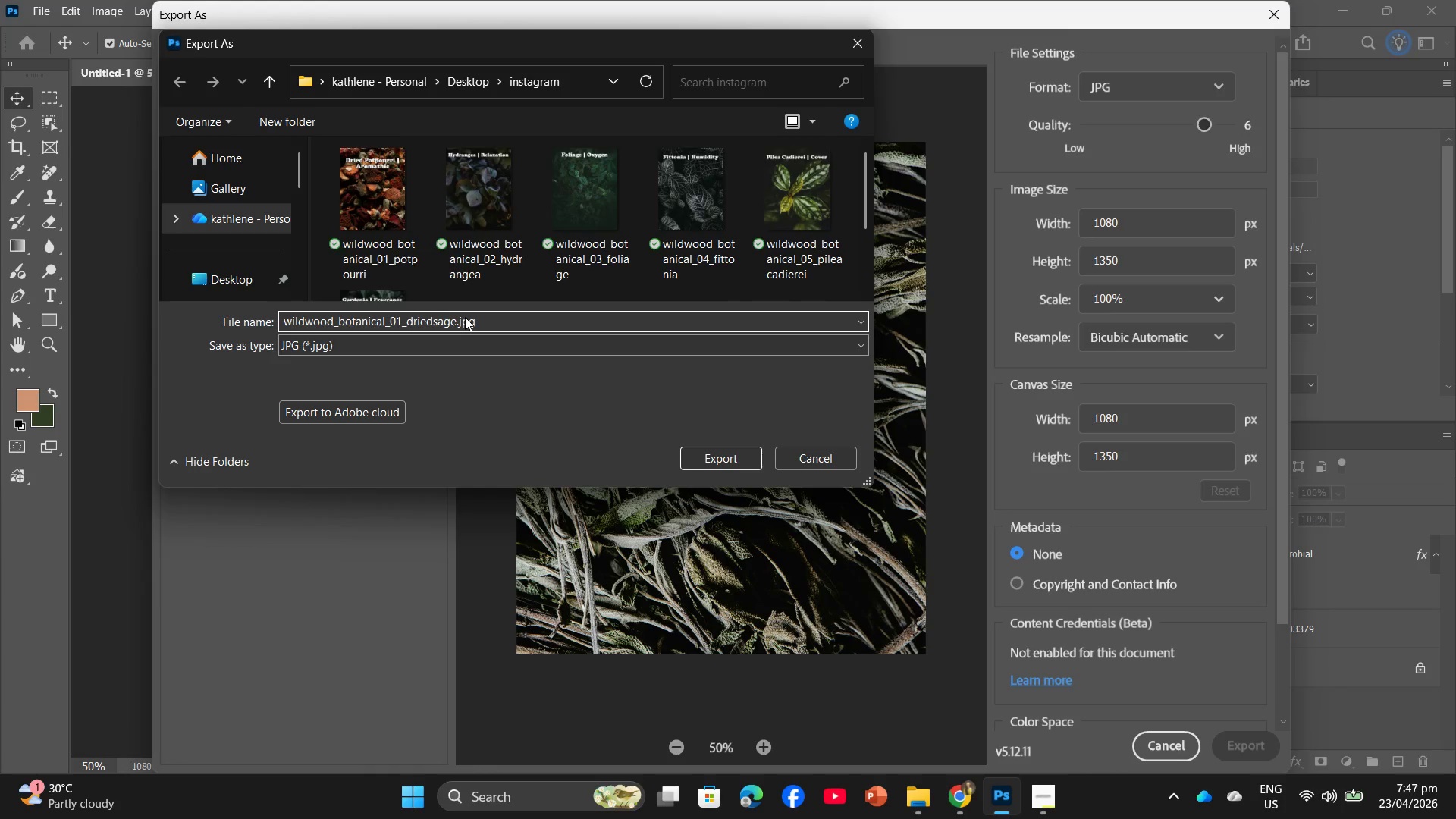 
key(ArrowLeft)
 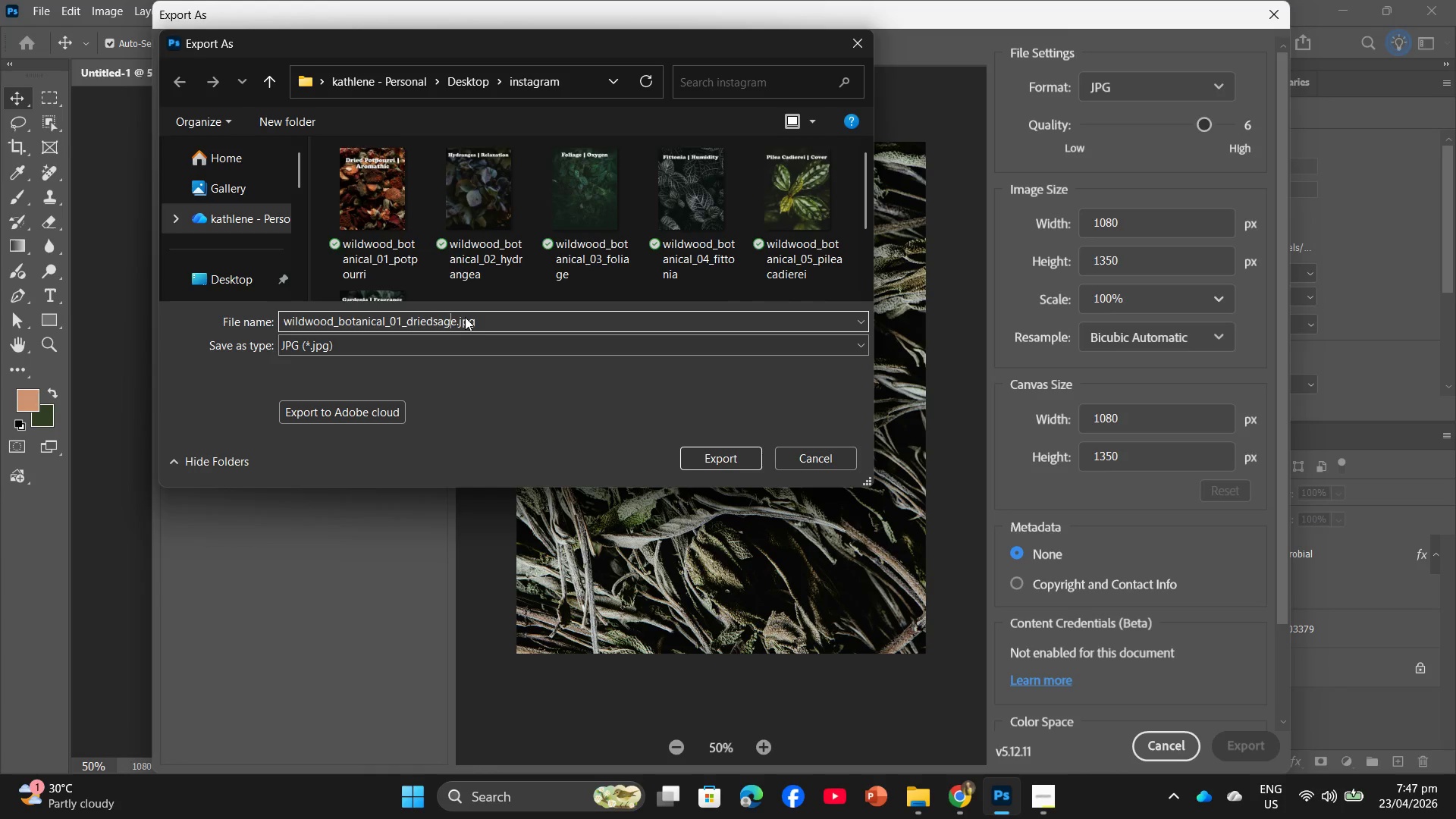 
key(ArrowLeft)
 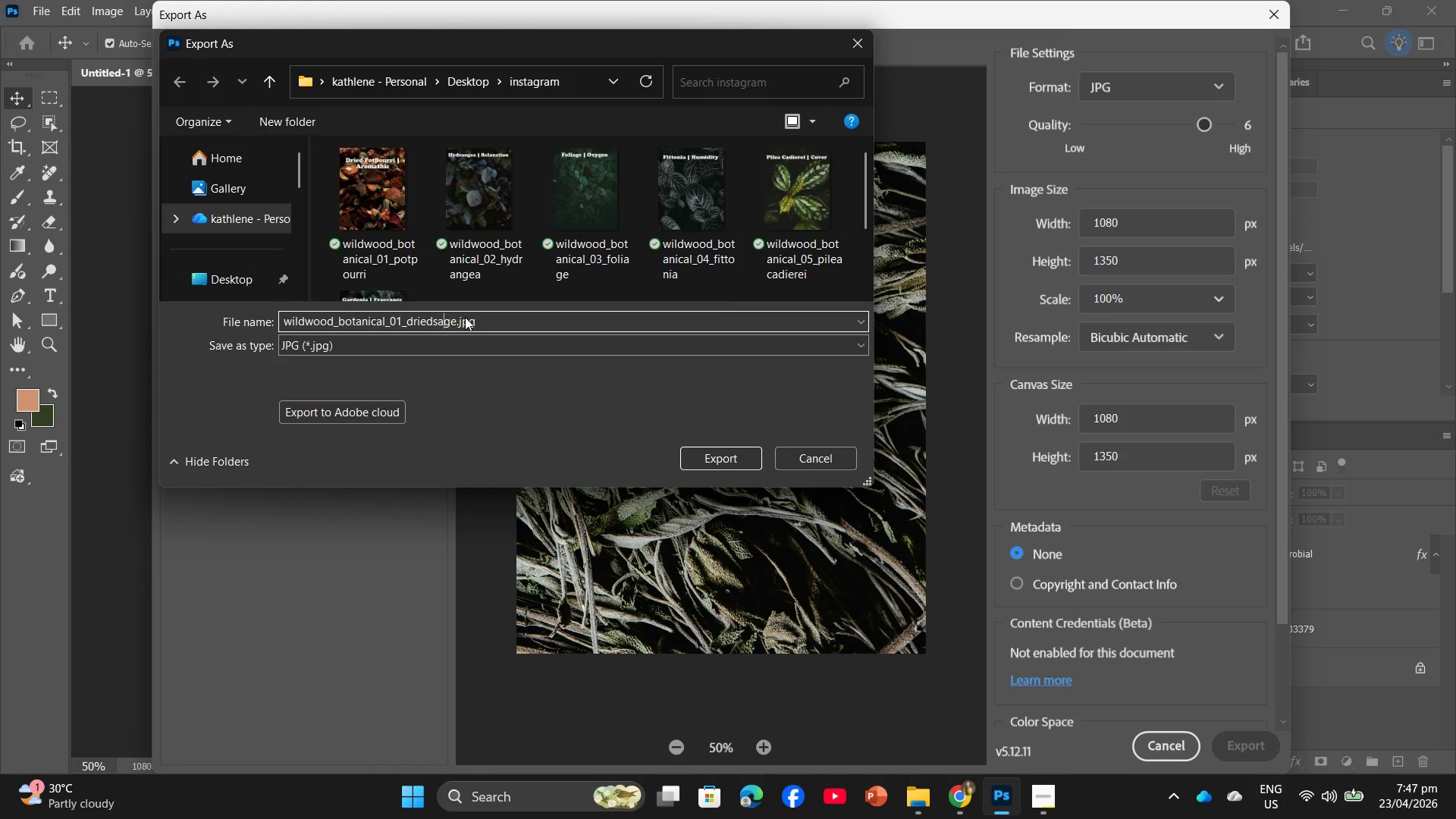 
key(ArrowLeft)
 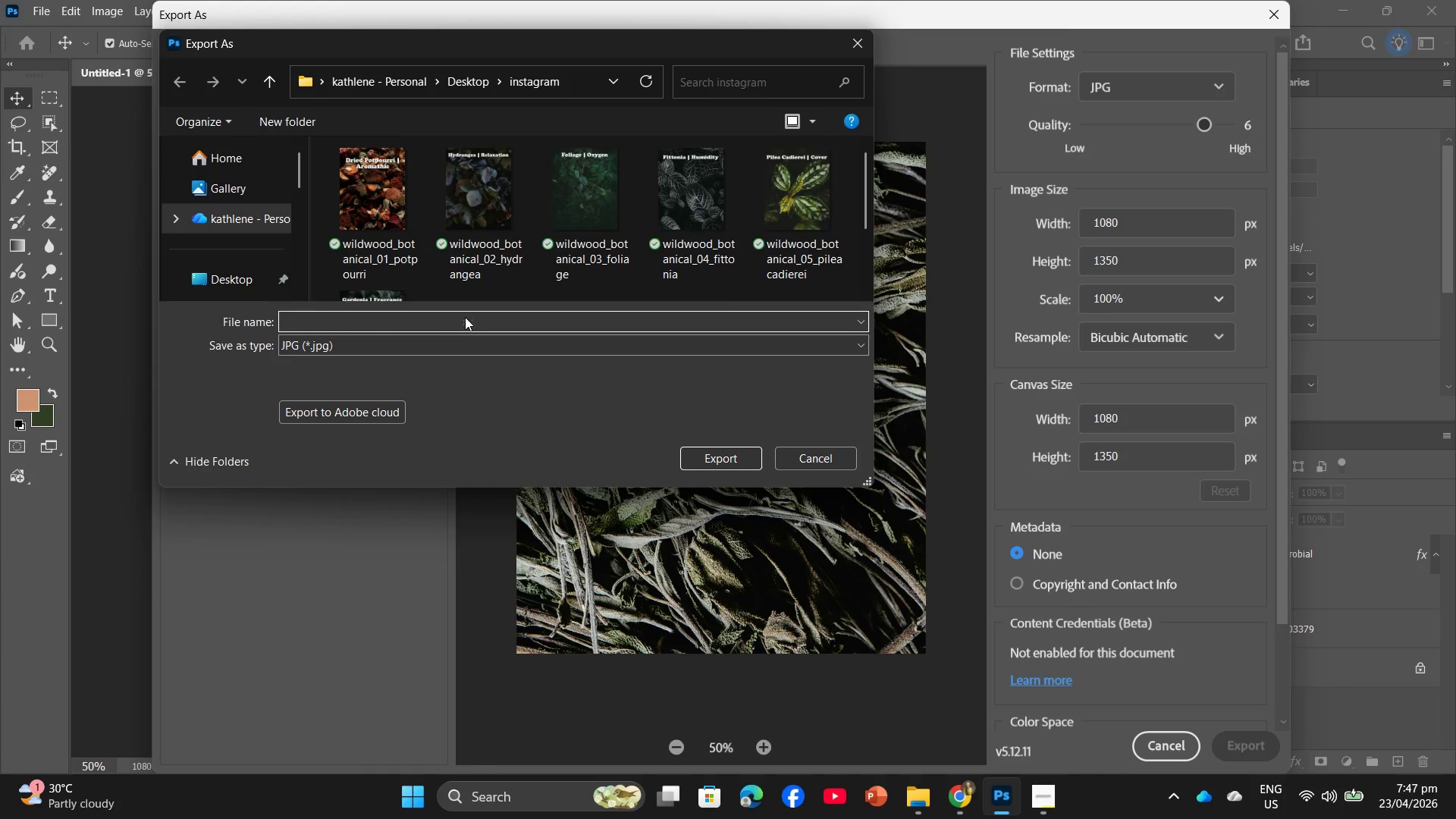 
key(ArrowLeft)
 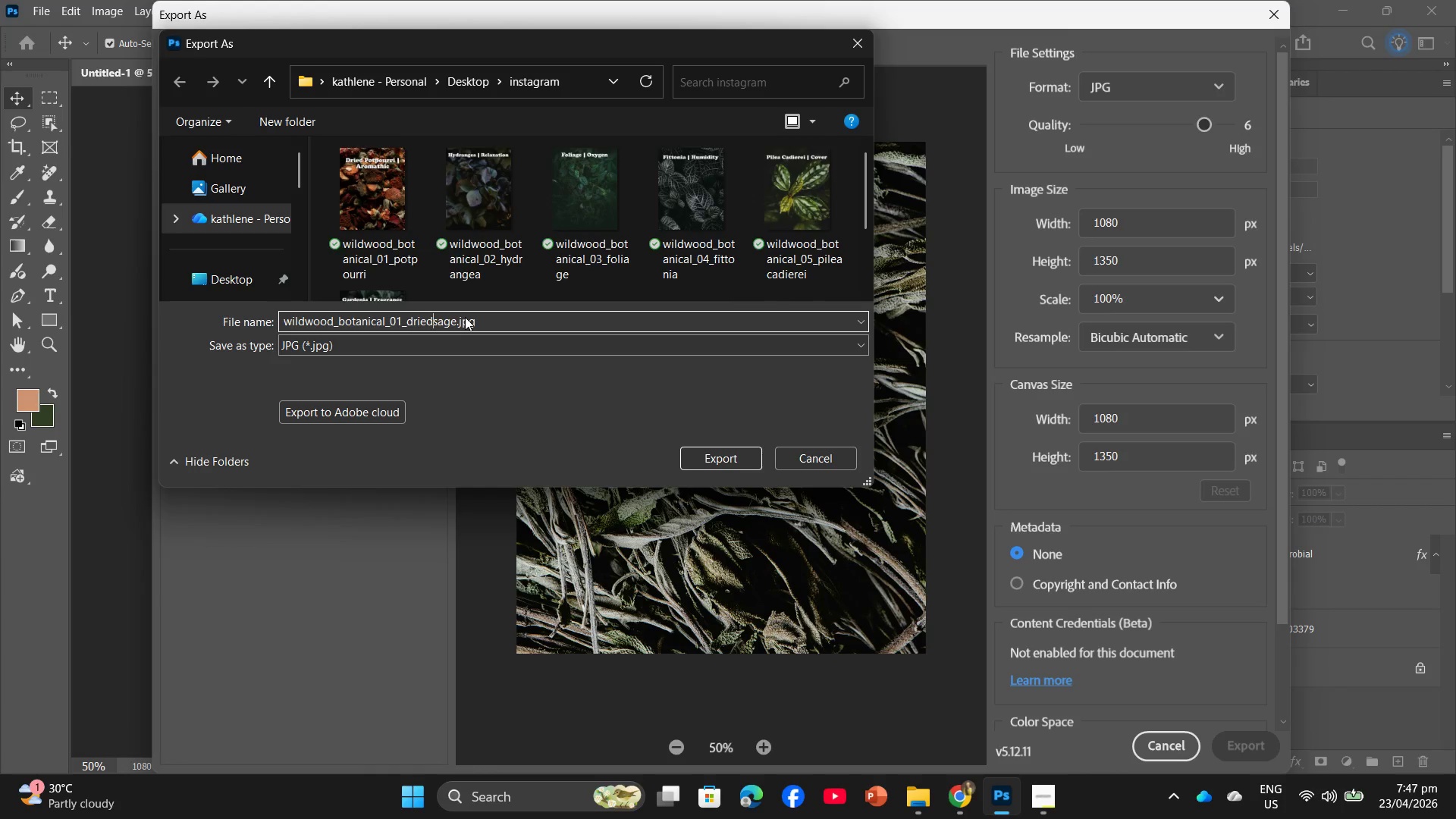 
key(ArrowLeft)
 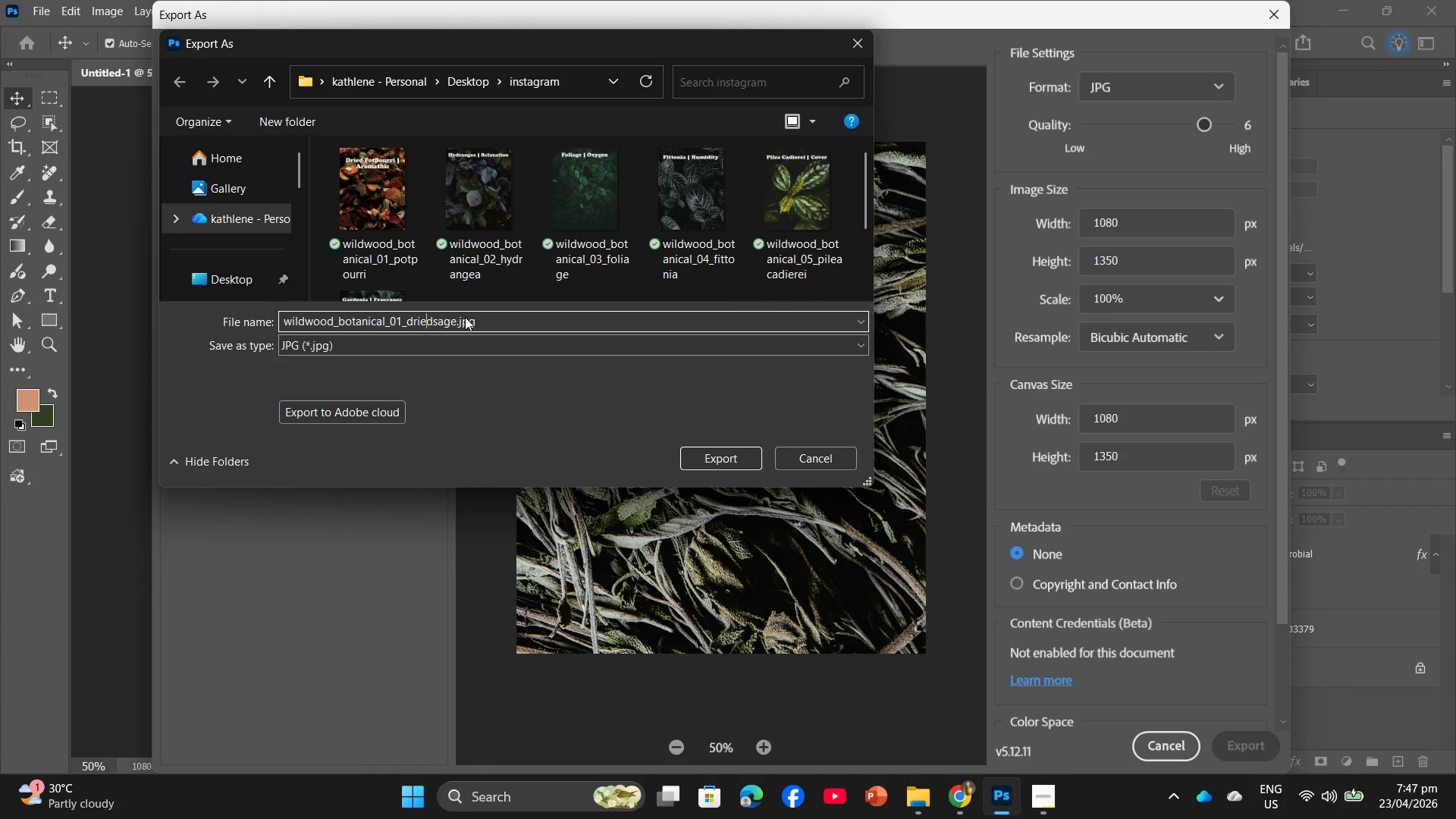 
key(ArrowLeft)
 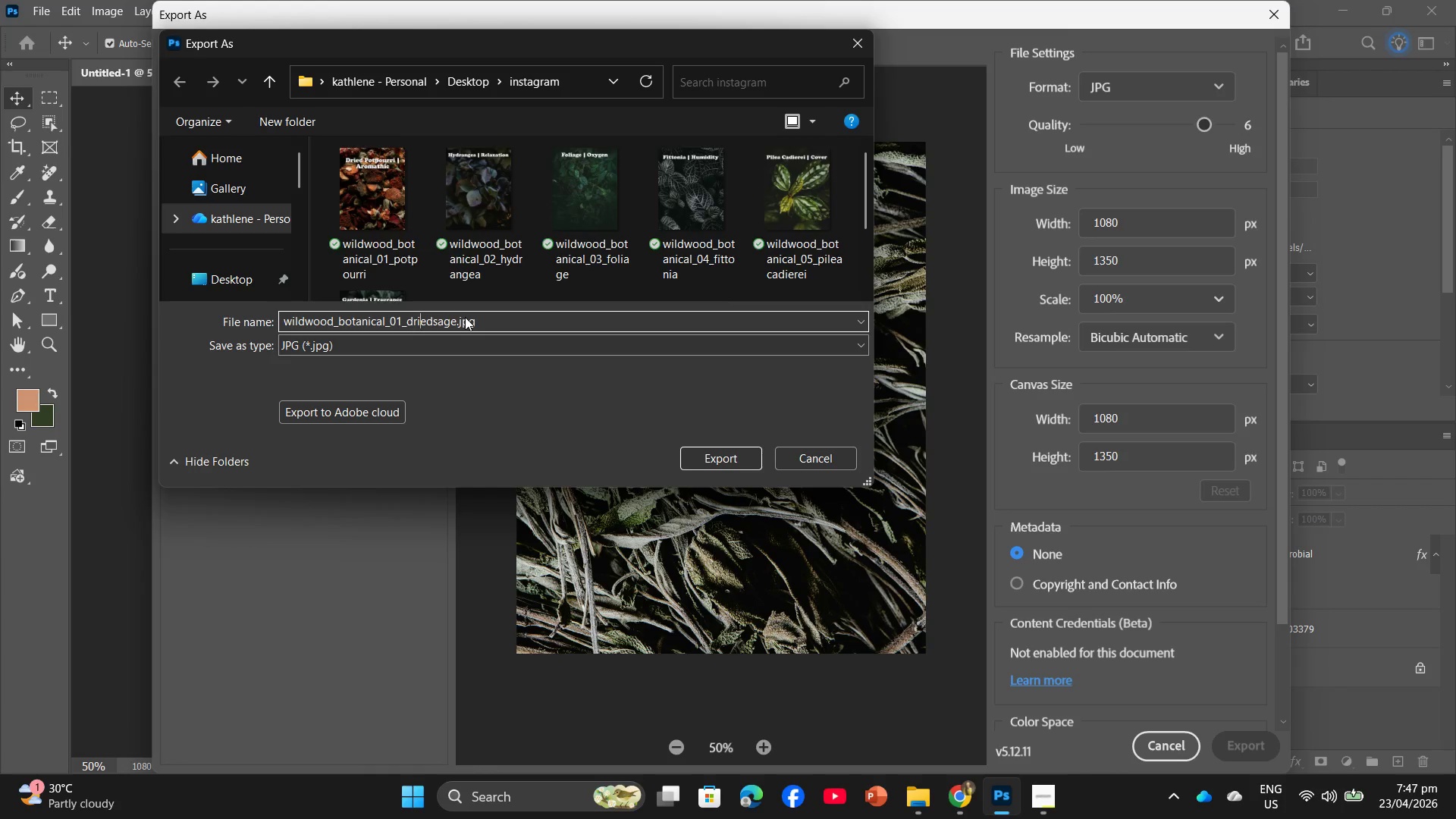 
key(ArrowLeft)
 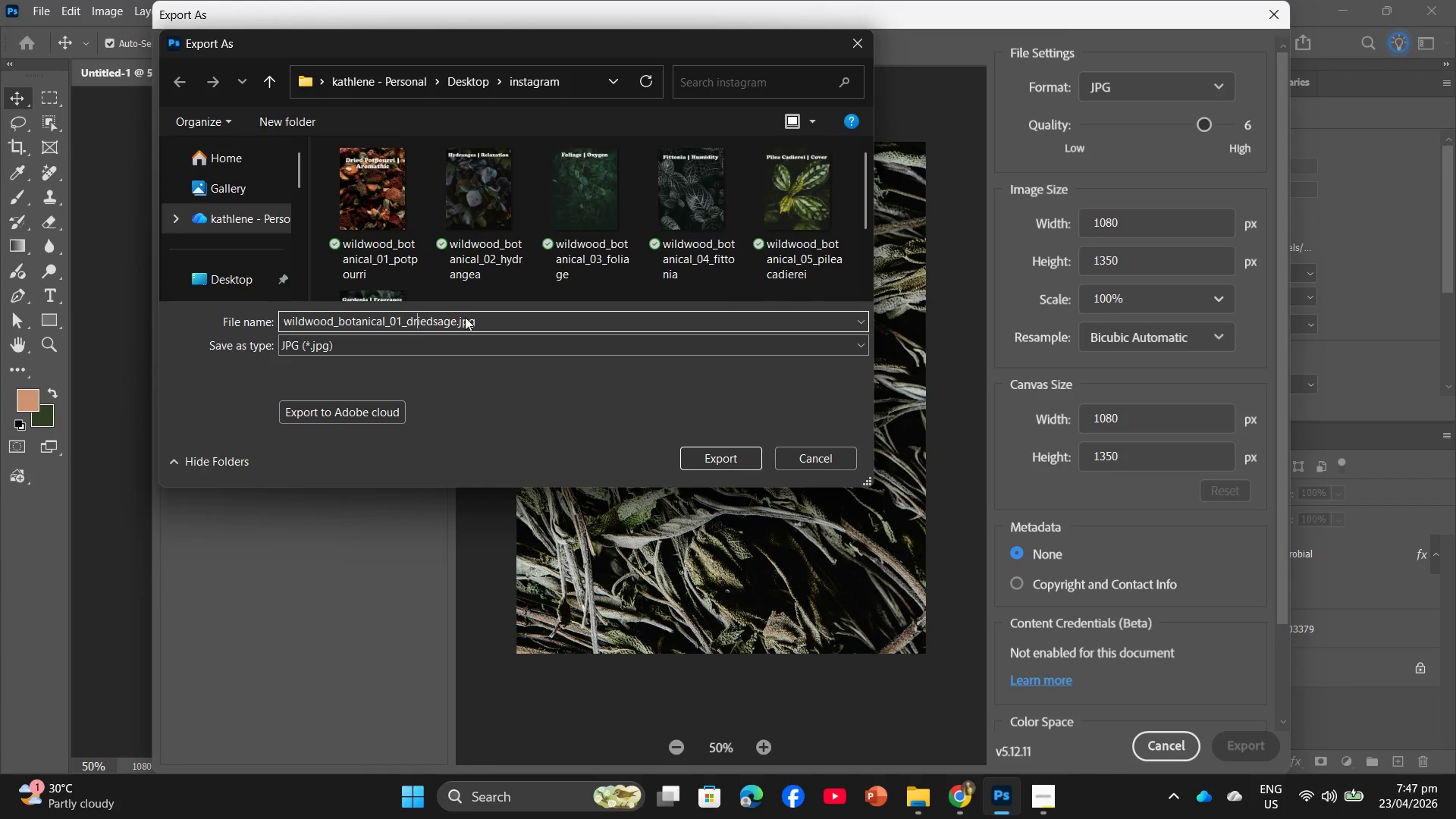 
key(ArrowLeft)
 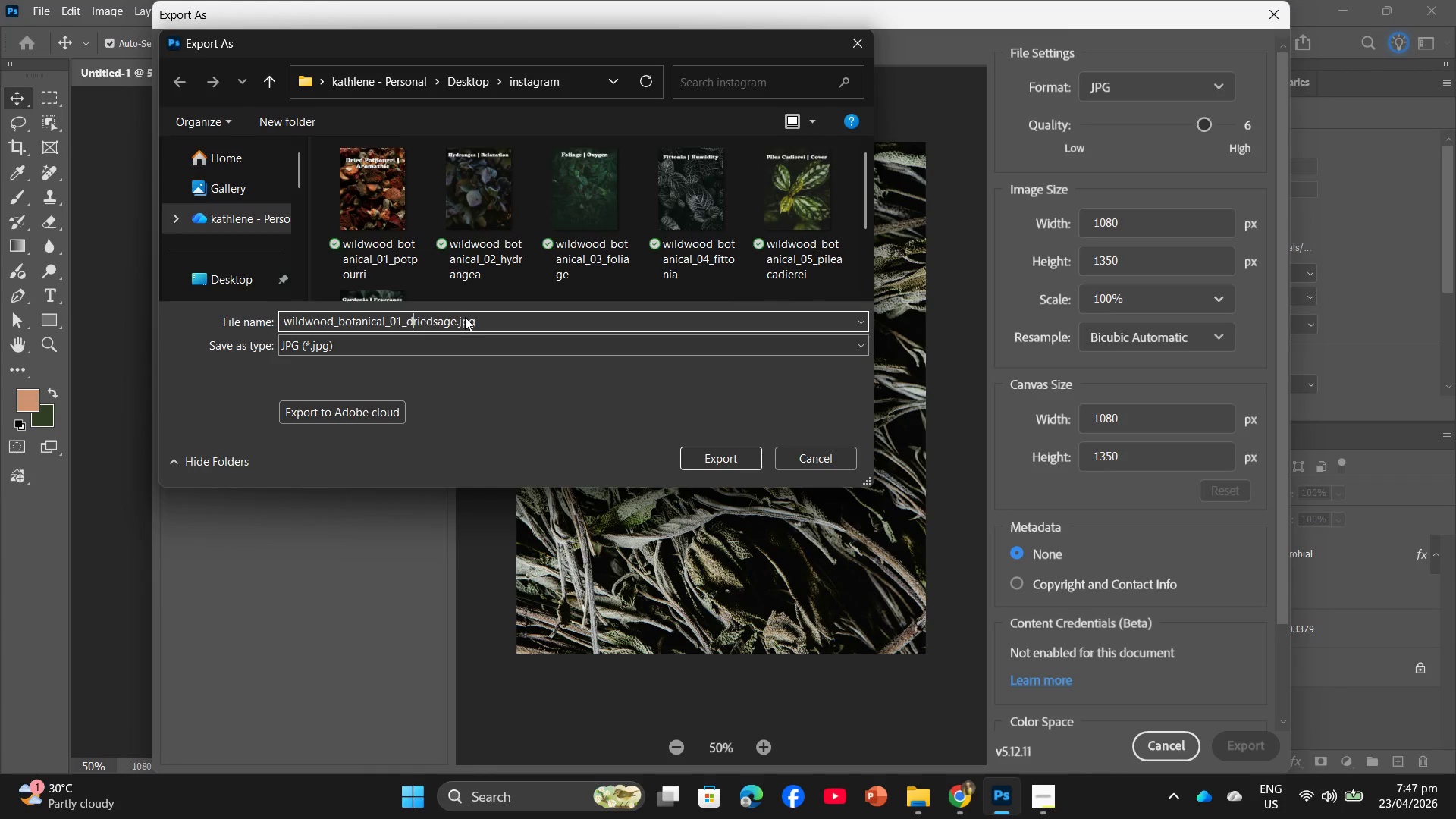 
key(ArrowLeft)
 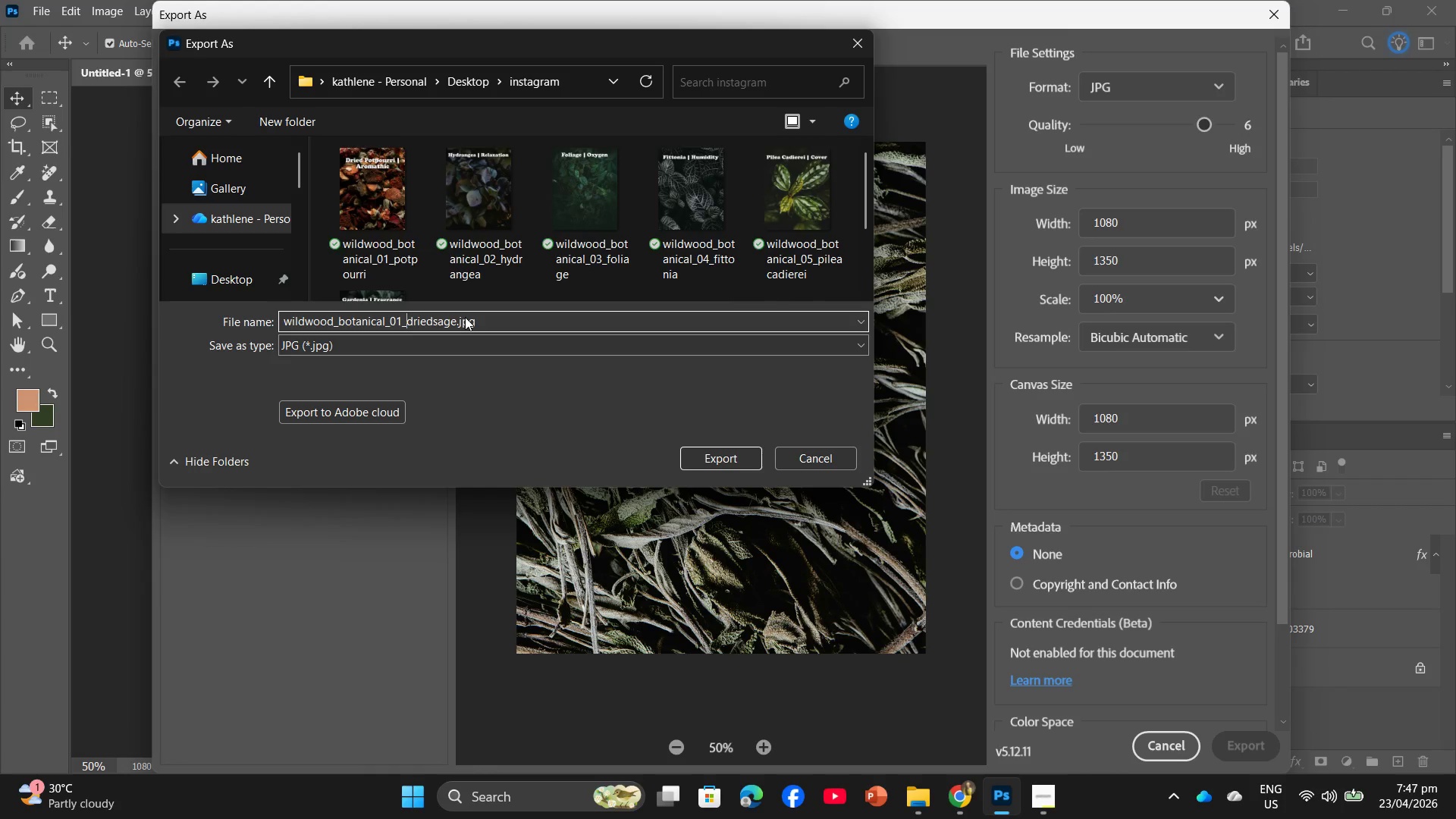 
key(ArrowLeft)
 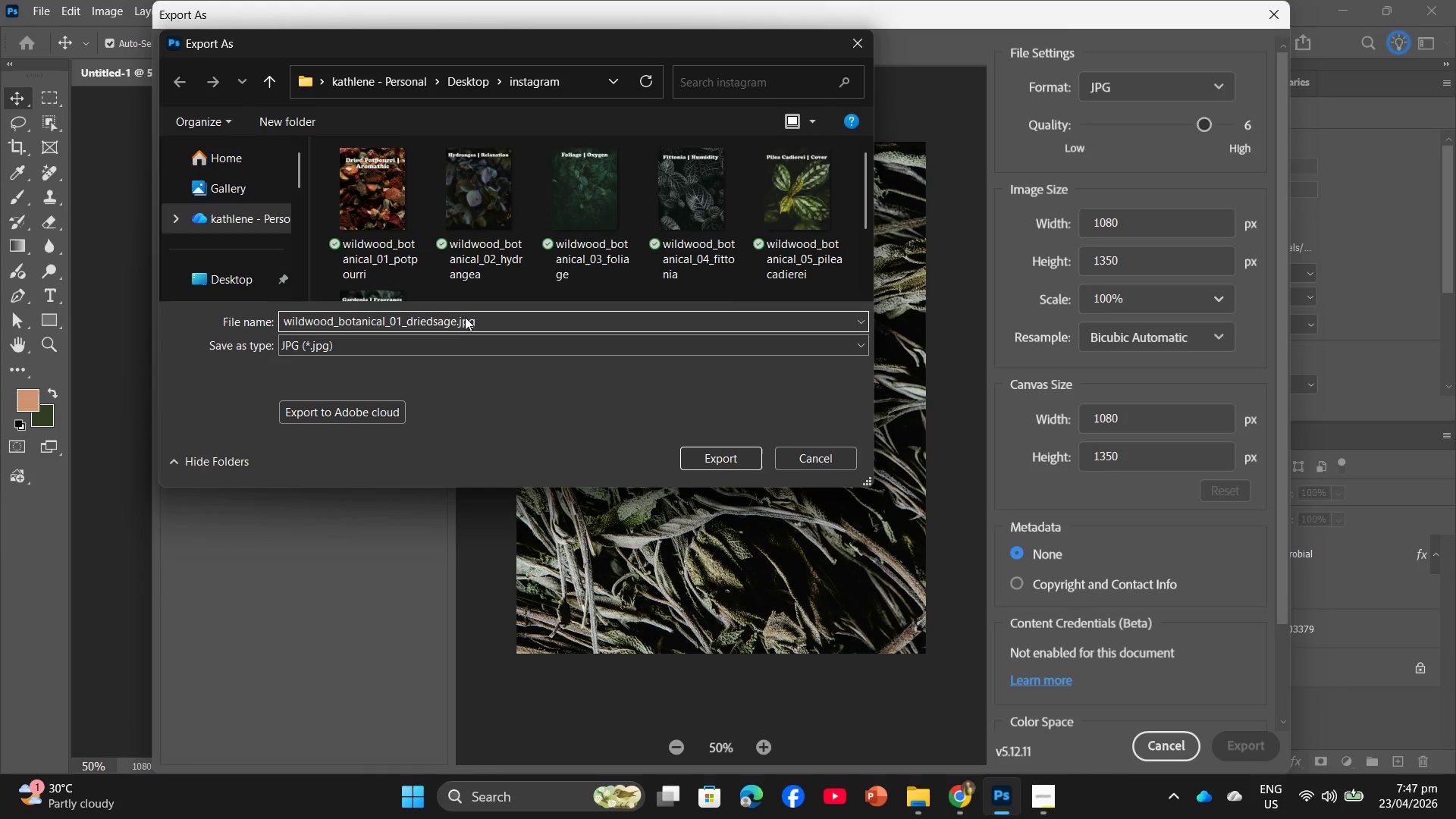 
key(Backspace)
 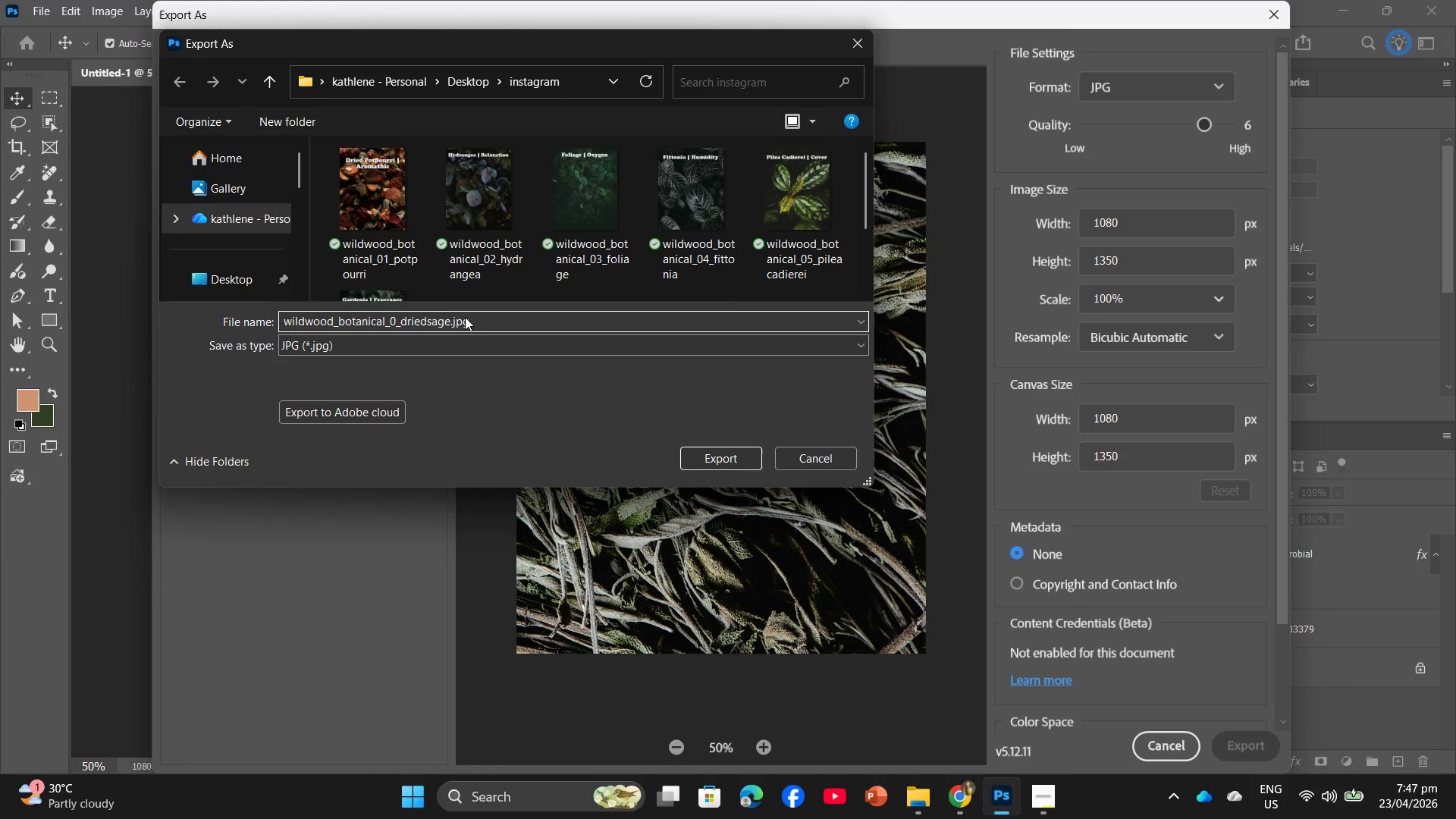 
key(7)
 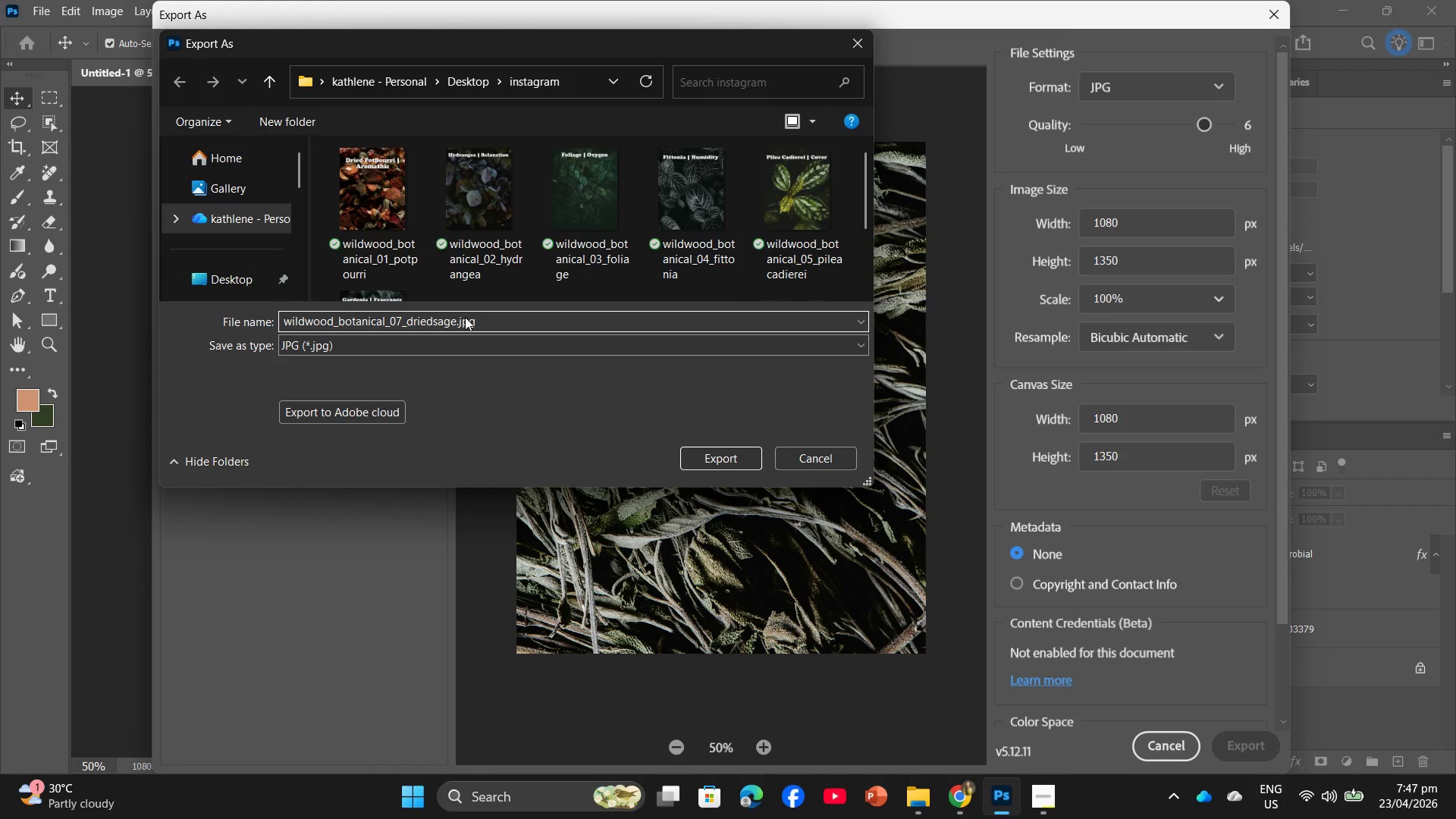 
key(Enter)
 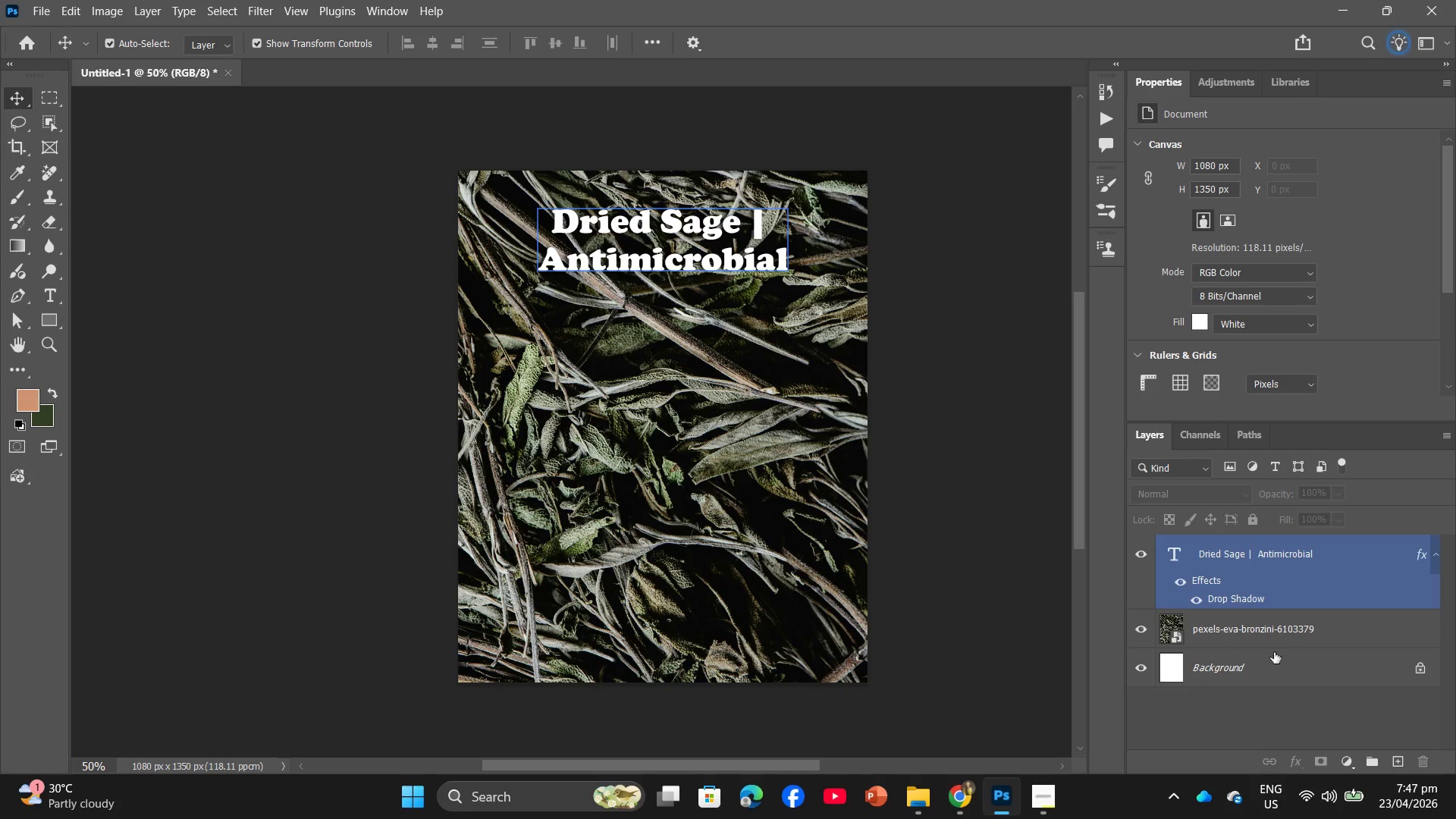 
left_click([1218, 635])
 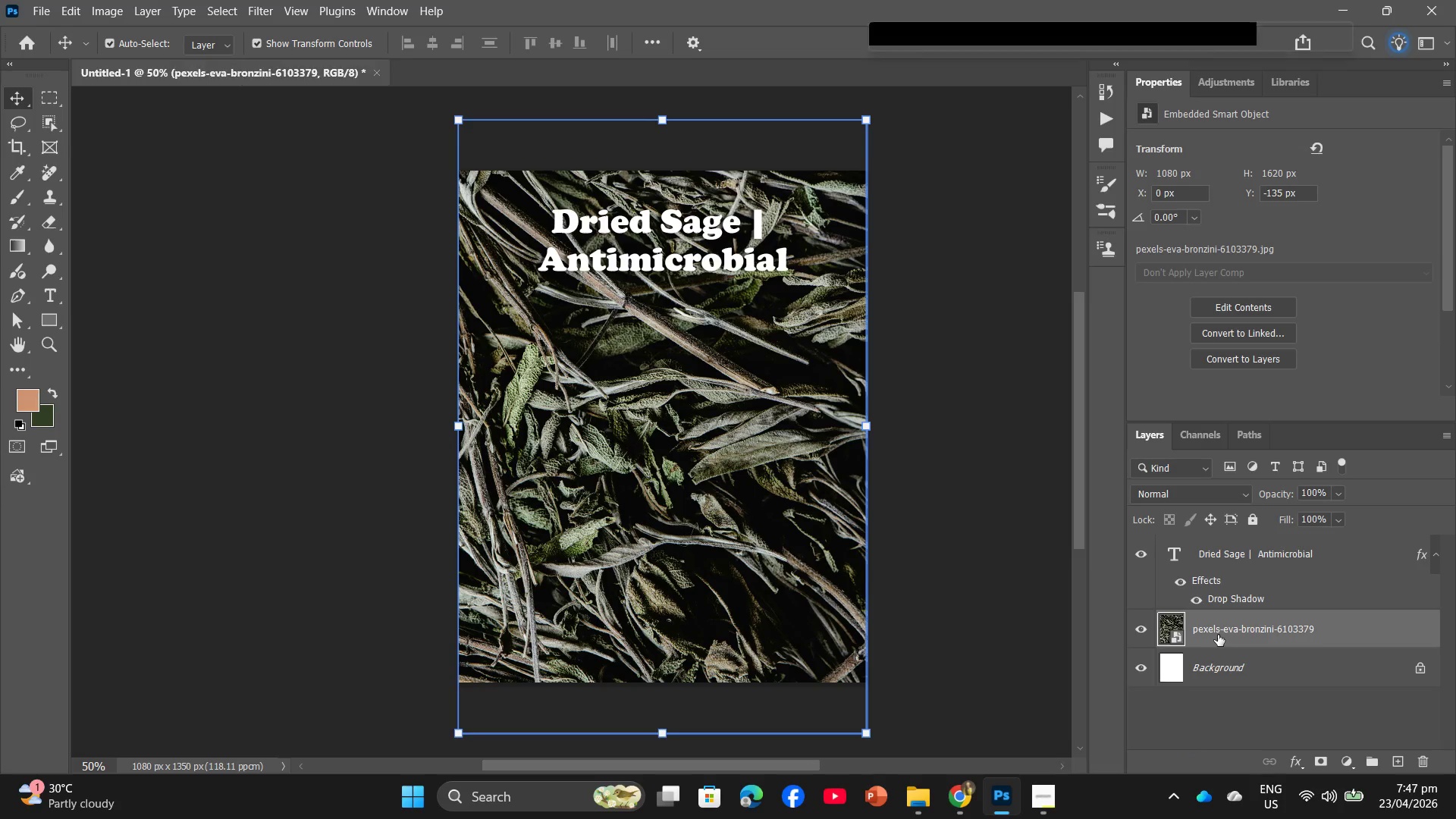 
right_click([1218, 635])
 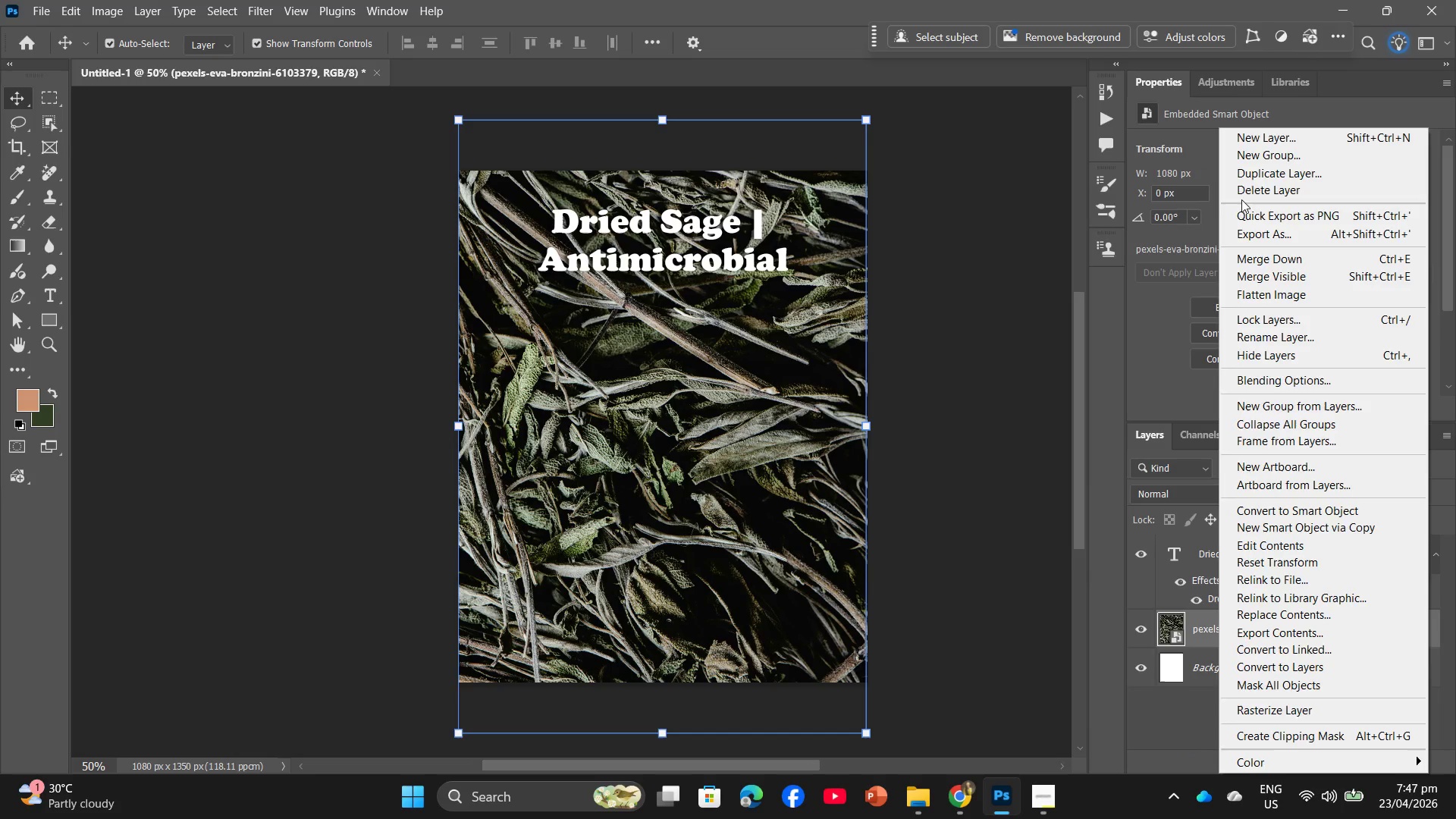 
left_click([1241, 187])
 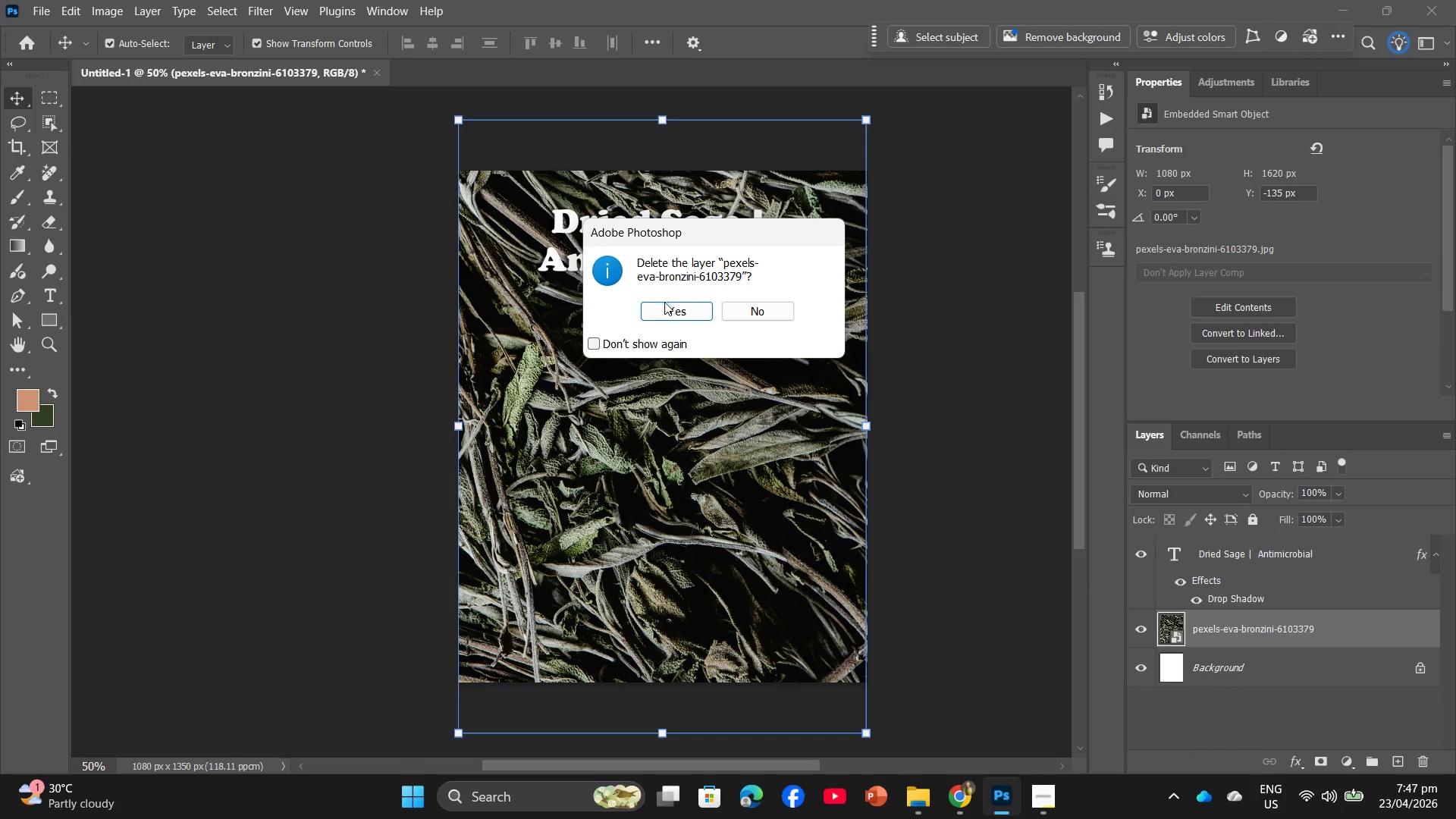 
left_click([666, 309])
 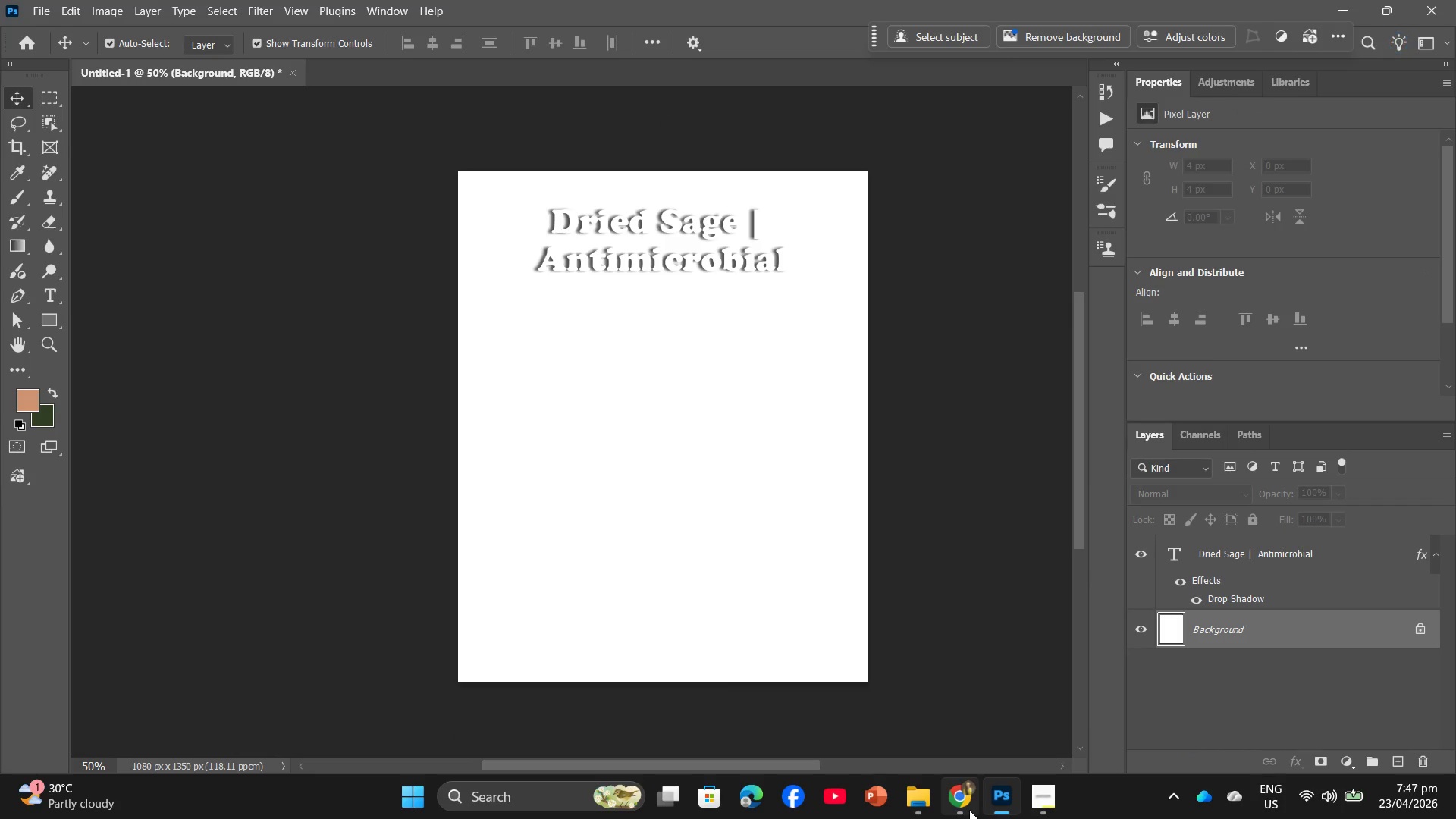 
left_click([969, 810])
 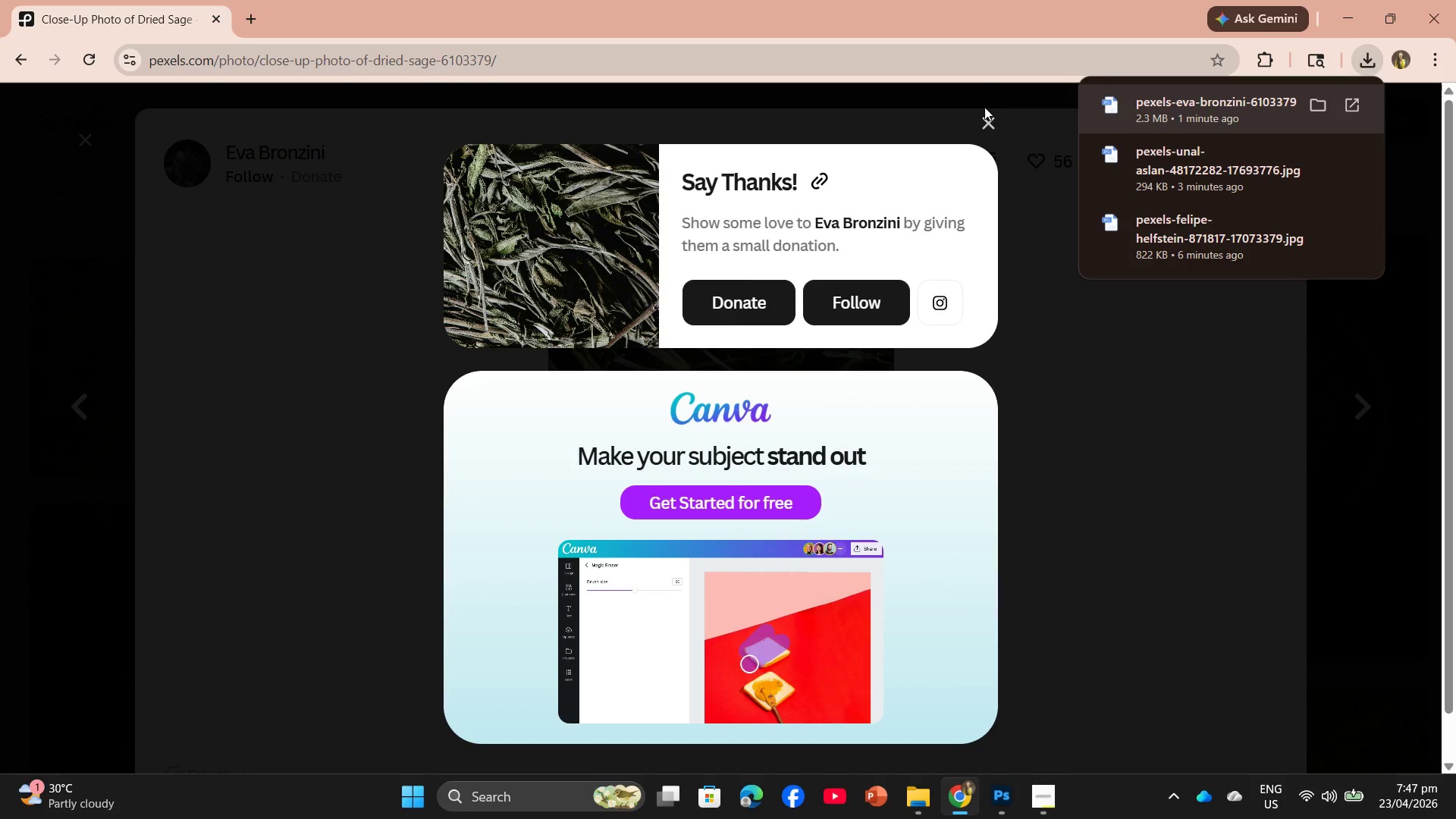 
left_click([984, 117])
 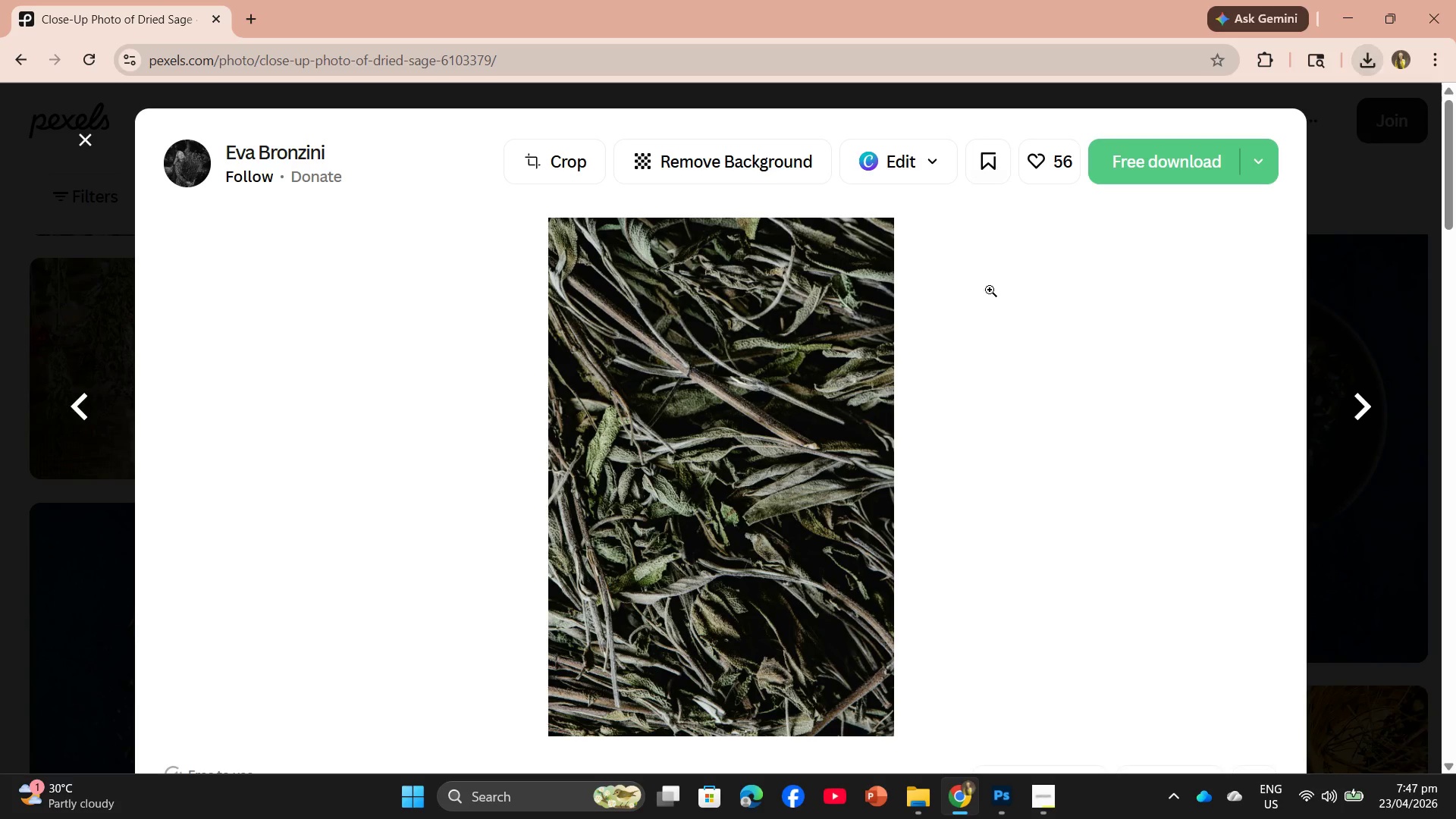 
scroll: coordinate [980, 488], scroll_direction: down, amount: 9.0
 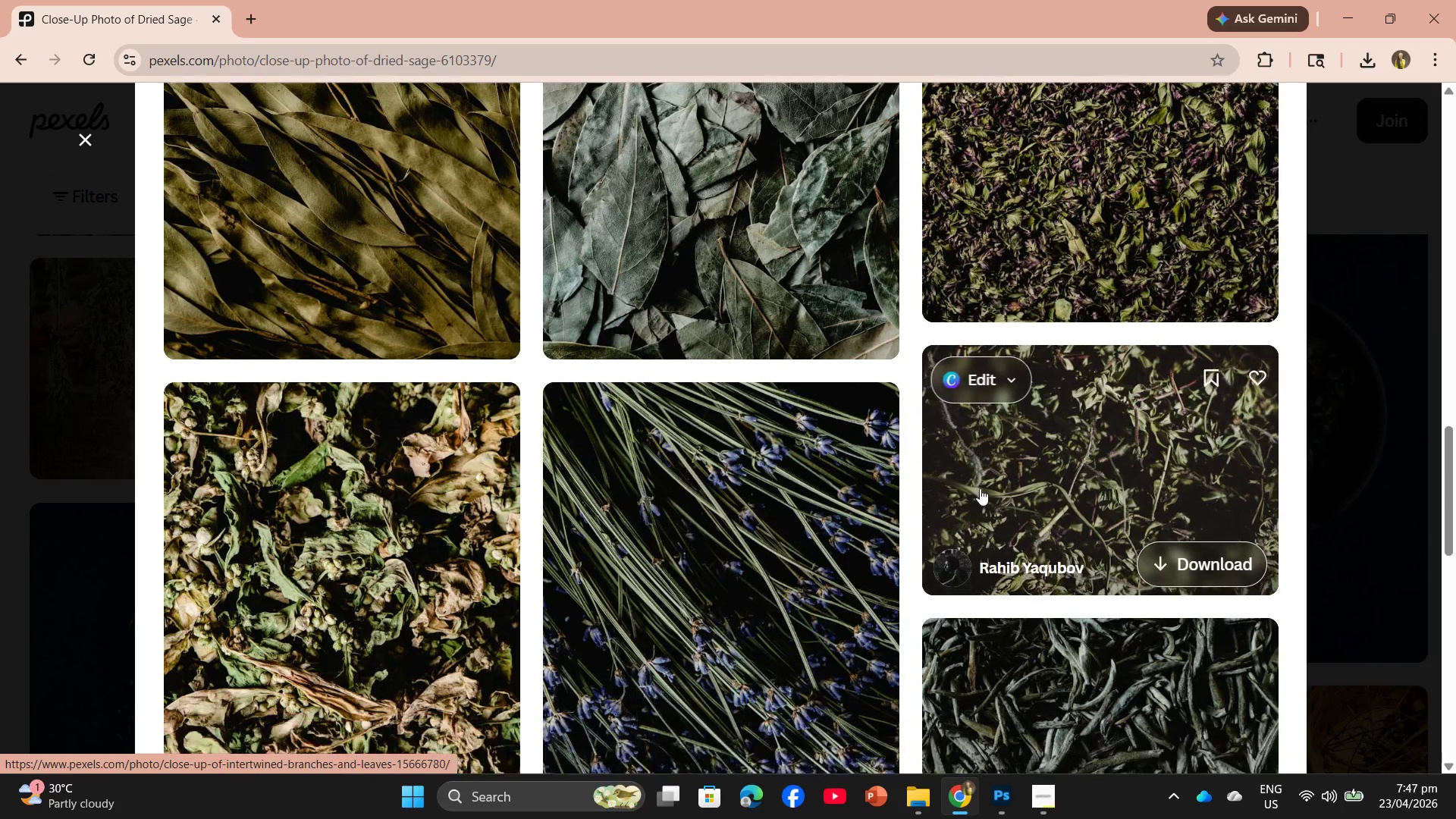 
scroll: coordinate [980, 488], scroll_direction: none, amount: 0.0
 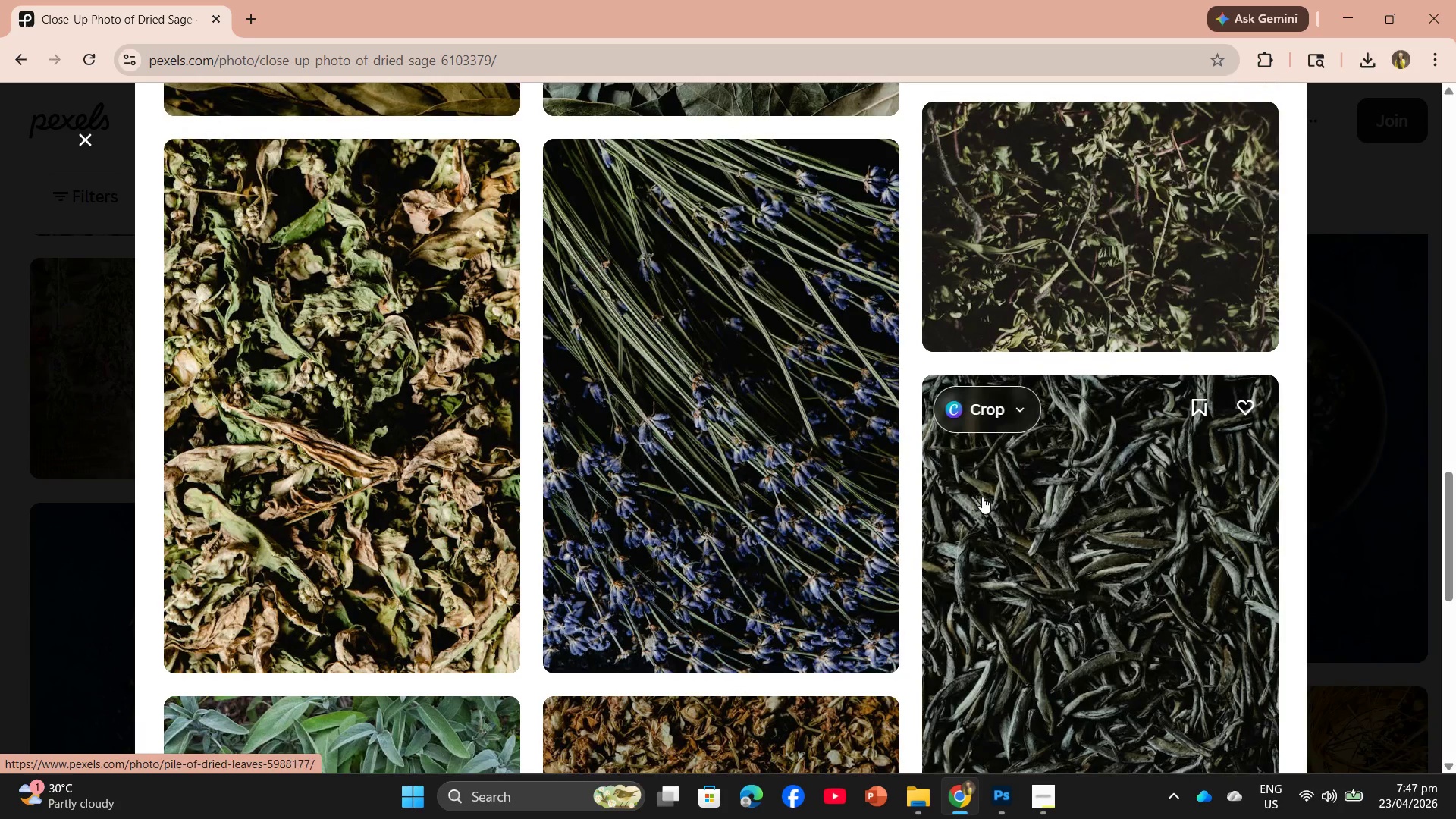 
scroll: coordinate [988, 505], scroll_direction: down, amount: 5.0
 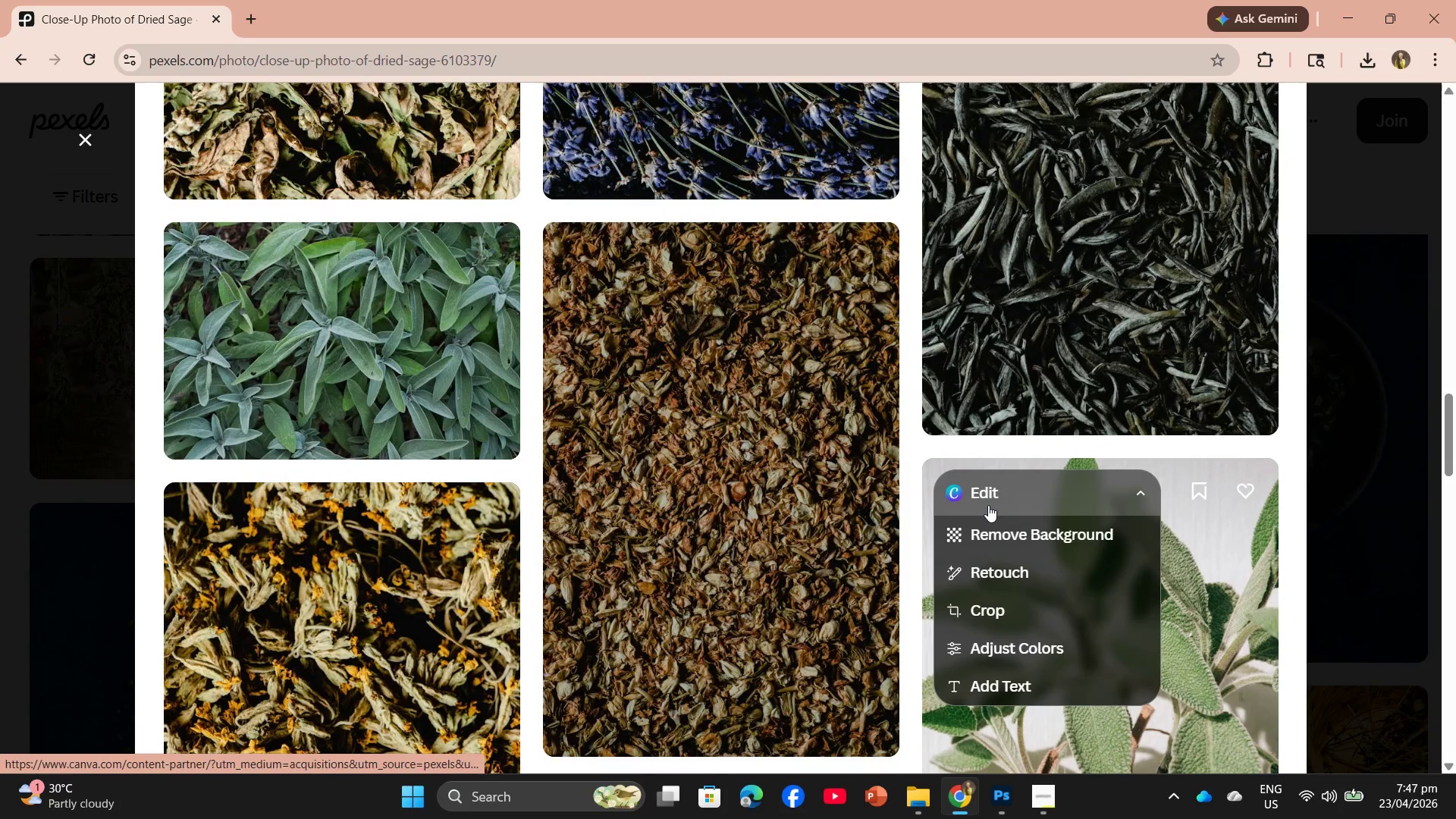 
scroll: coordinate [549, 337], scroll_direction: up, amount: 15.0
 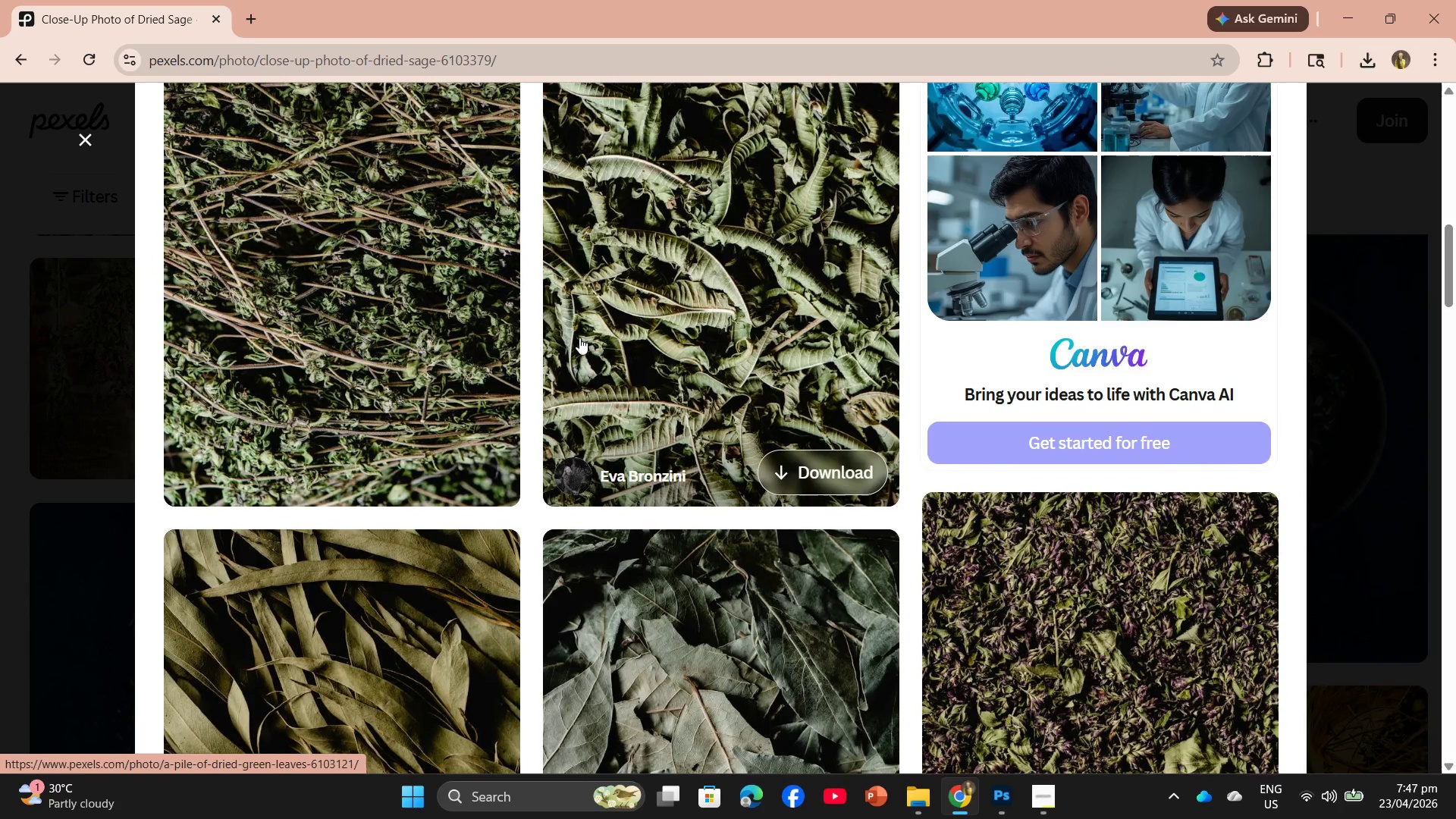 
scroll: coordinate [582, 338], scroll_direction: down, amount: 5.0
 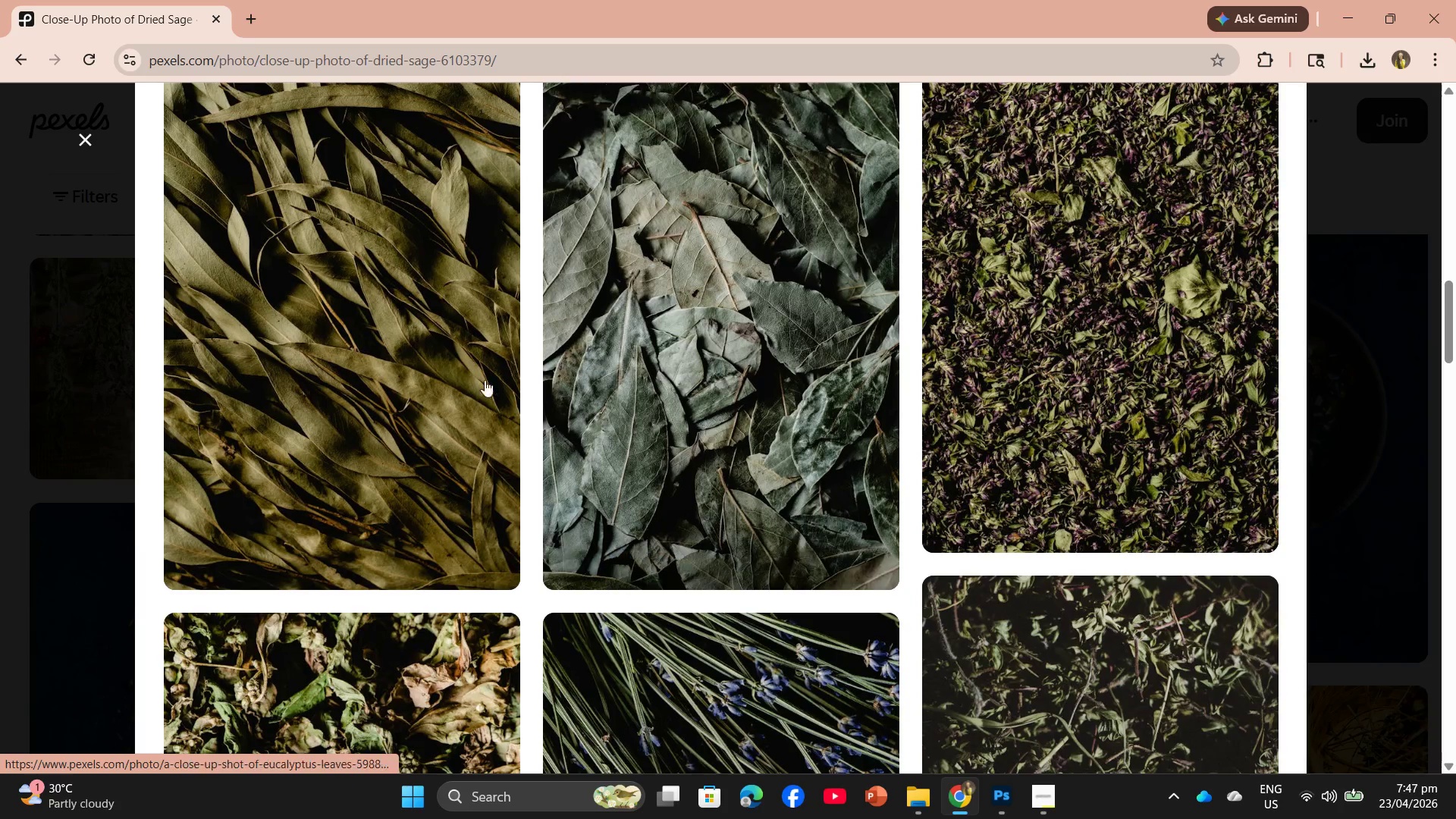 
left_click([350, 359])
 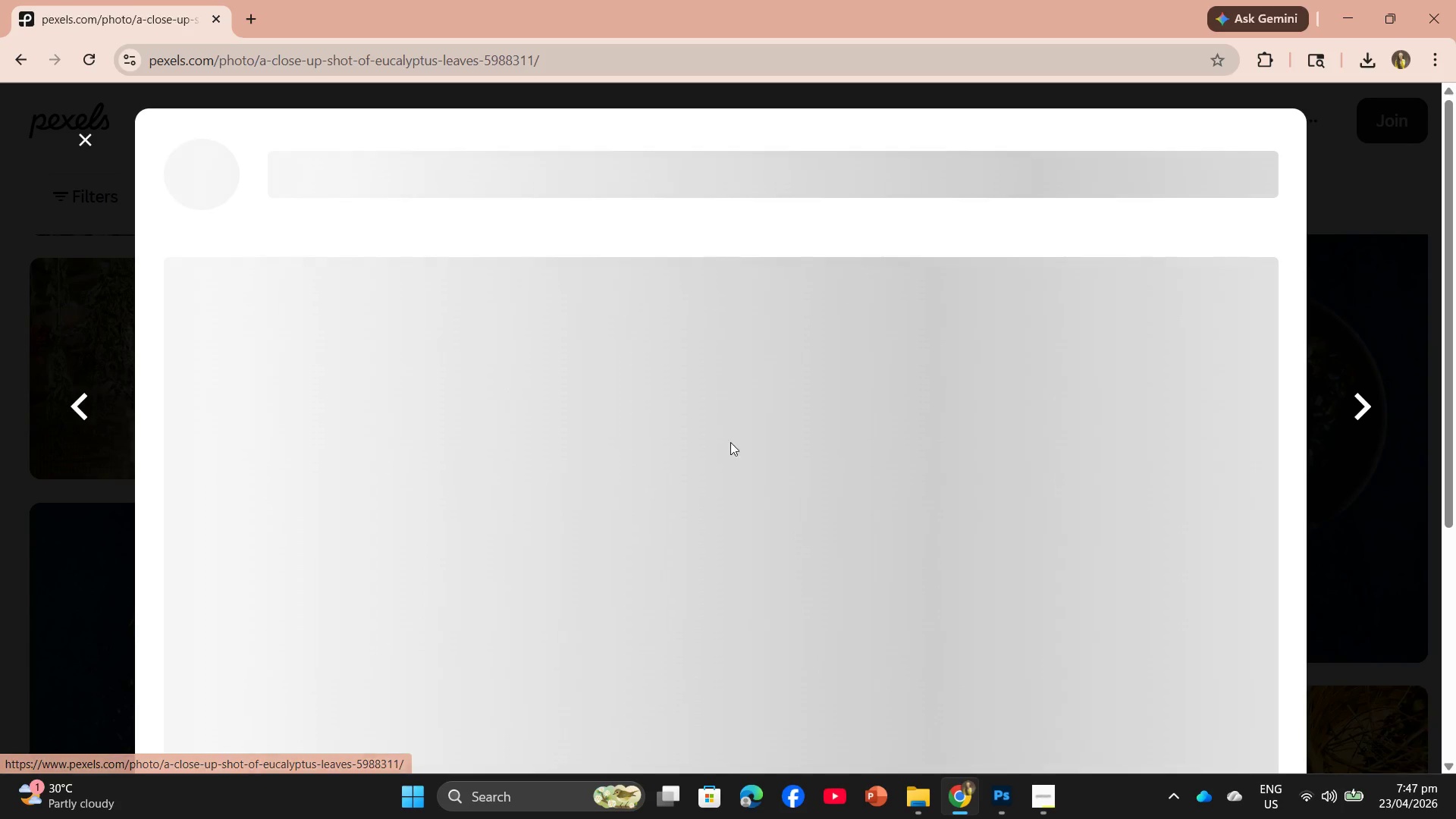 
scroll: coordinate [731, 442], scroll_direction: down, amount: 2.0
 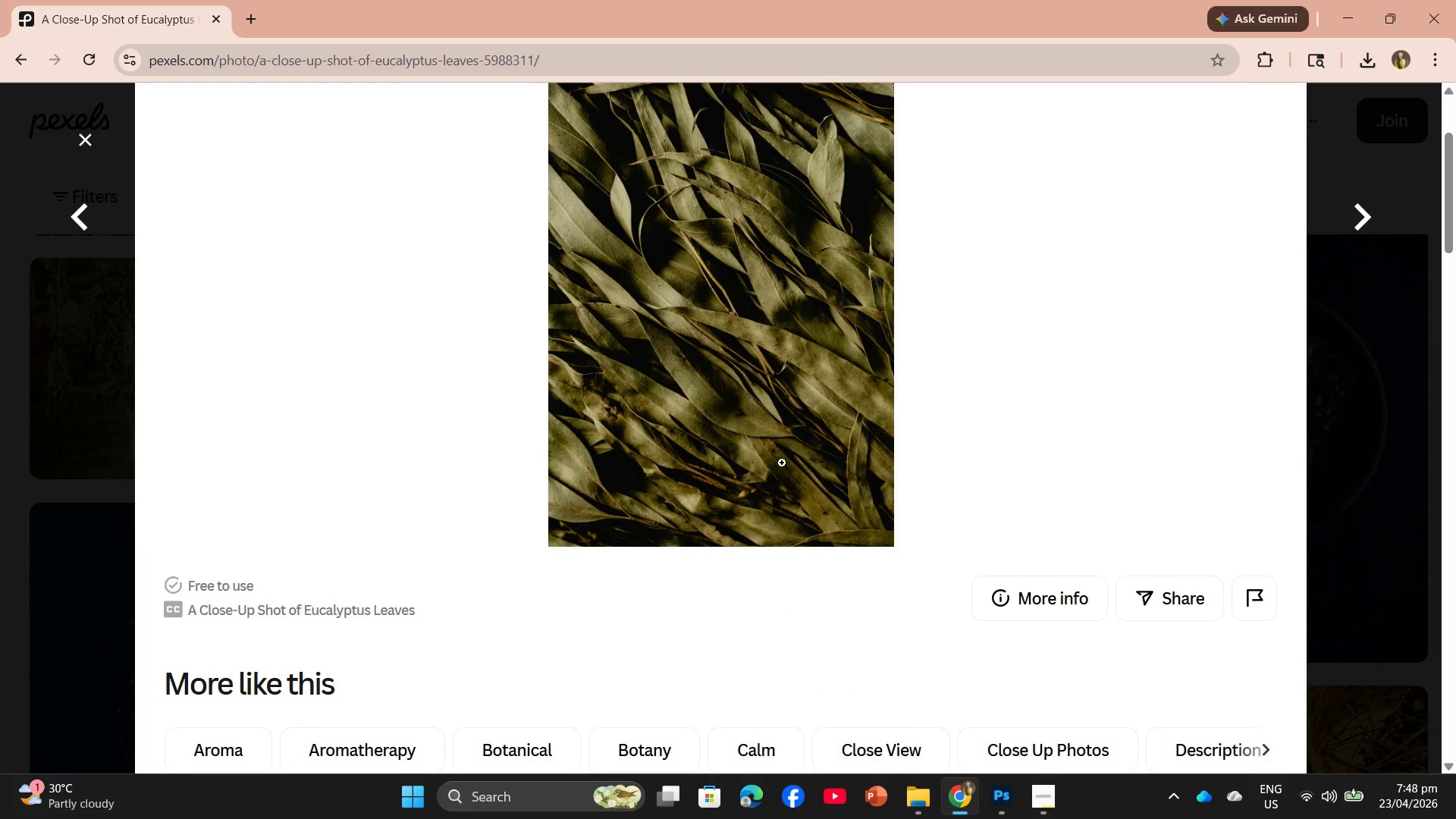 
scroll: coordinate [817, 426], scroll_direction: up, amount: 4.0
 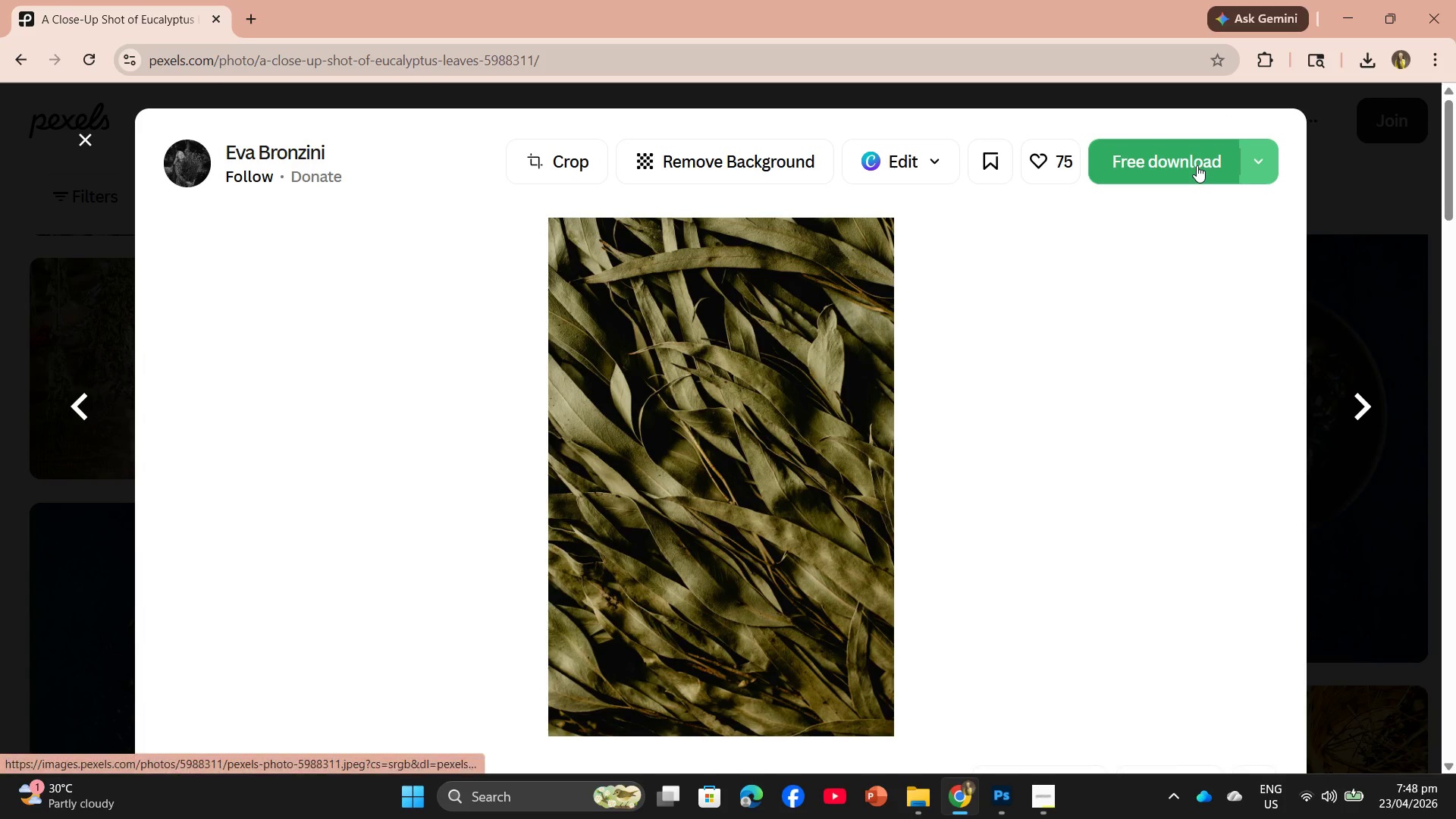 
left_click([1197, 165])
 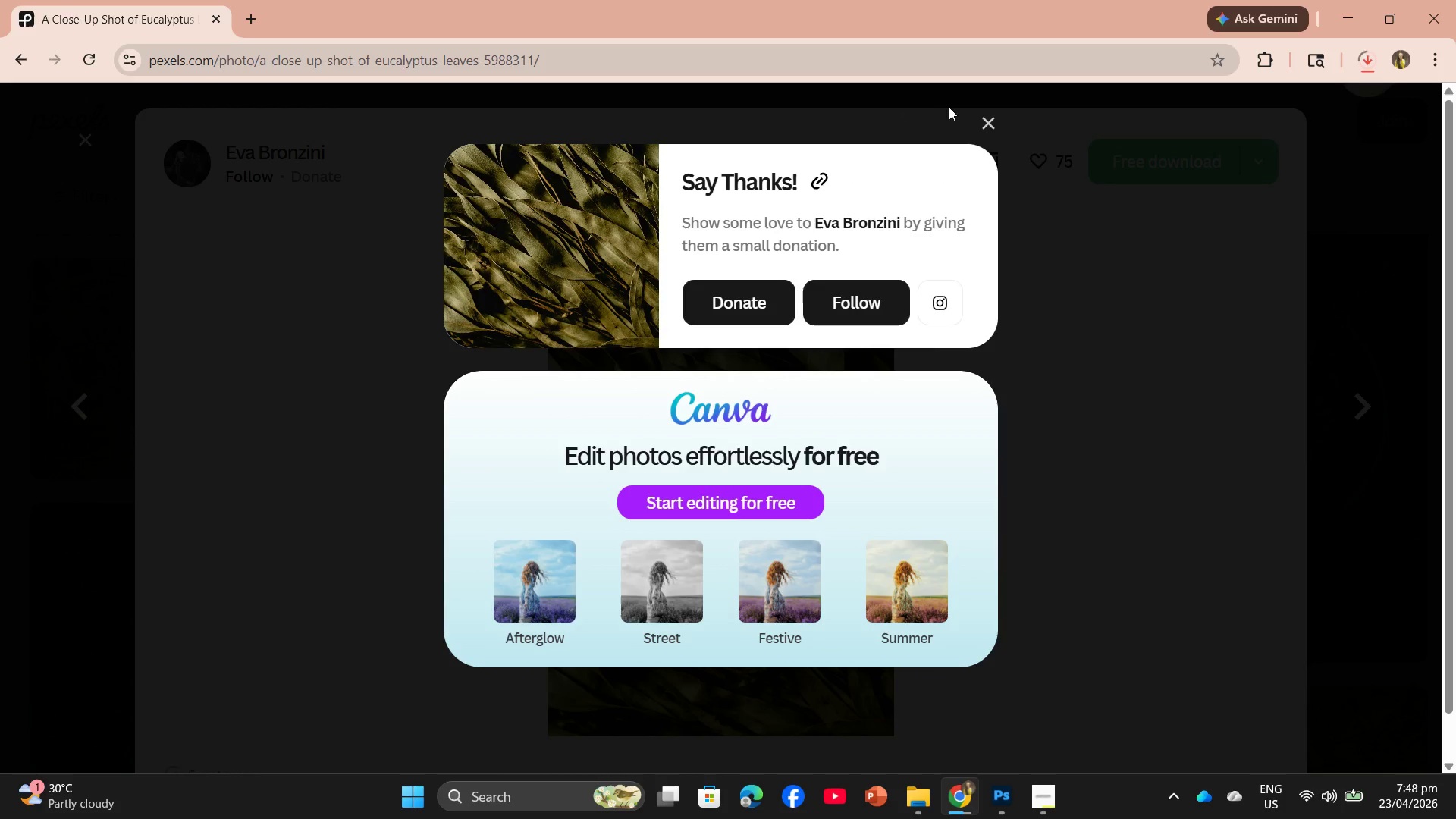 
left_click([989, 118])
 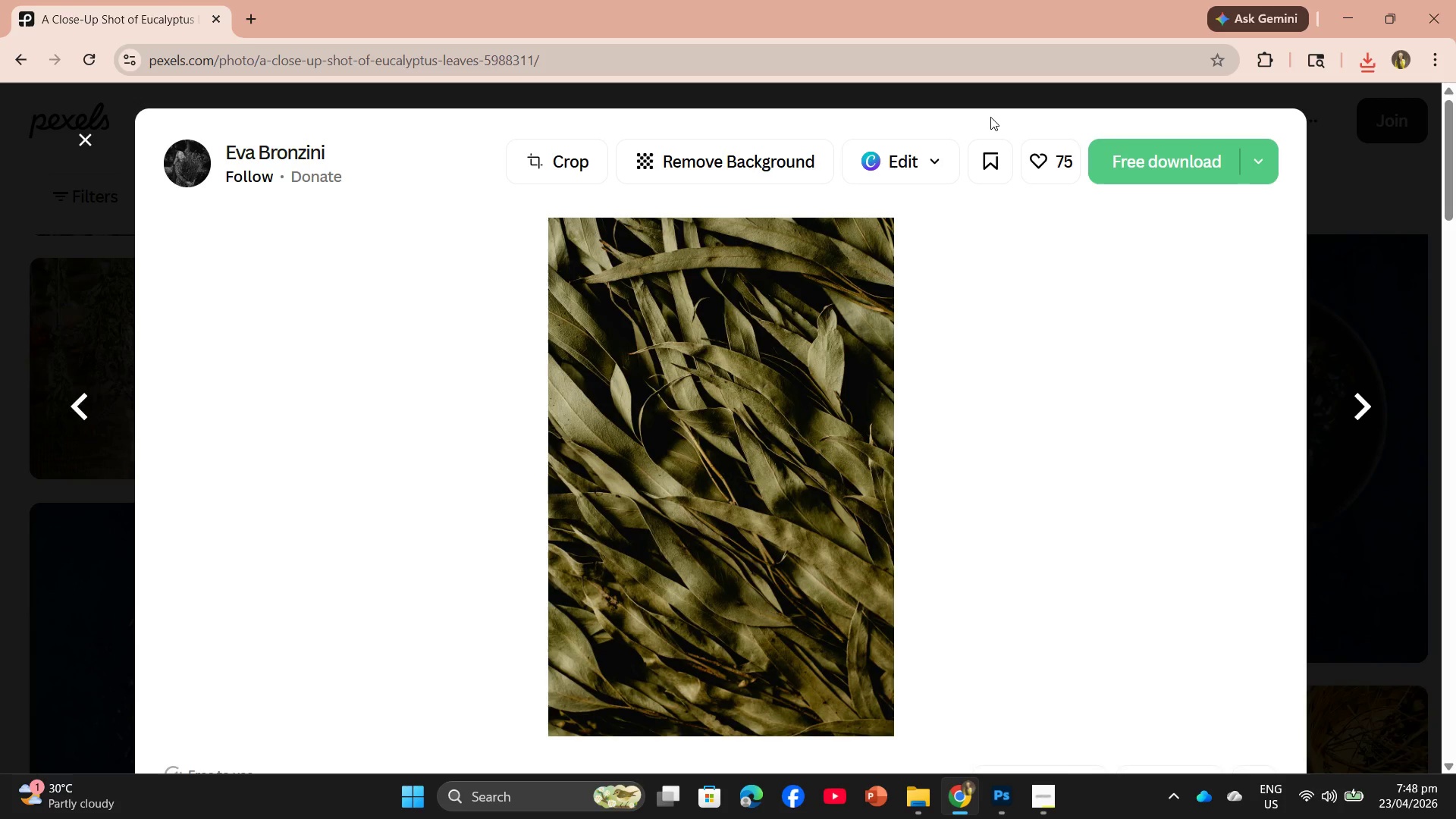 
wait(9.73)
 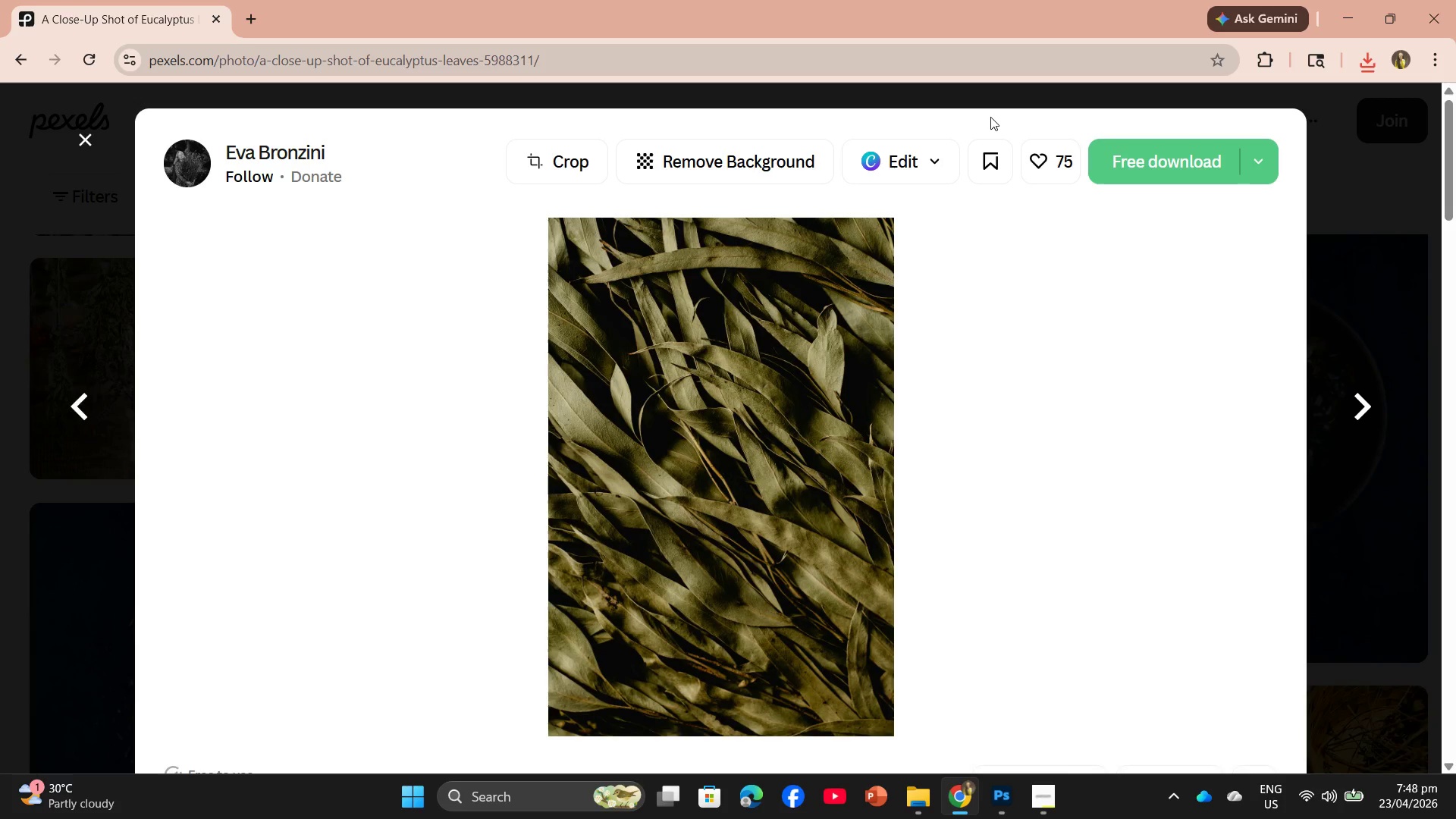 
left_click([1376, 62])
 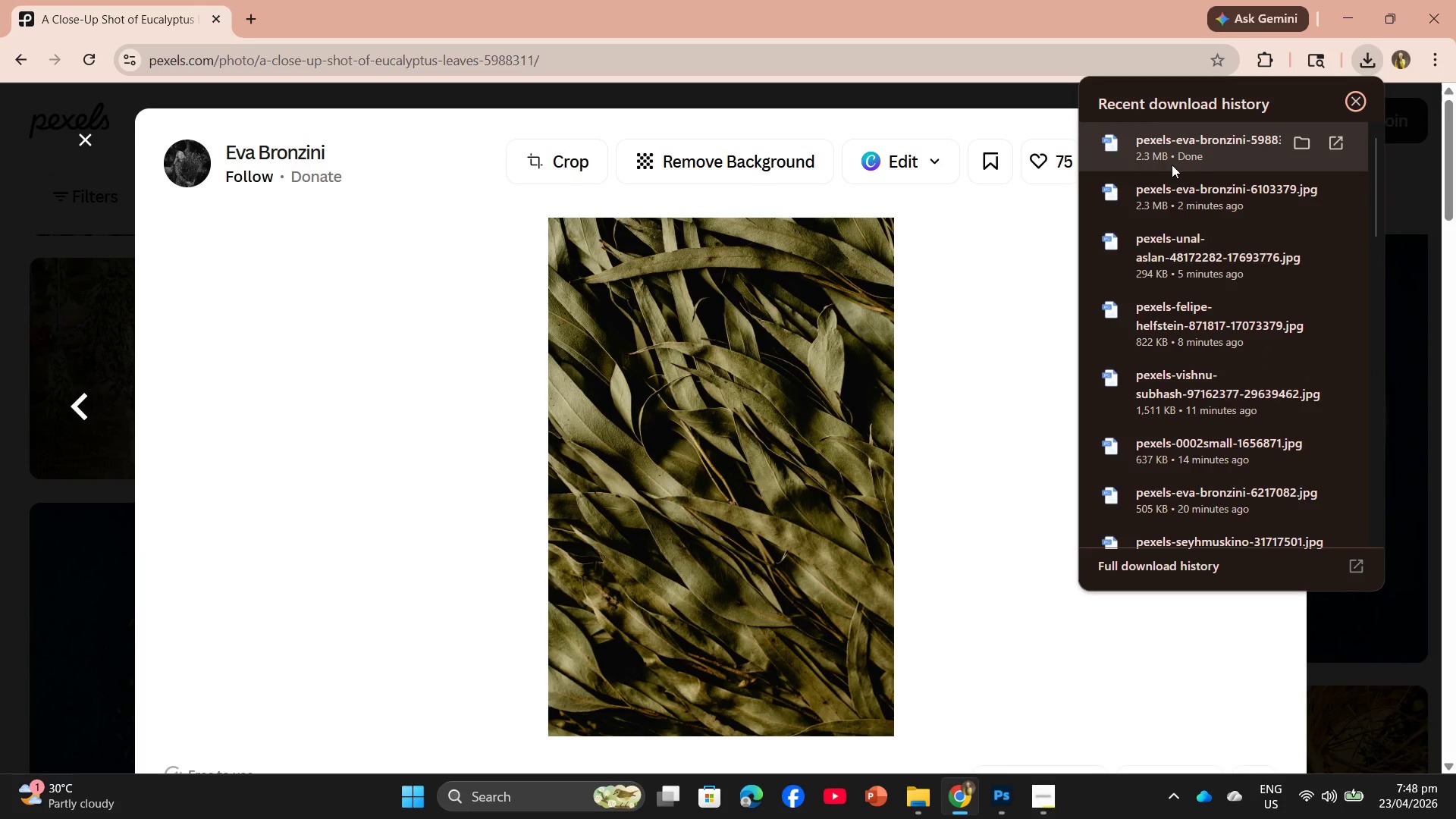 
left_click_drag(start_coordinate=[1172, 166], to_coordinate=[698, 473])
 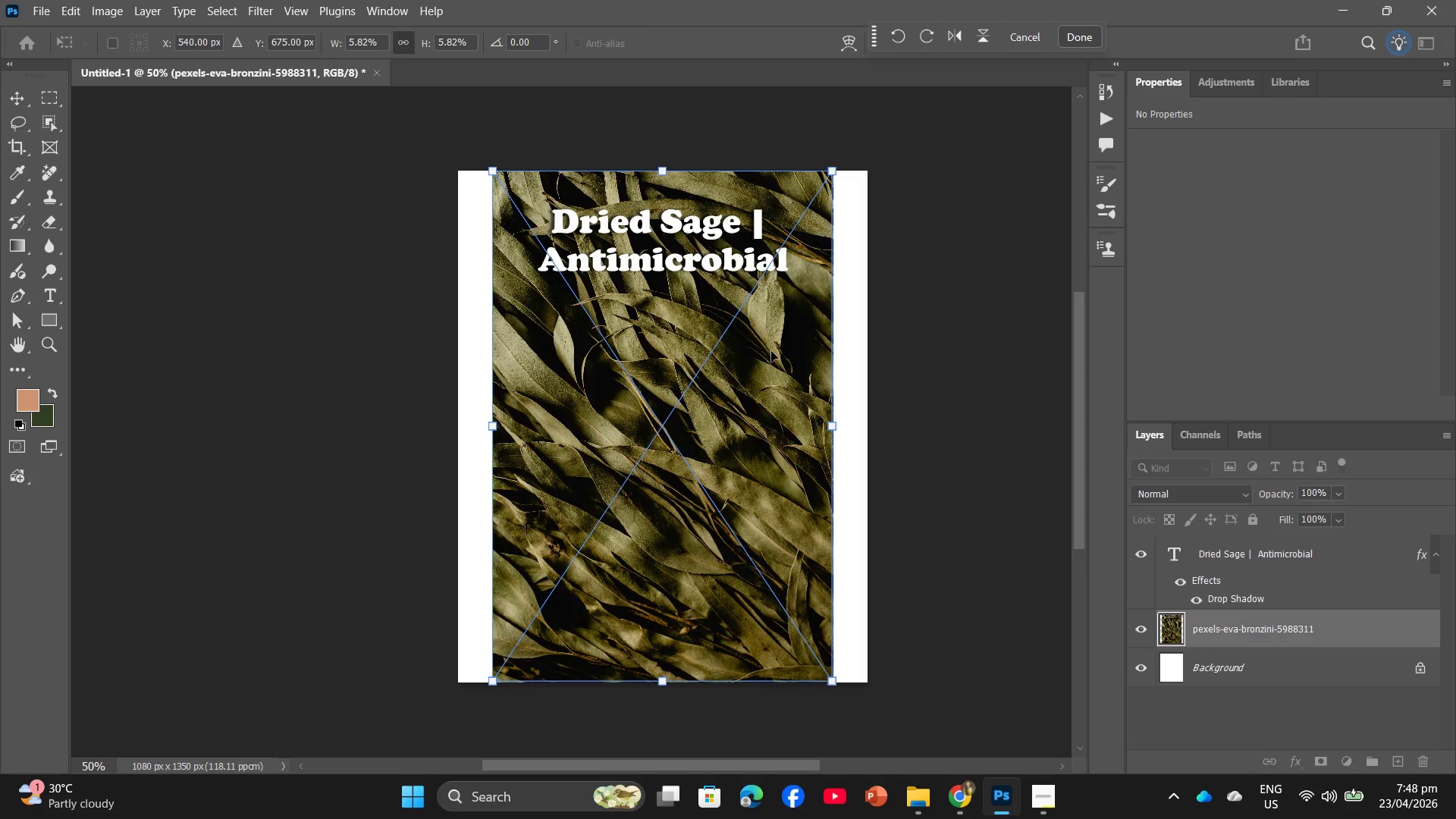 
wait(5.03)
 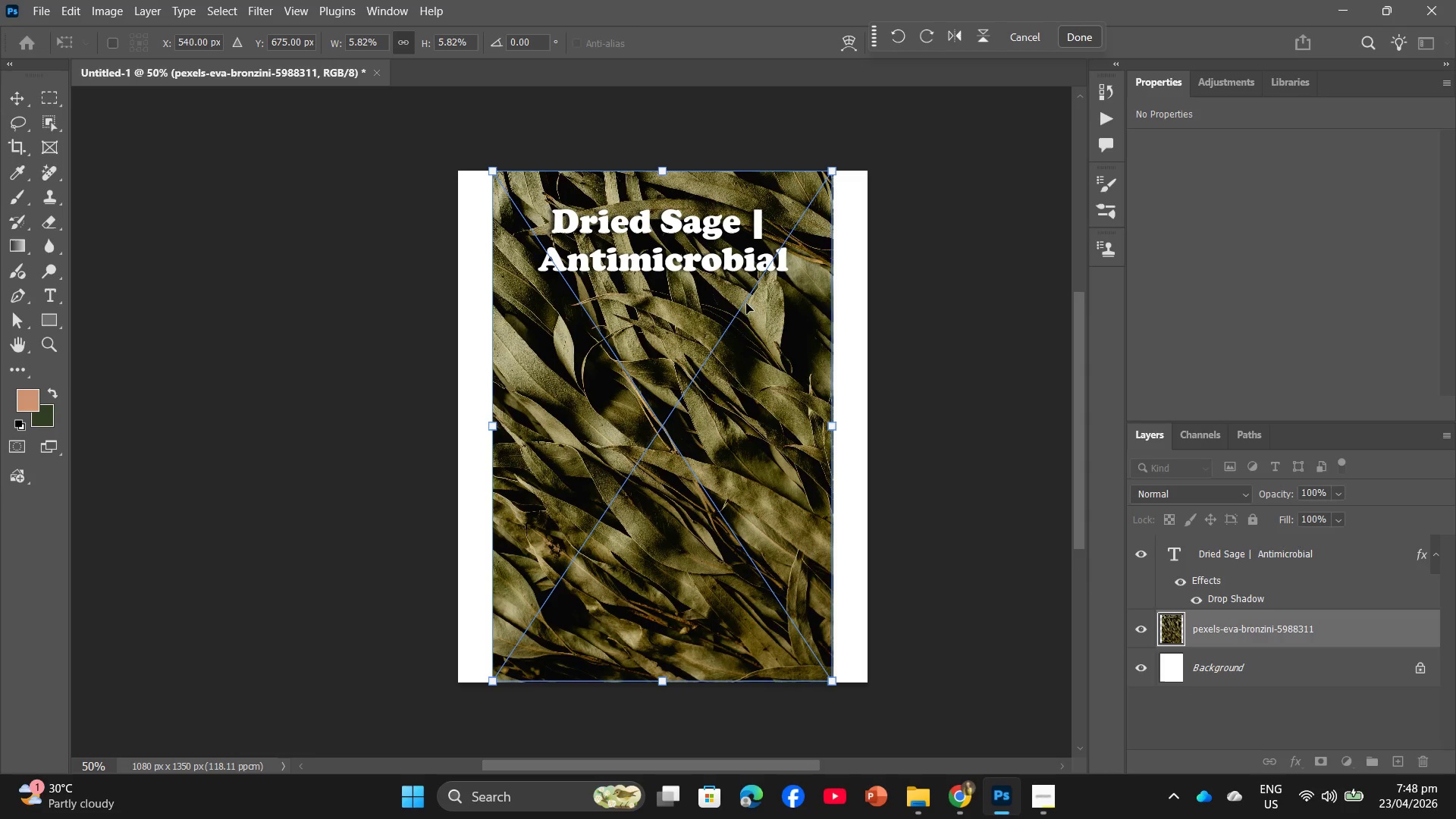 
left_click_drag(start_coordinate=[830, 425], to_coordinate=[865, 428])
 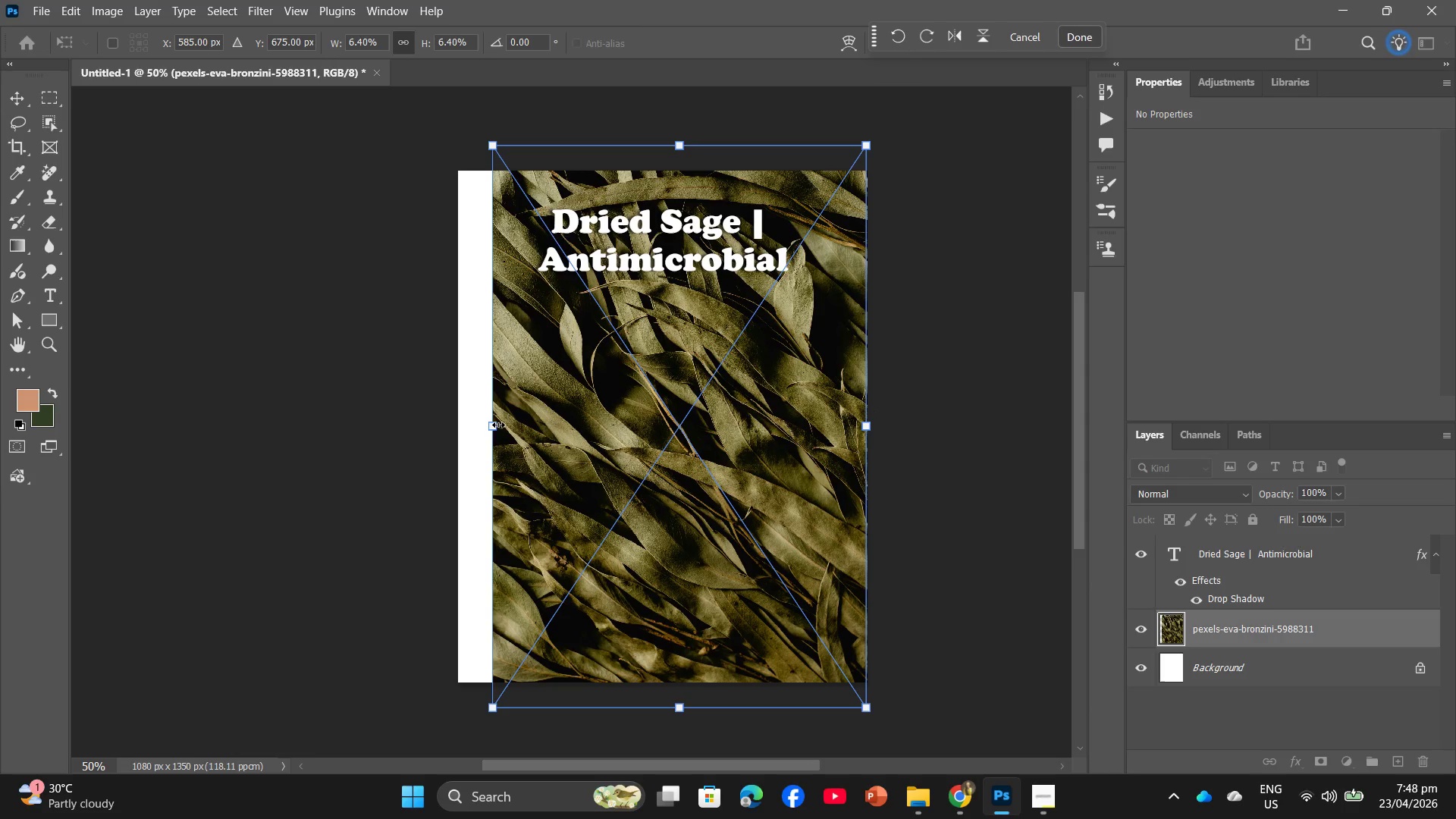 
left_click_drag(start_coordinate=[489, 431], to_coordinate=[452, 431])
 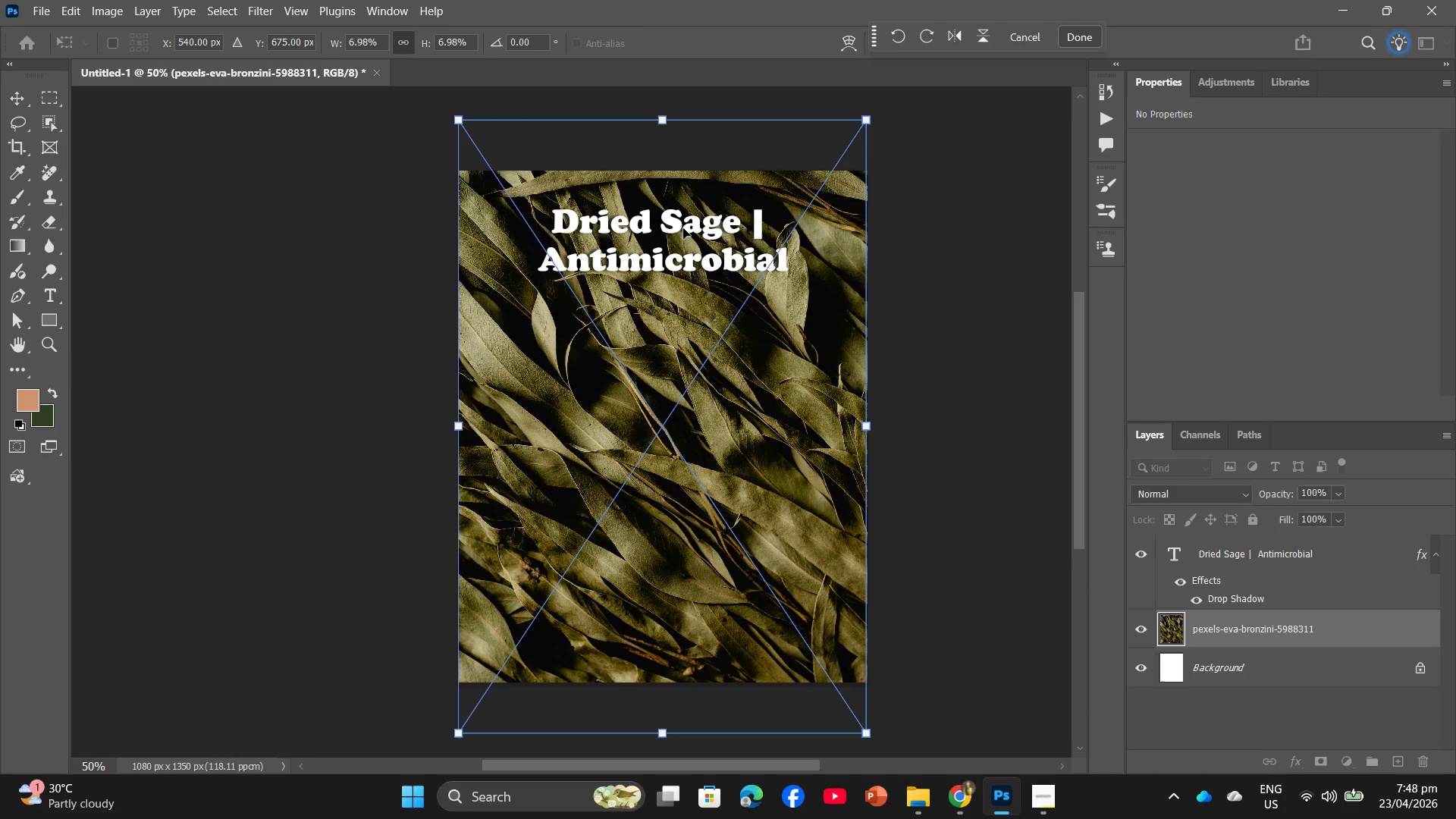 
left_click([692, 221])
 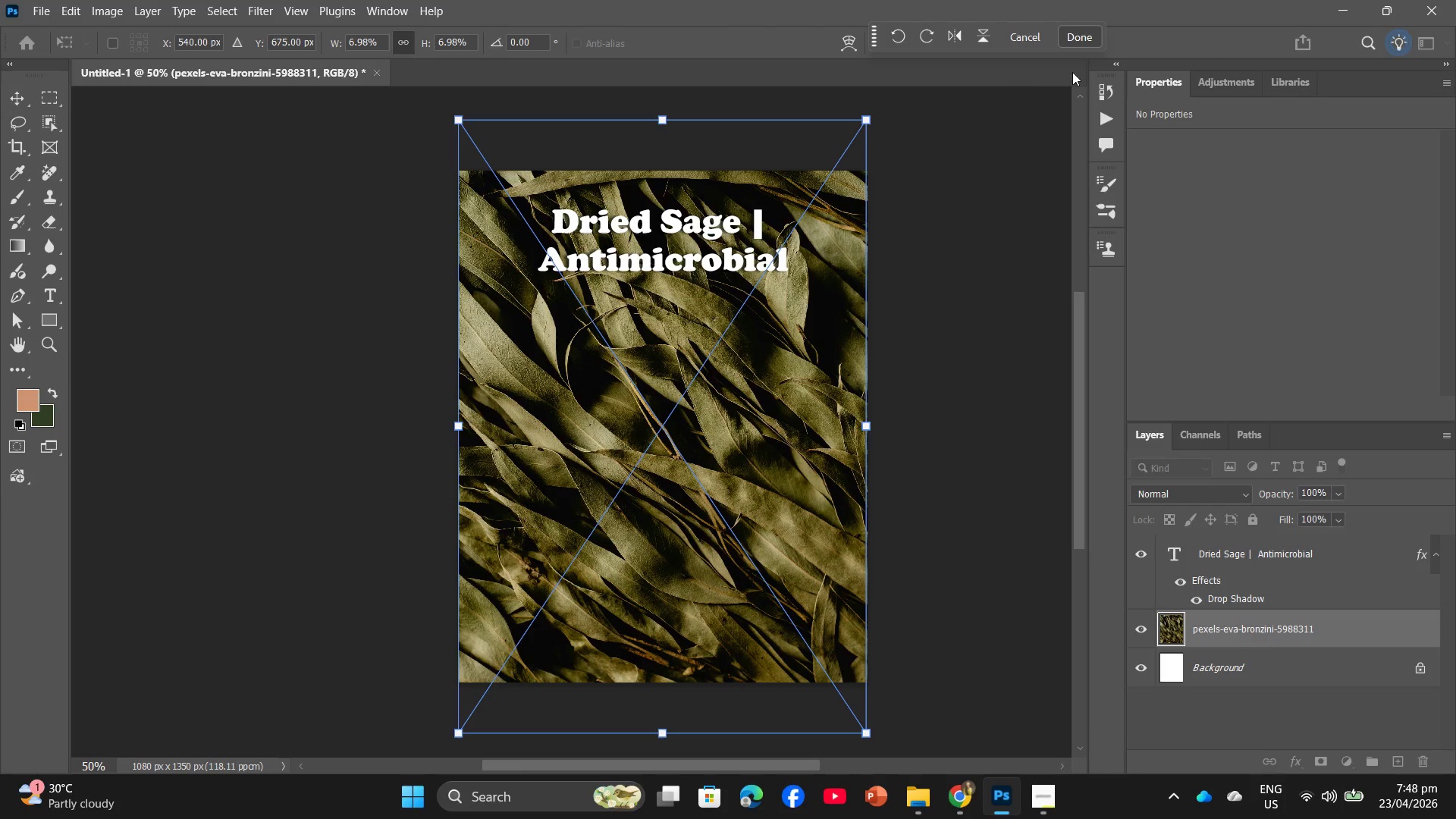 
left_click([1090, 39])
 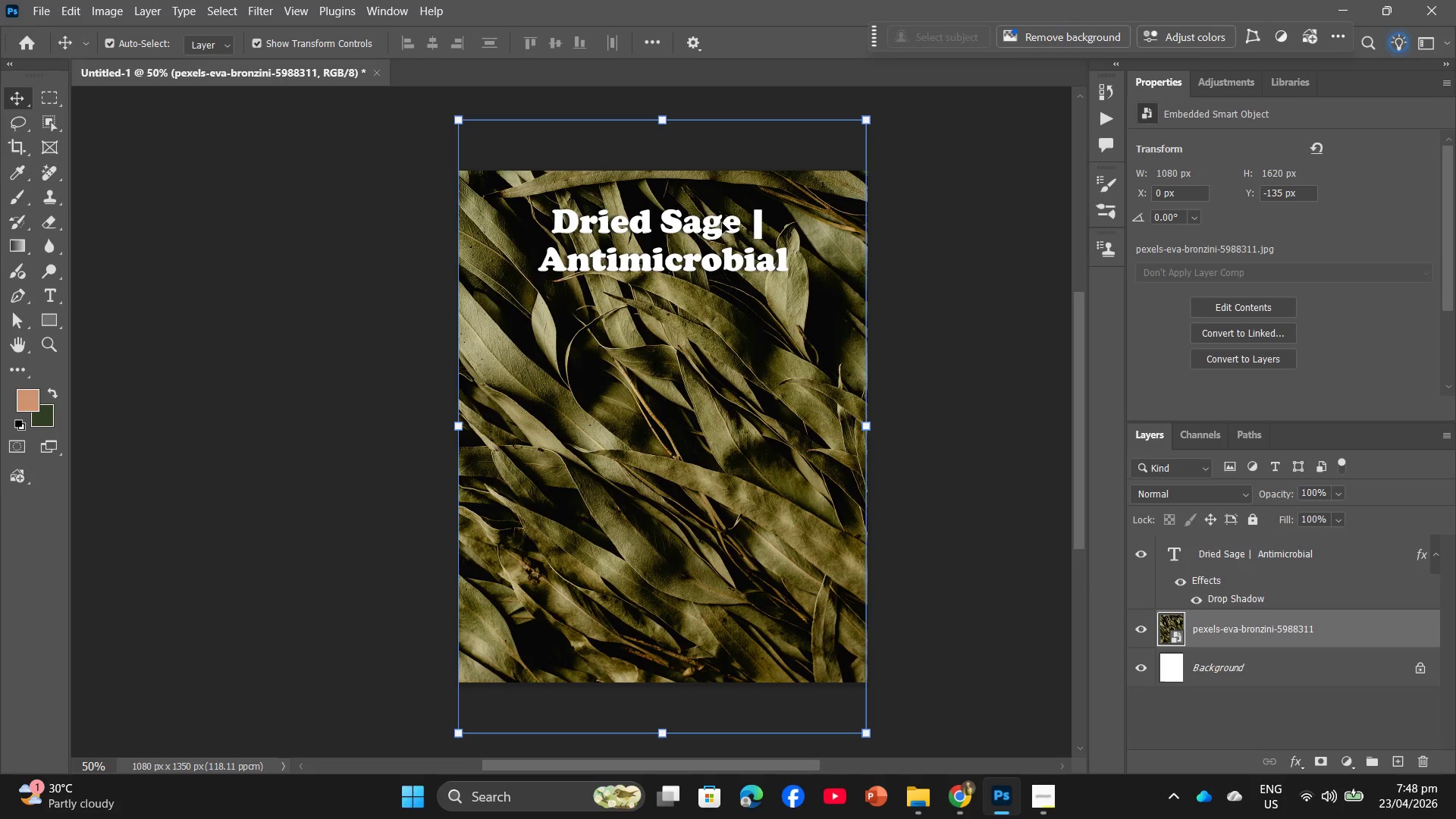 
double_click([722, 223])
 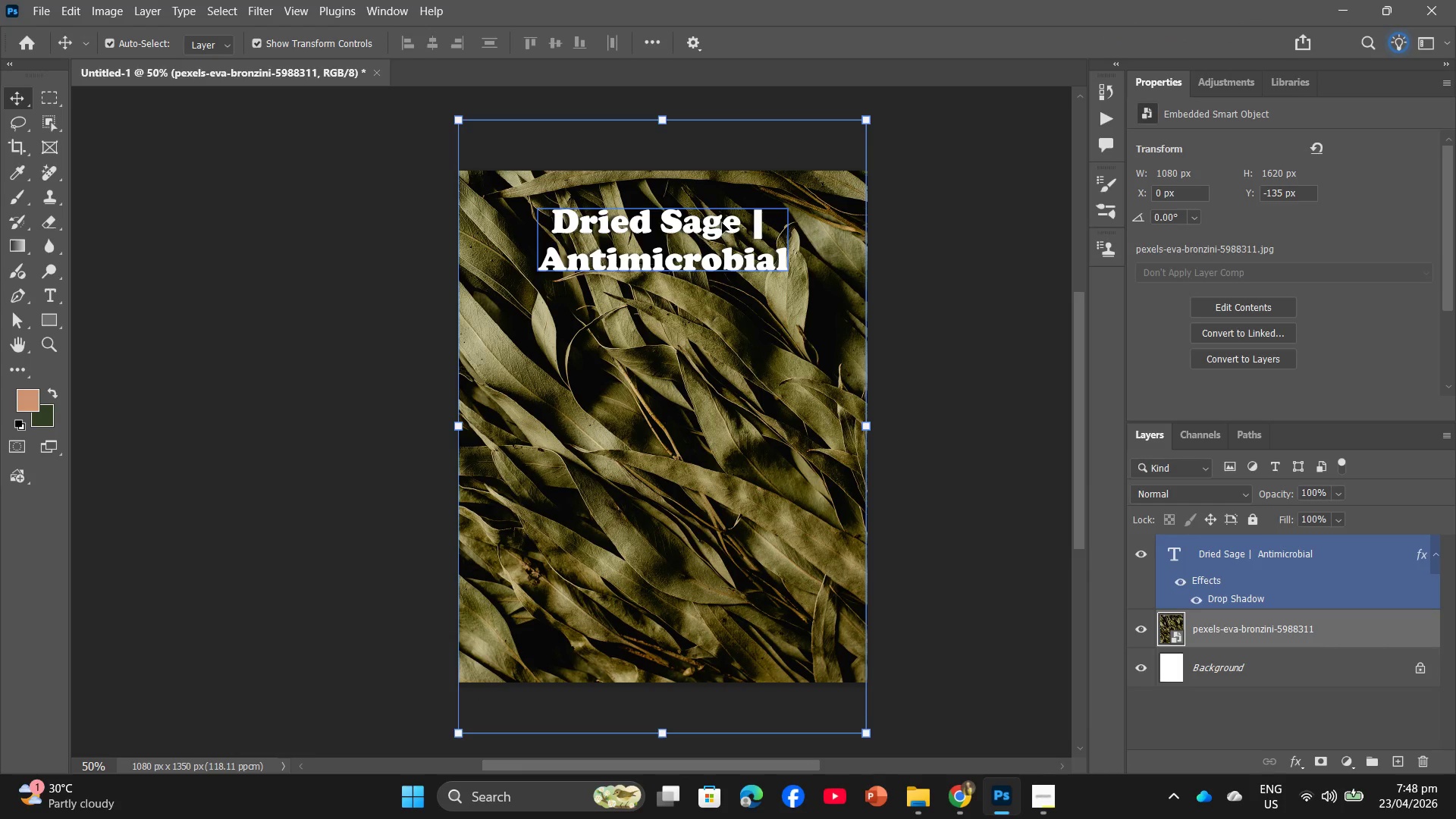 
triple_click([722, 223])
 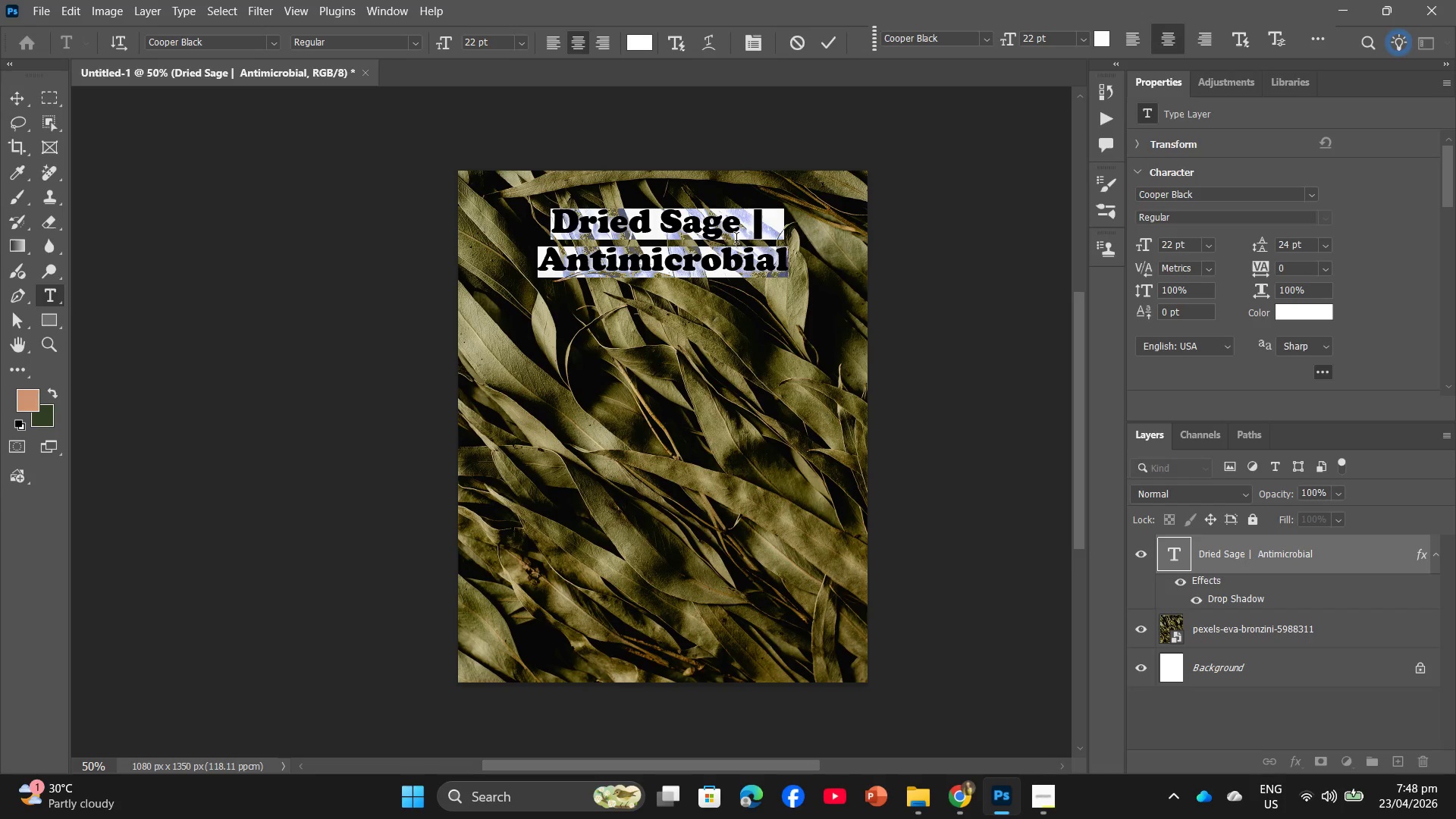 
wait(18.66)
 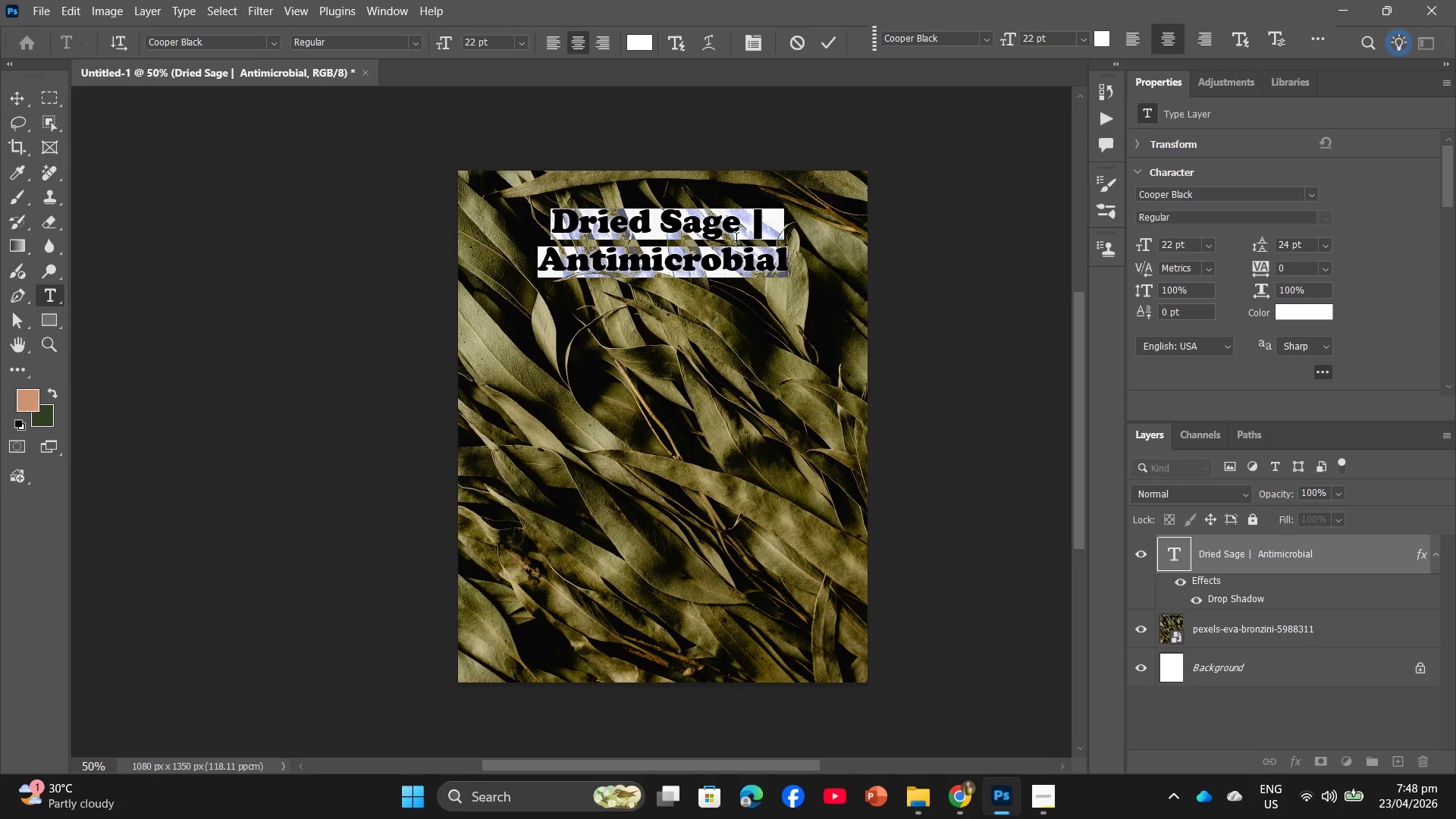 
type(Eucalyptus | )
 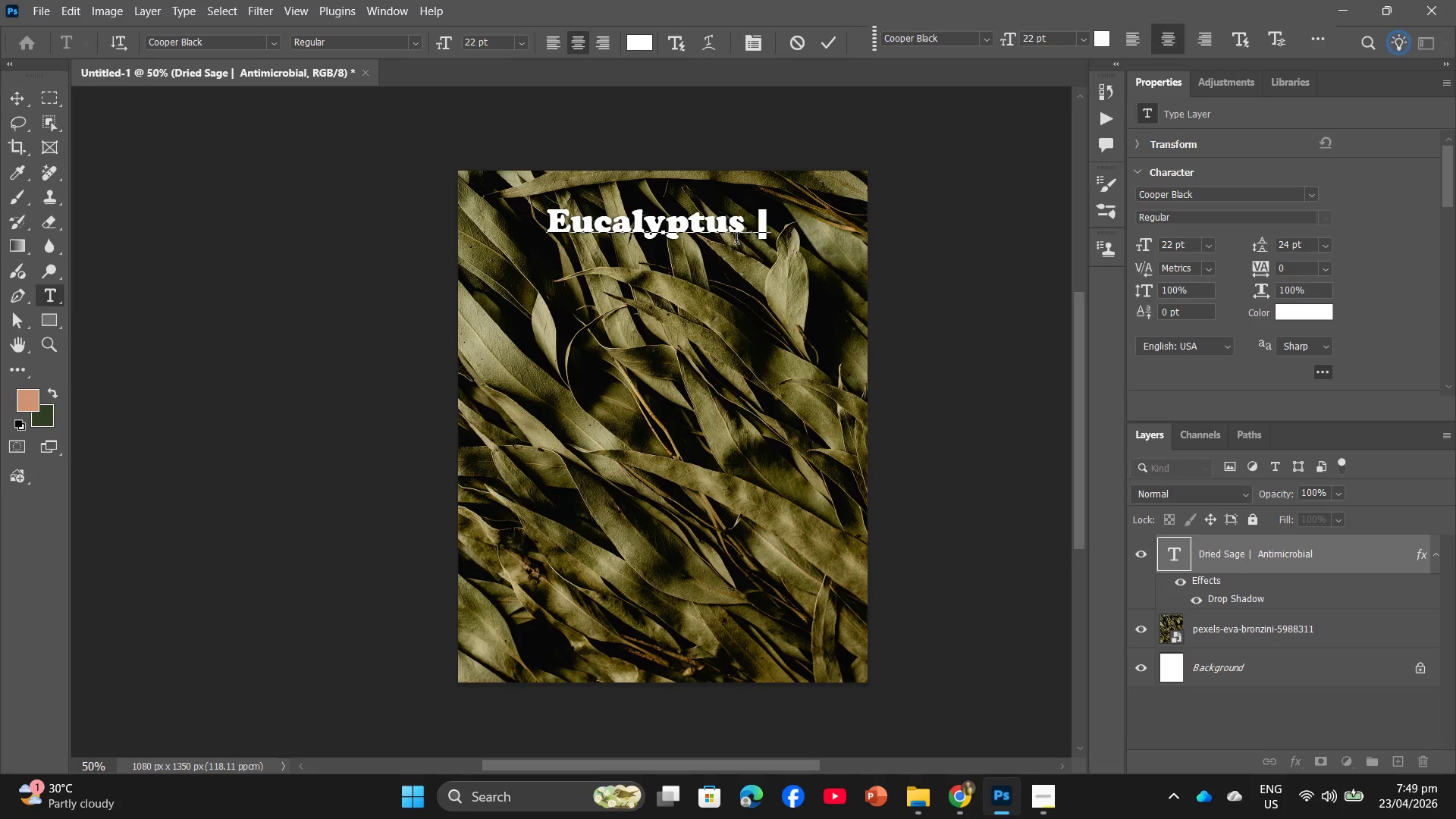 
wait(9.52)
 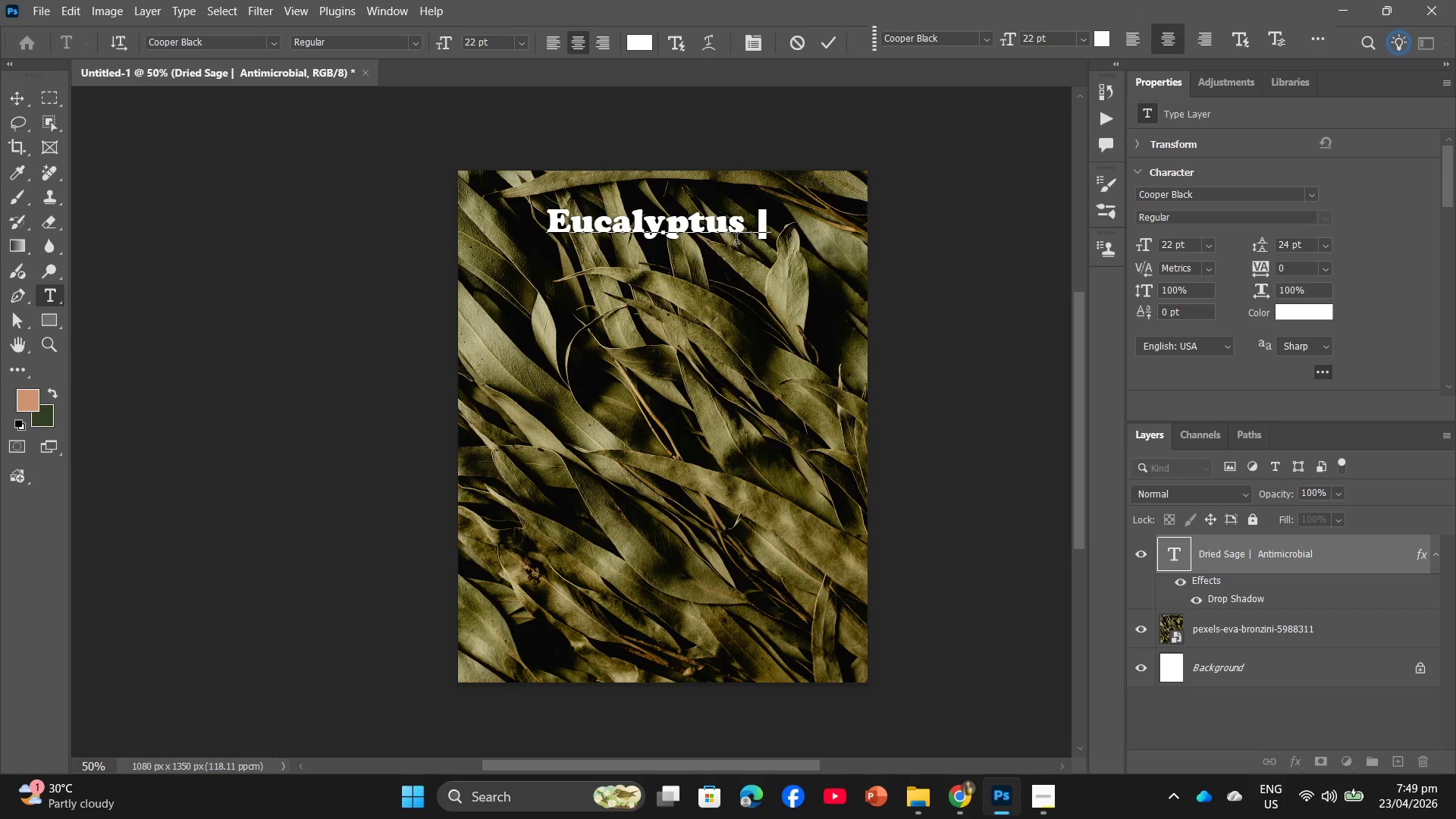 
type(Aromatherapy)
 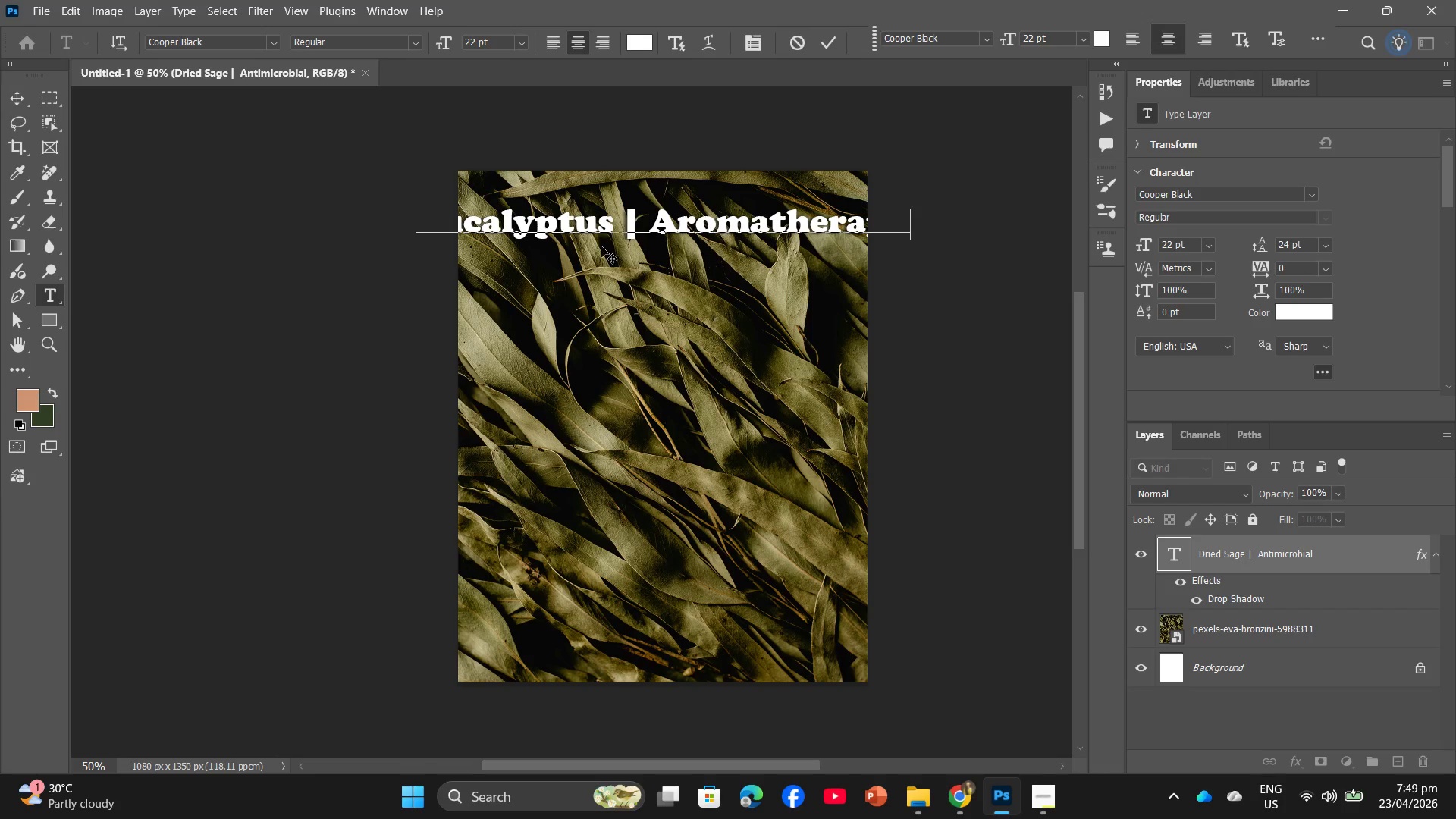 
left_click([654, 224])
 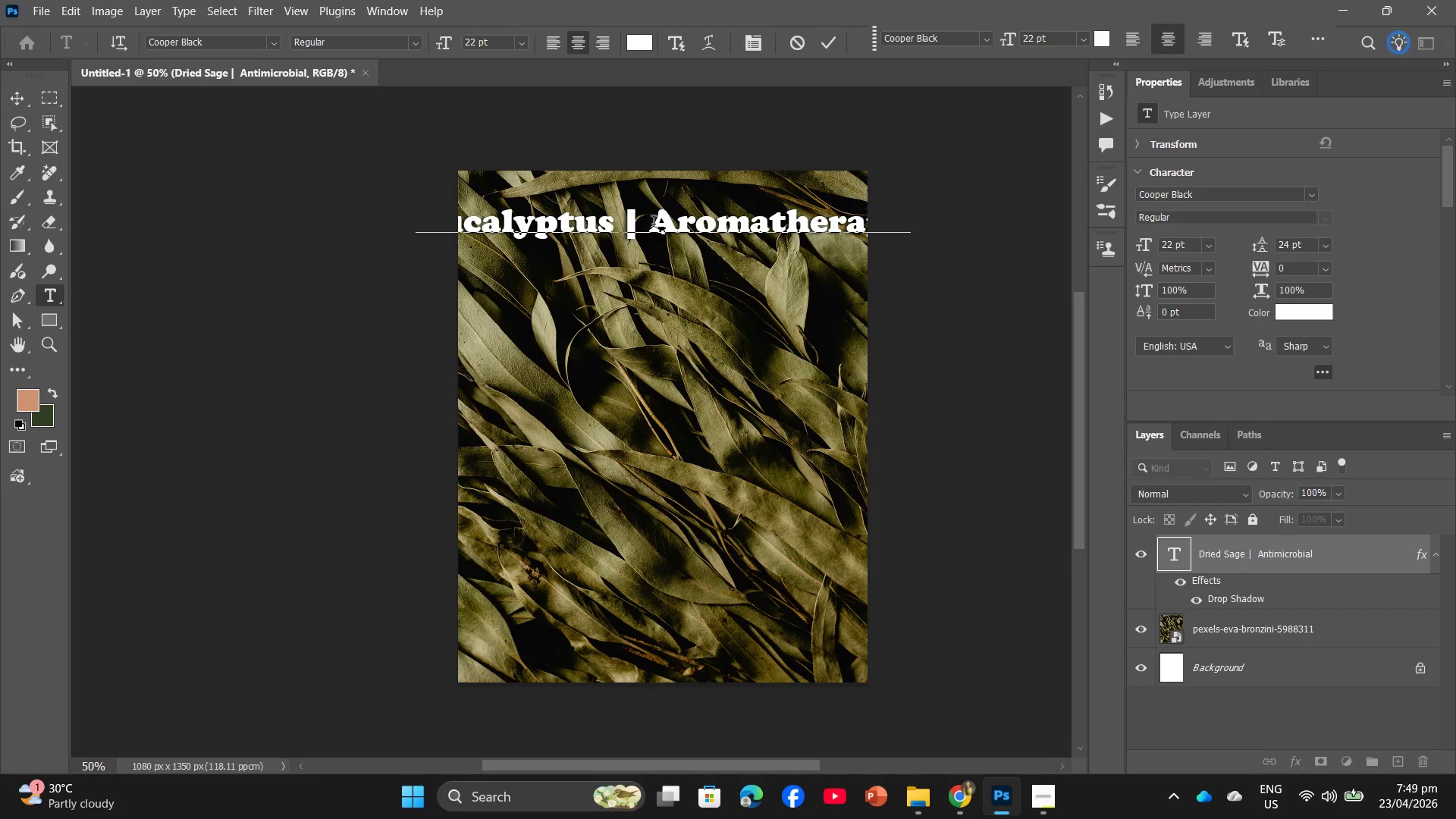 
key(Enter)
 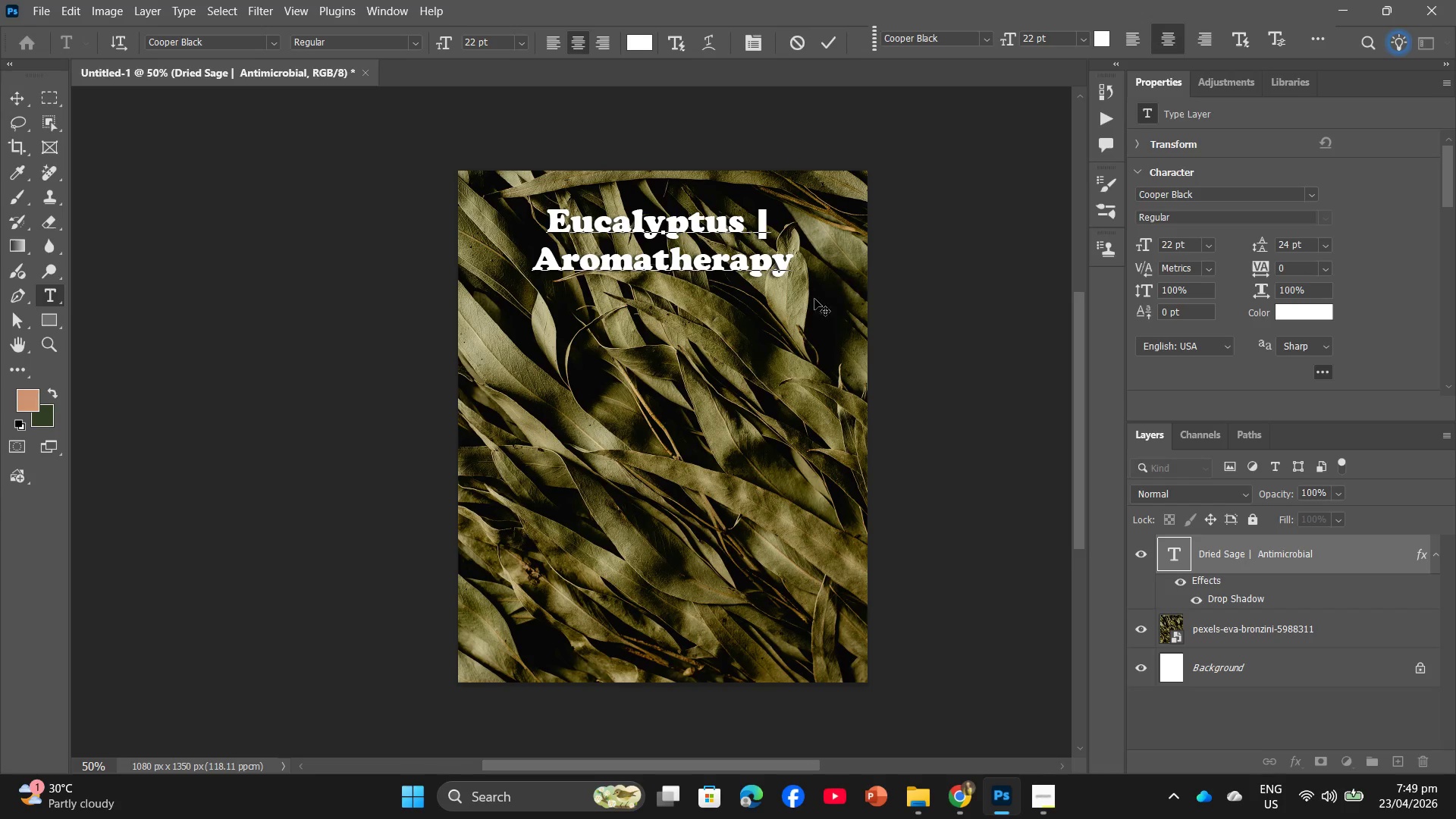 
left_click([932, 288])
 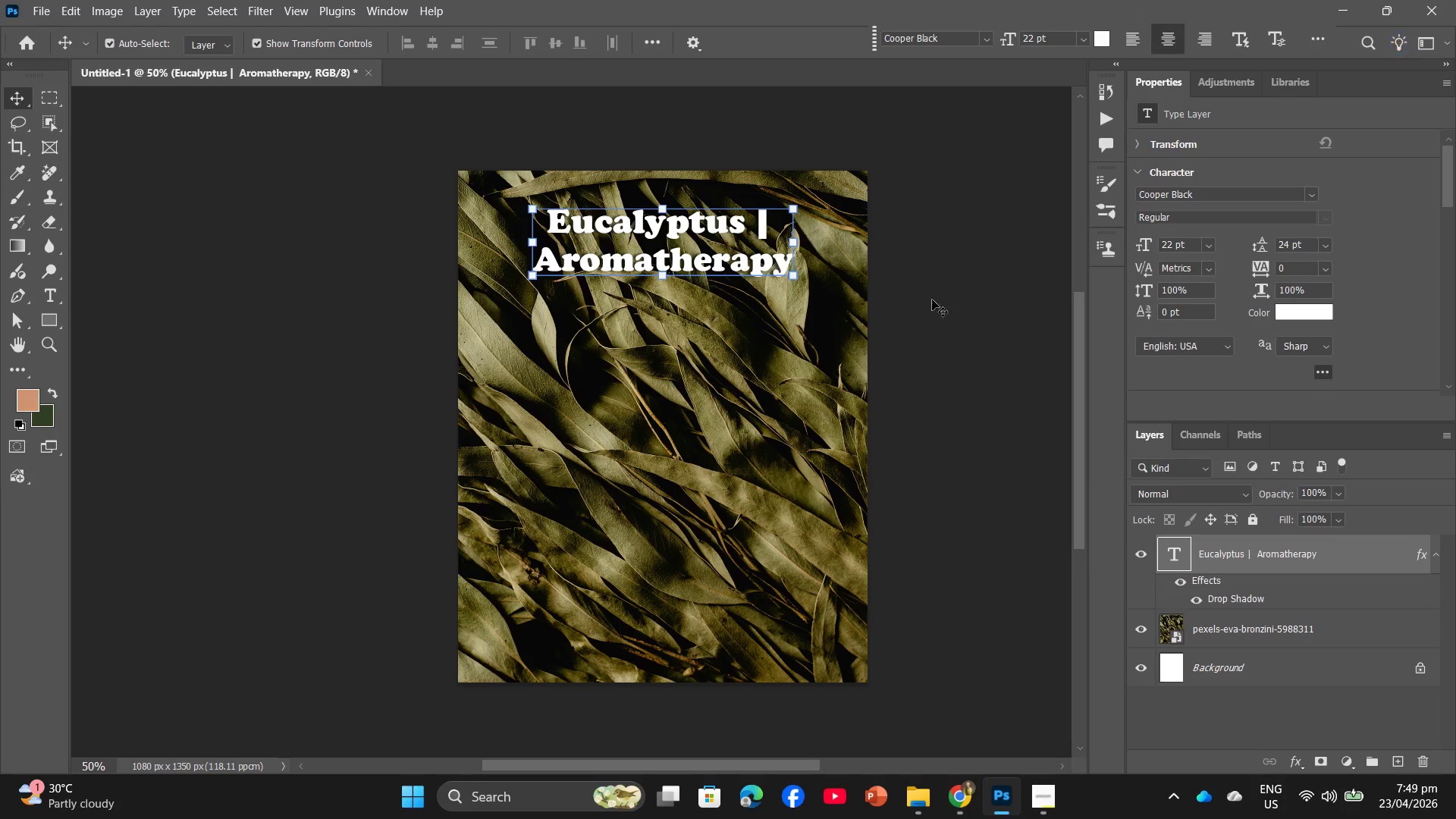 
left_click([949, 293])
 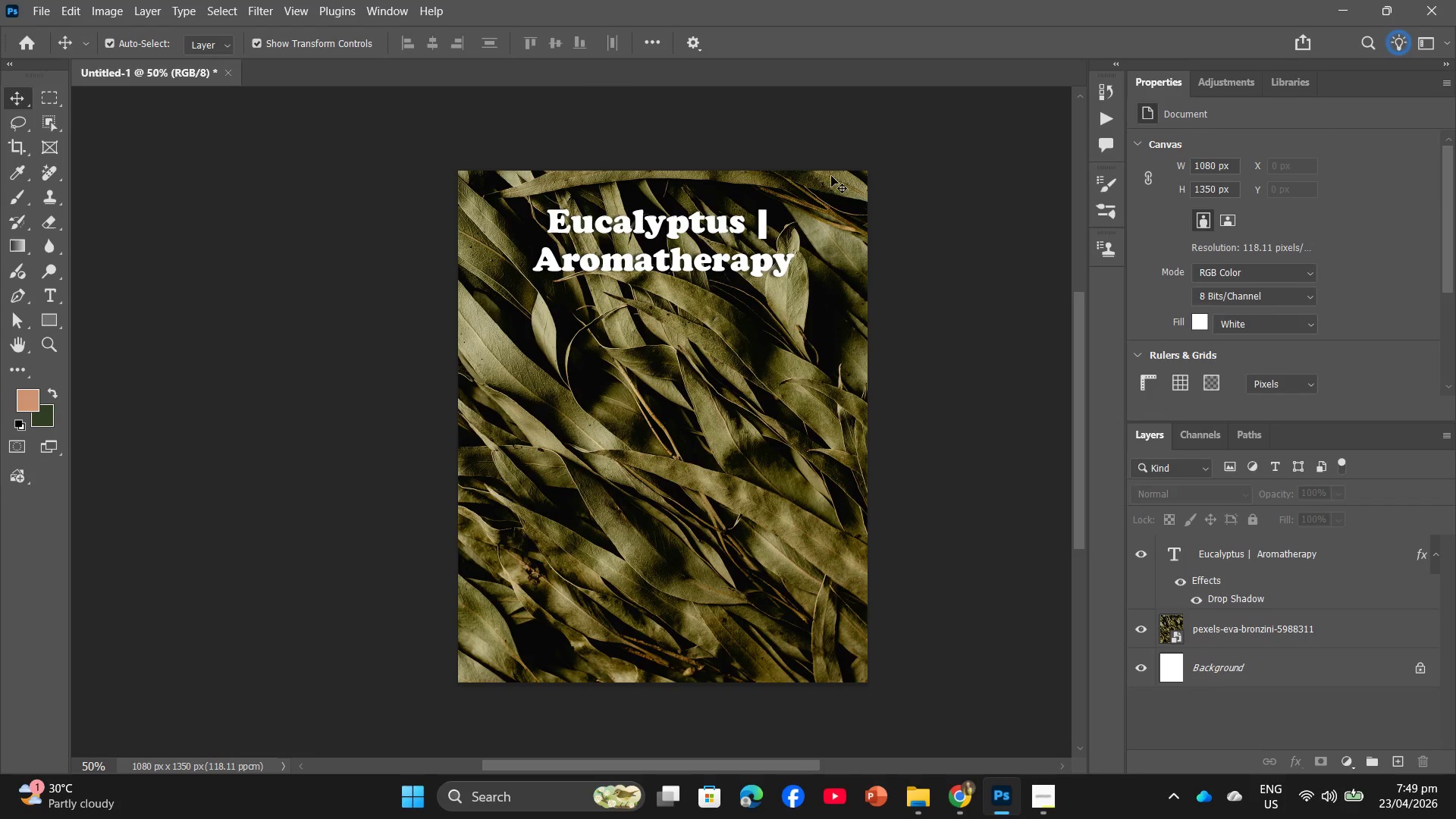 
left_click([47, 0])
 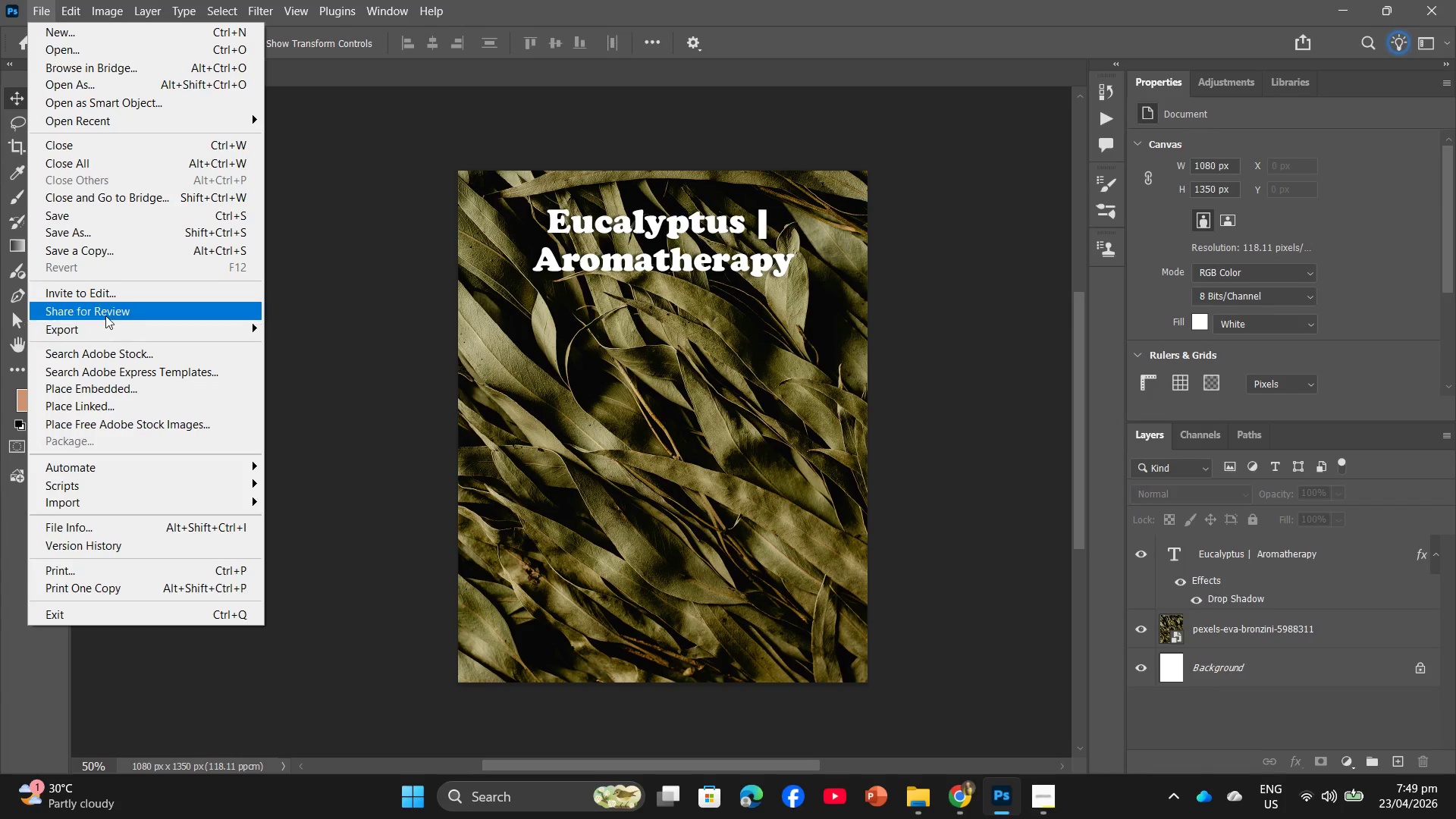 
left_click([105, 334])
 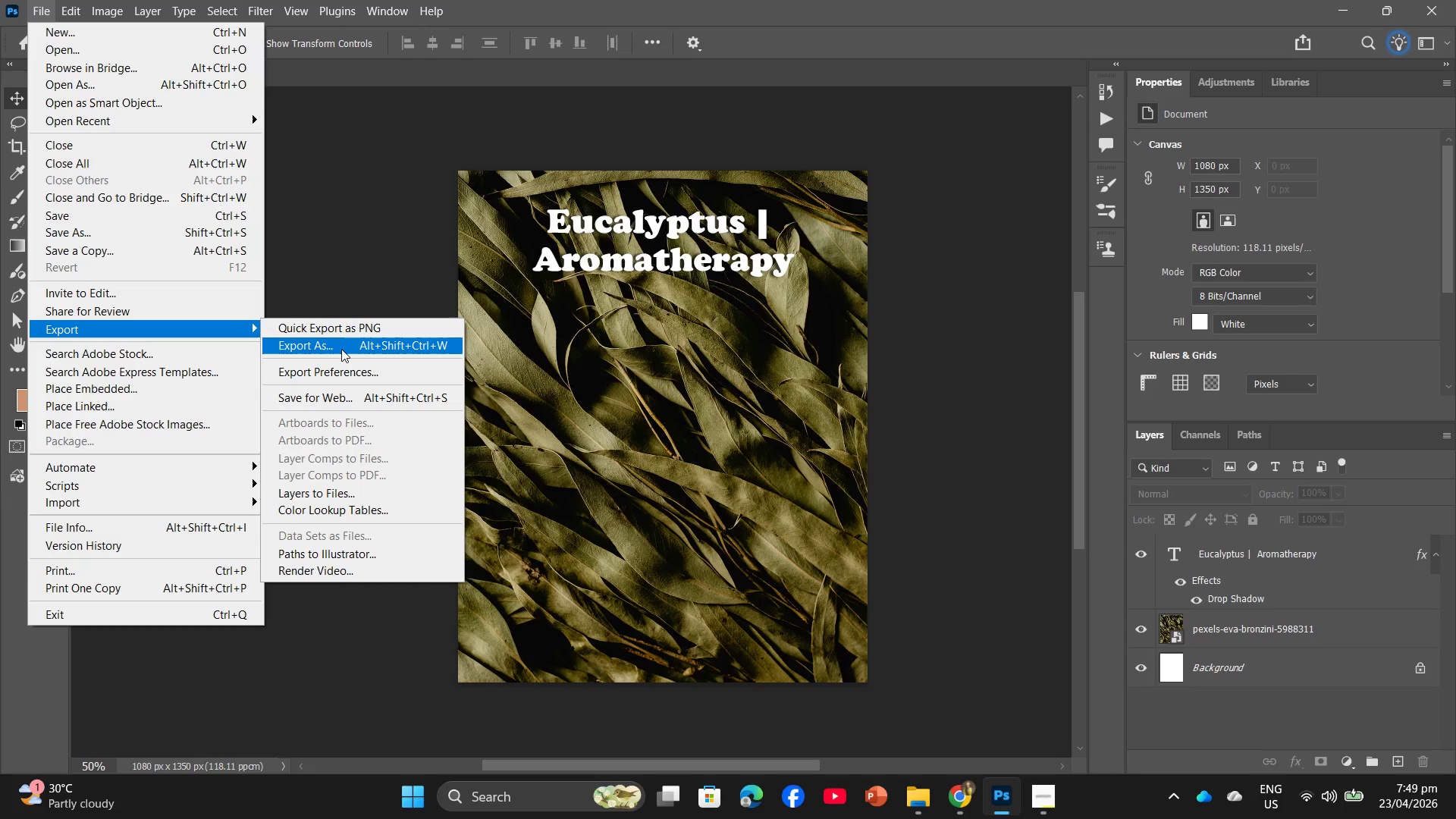 
left_click([344, 350])
 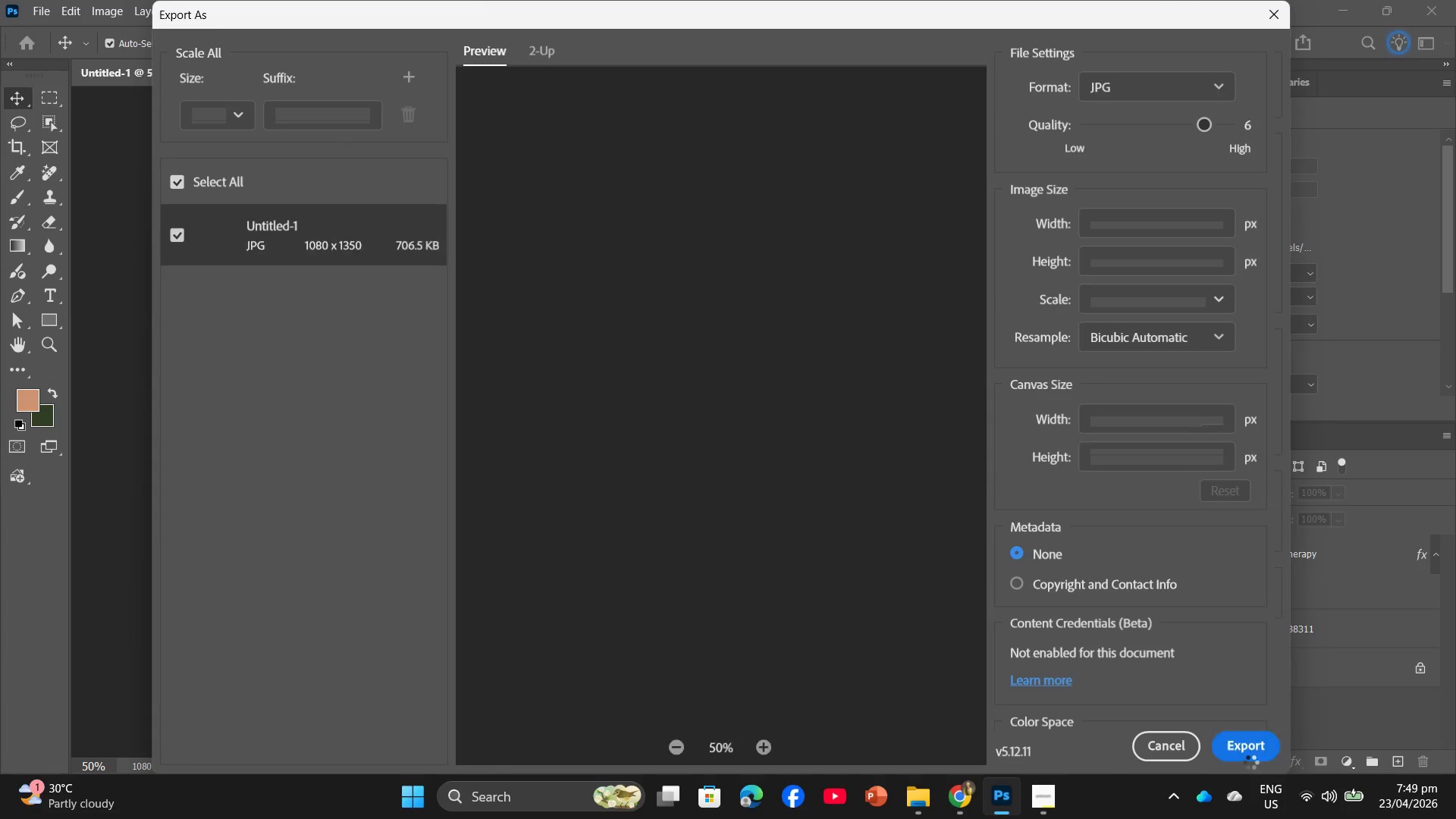 
left_click([1254, 752])
 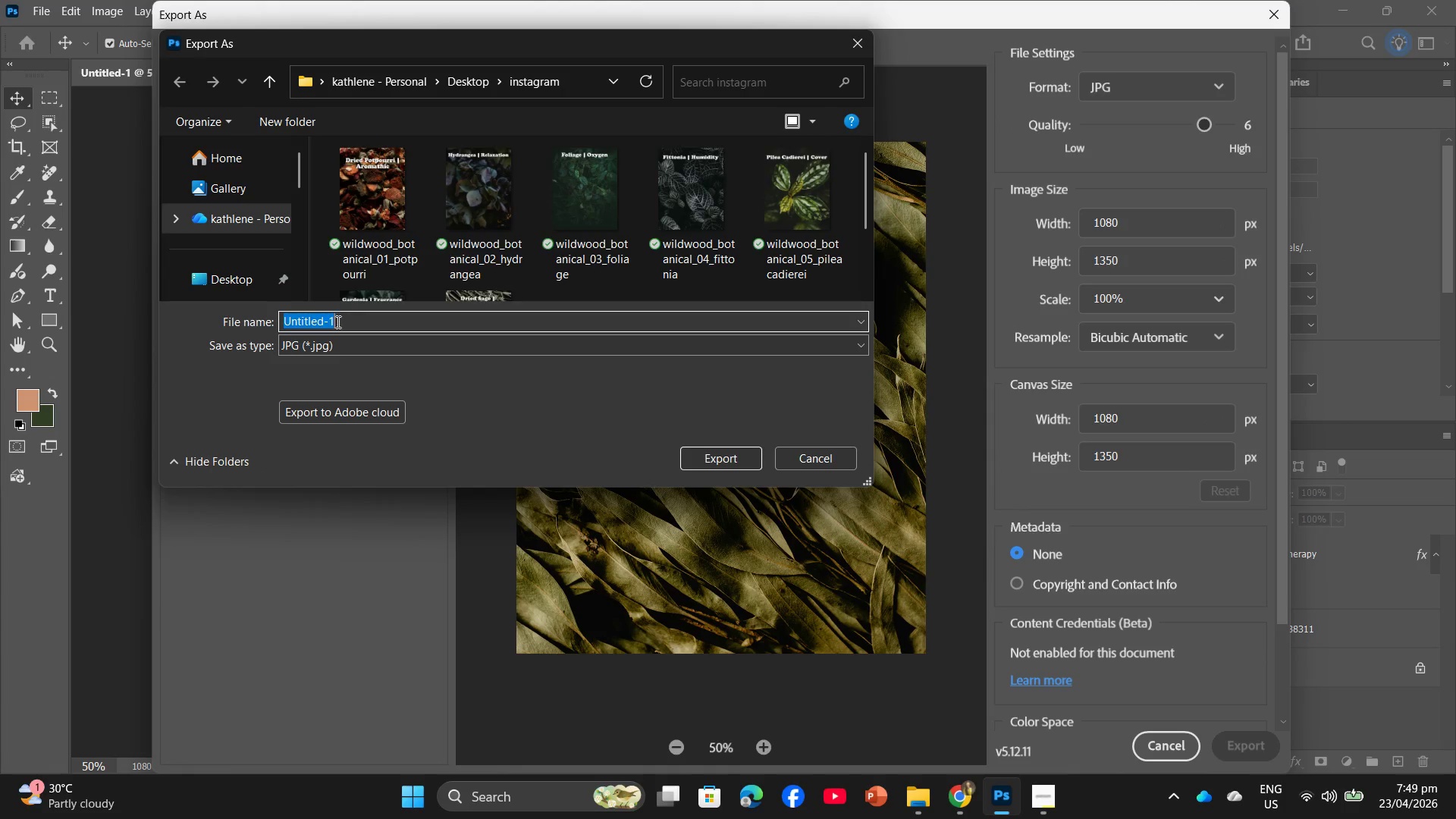 
key(Control+V)
 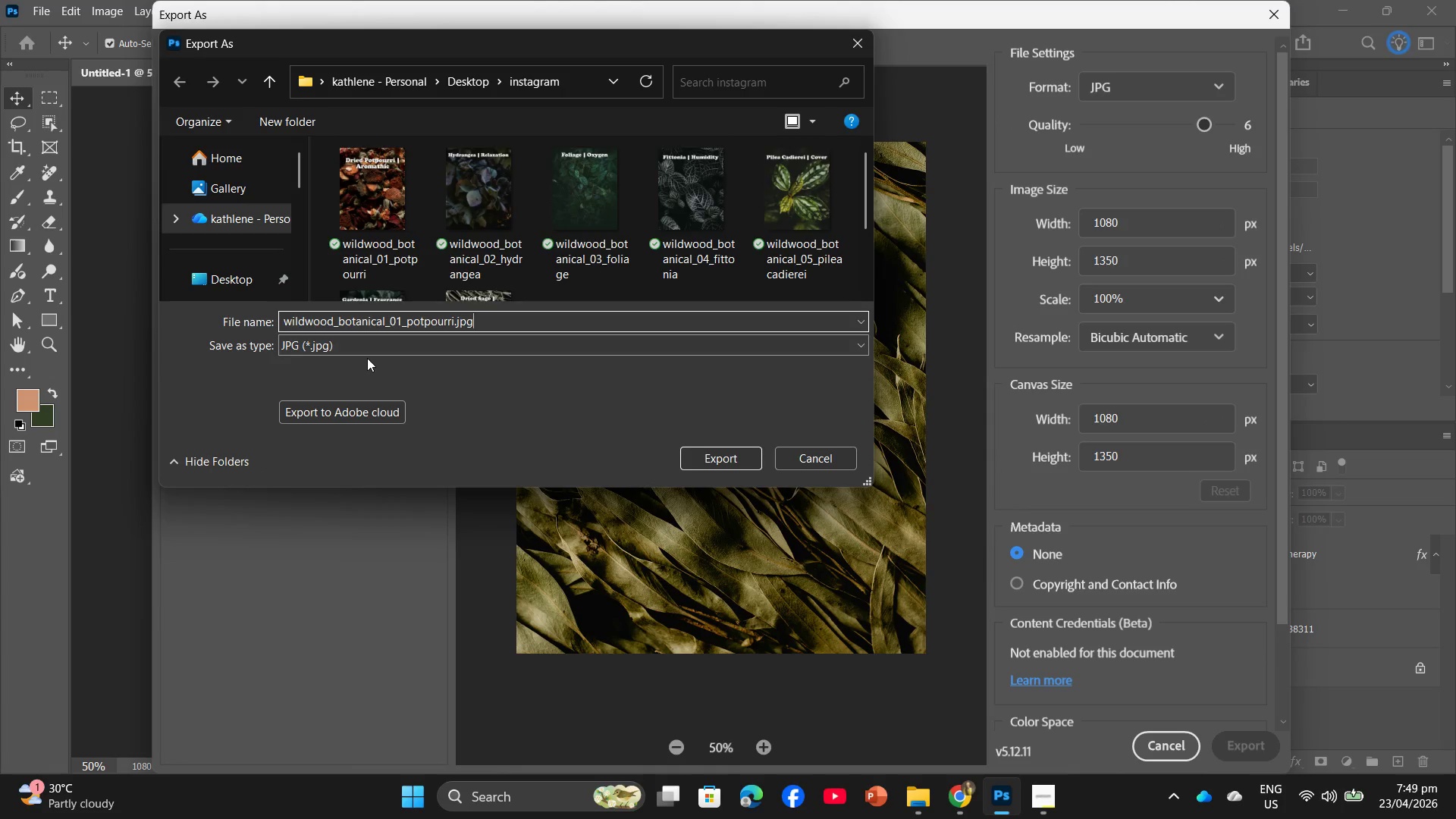 
key(ArrowLeft)
 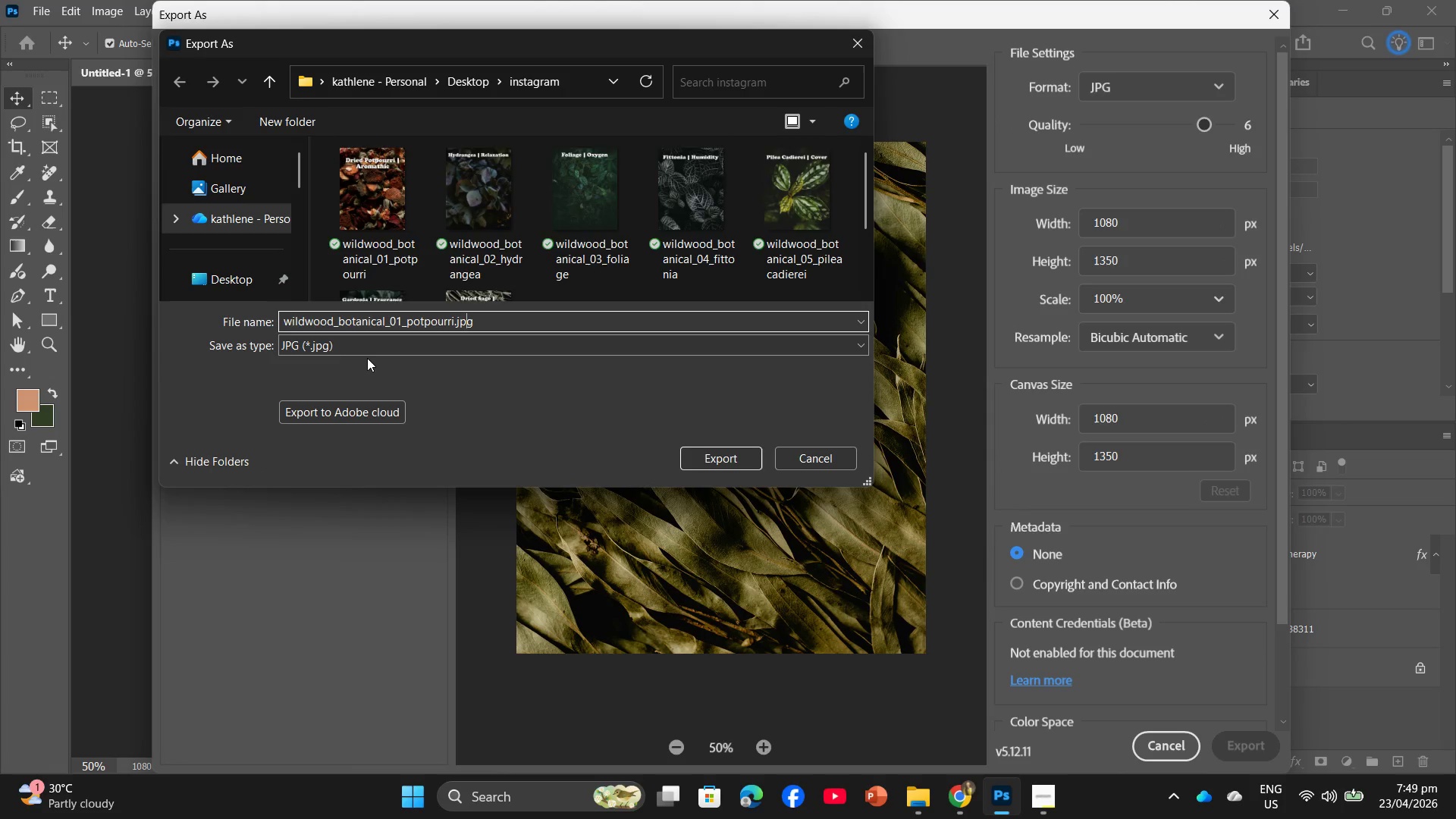 
key(ArrowLeft)
 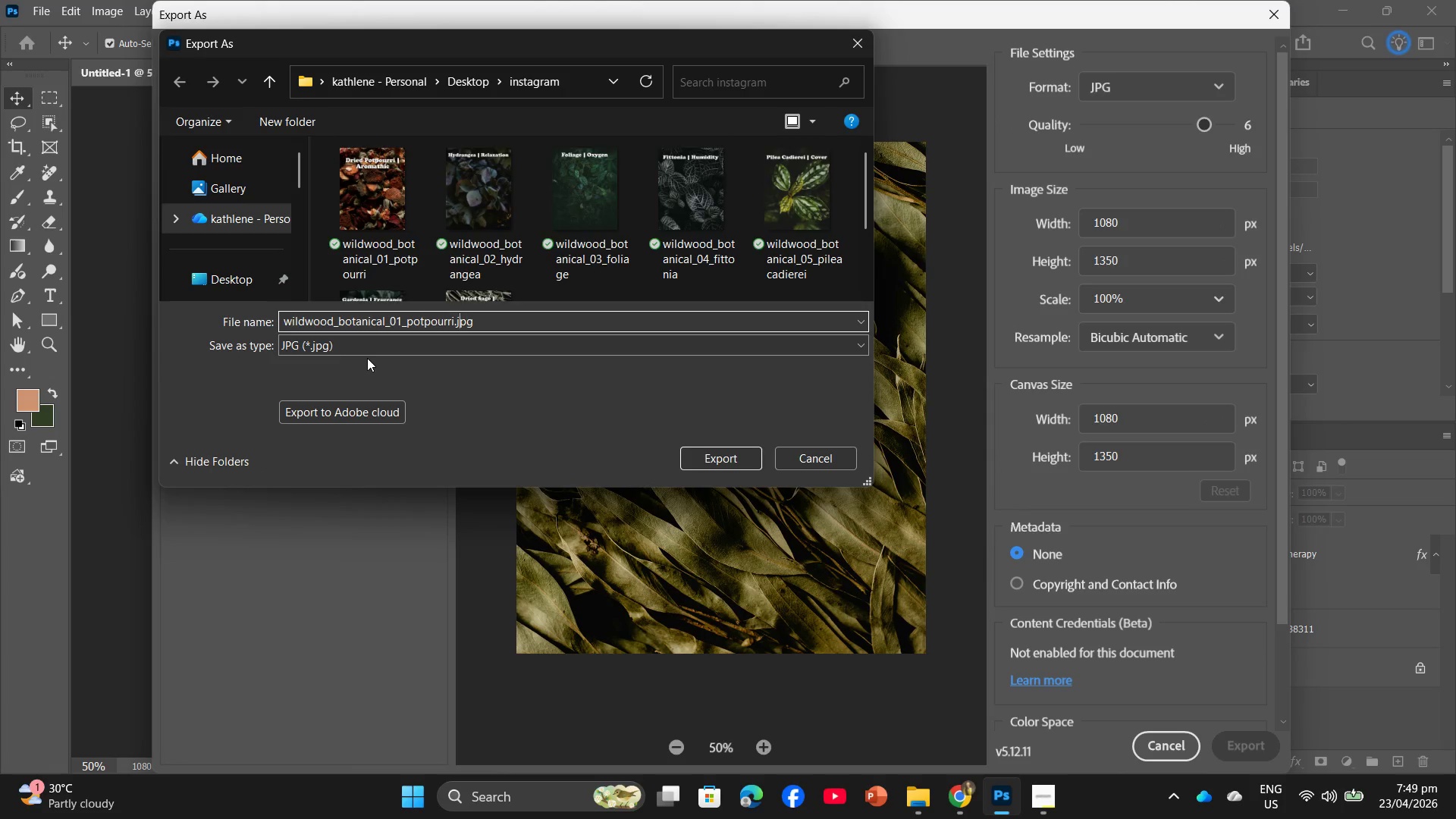 
key(ArrowLeft)
 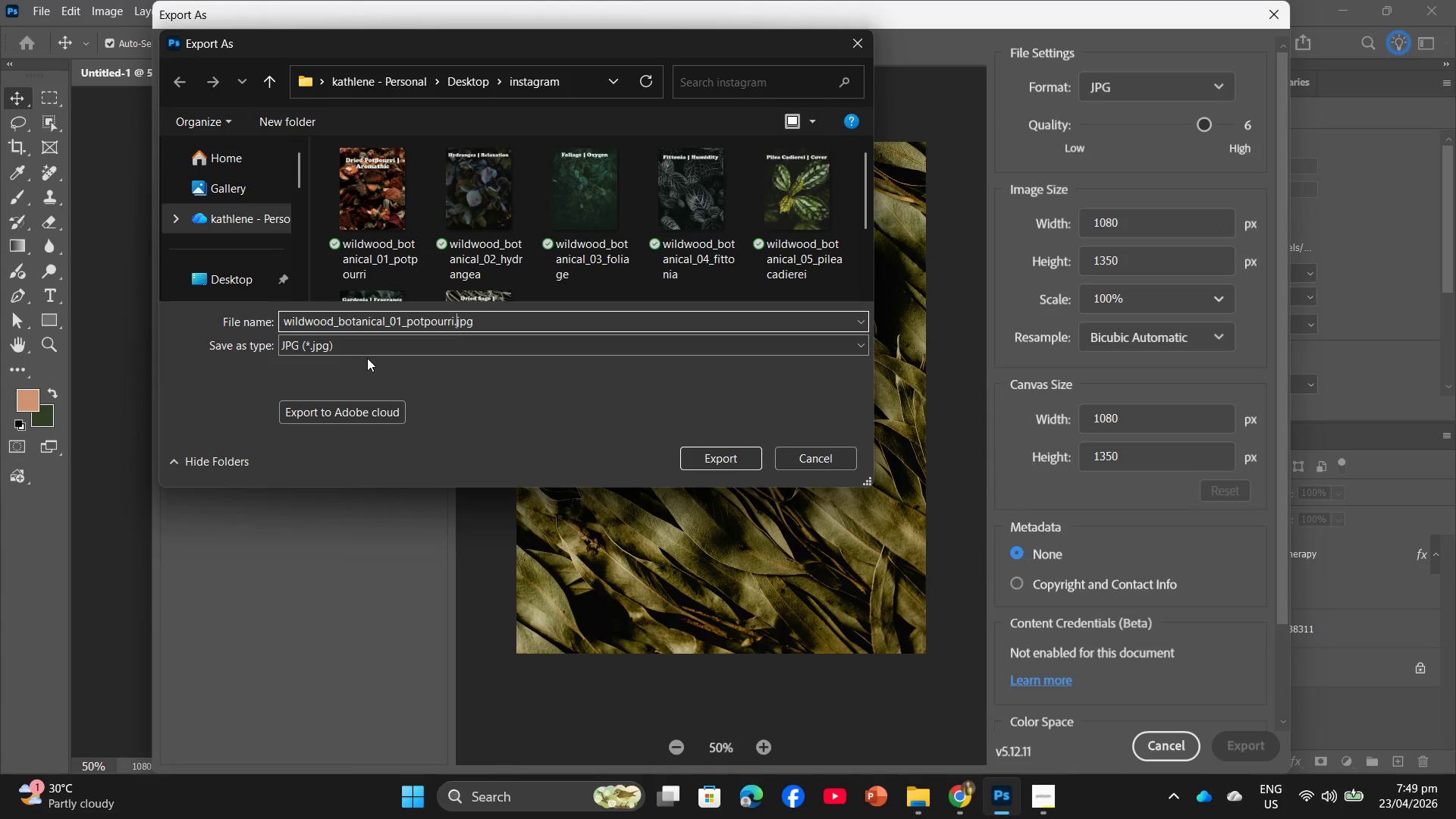 
key(ArrowLeft)
 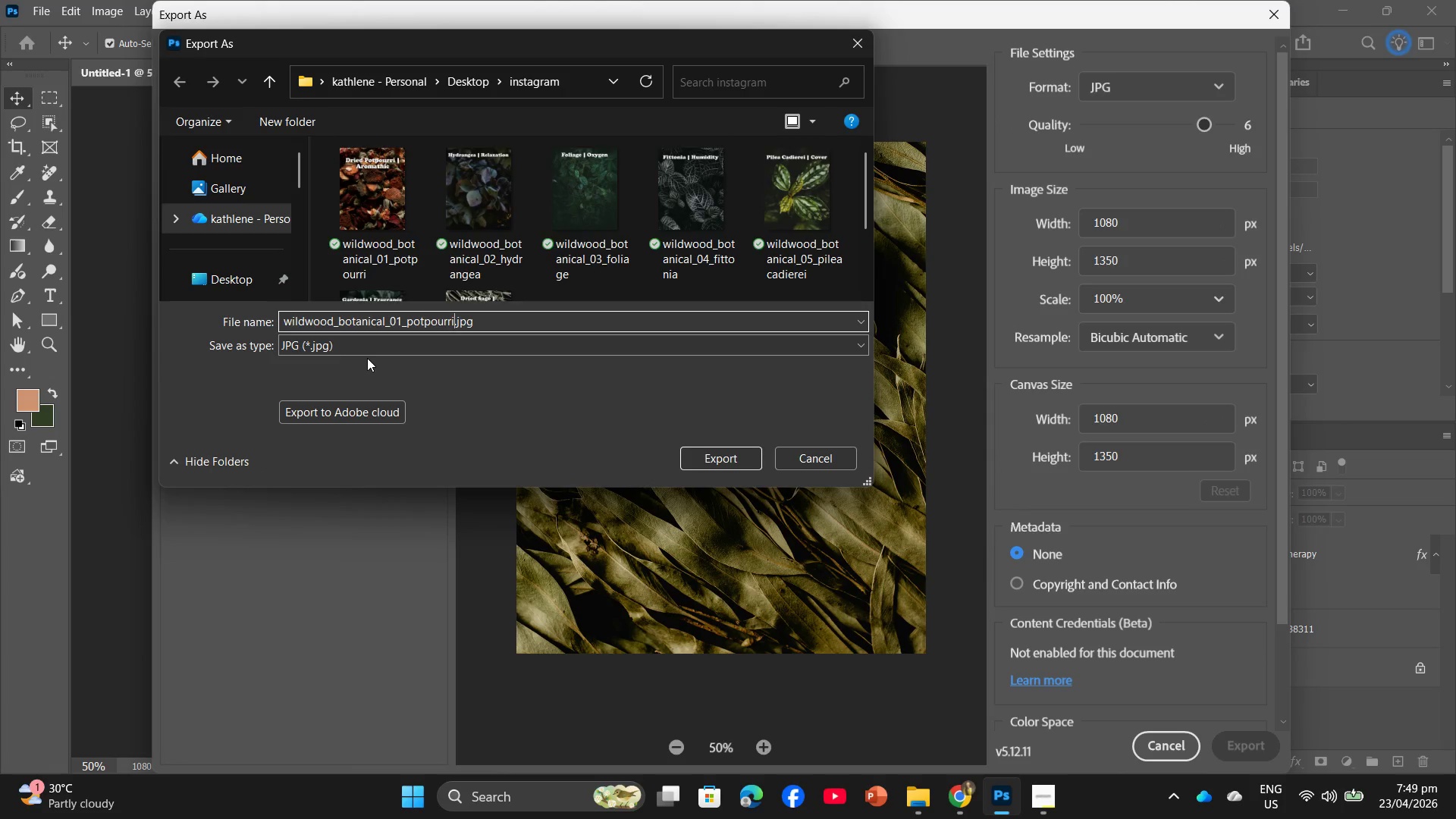 
key(Backspace)
key(Backspace)
key(Backspace)
key(Backspace)
key(Backspace)
key(Backspace)
key(Backspace)
key(Backspace)
key(Backspace)
type(eucalyptus)
 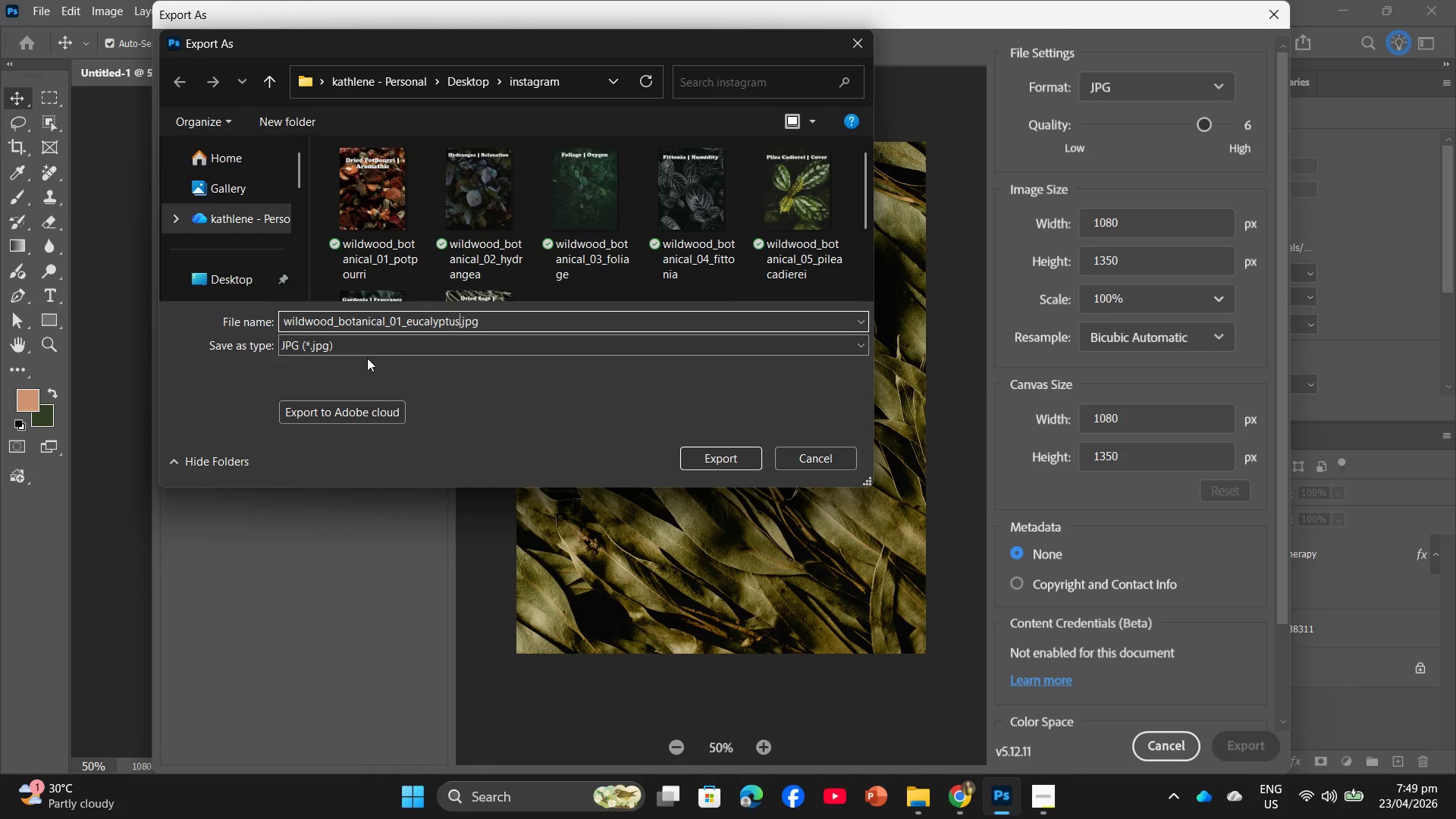 
key(ArrowLeft)
 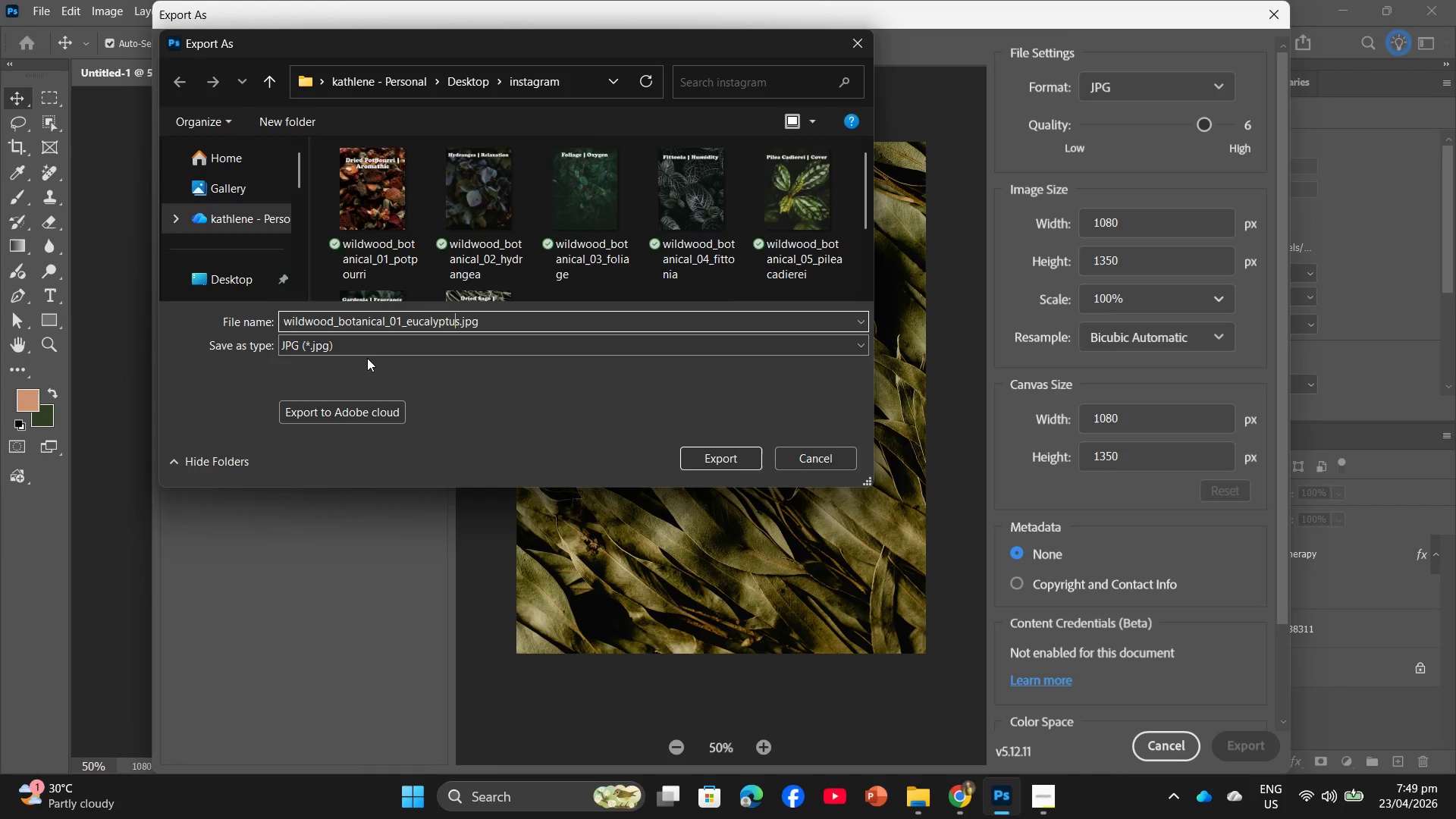 
key(ArrowLeft)
 